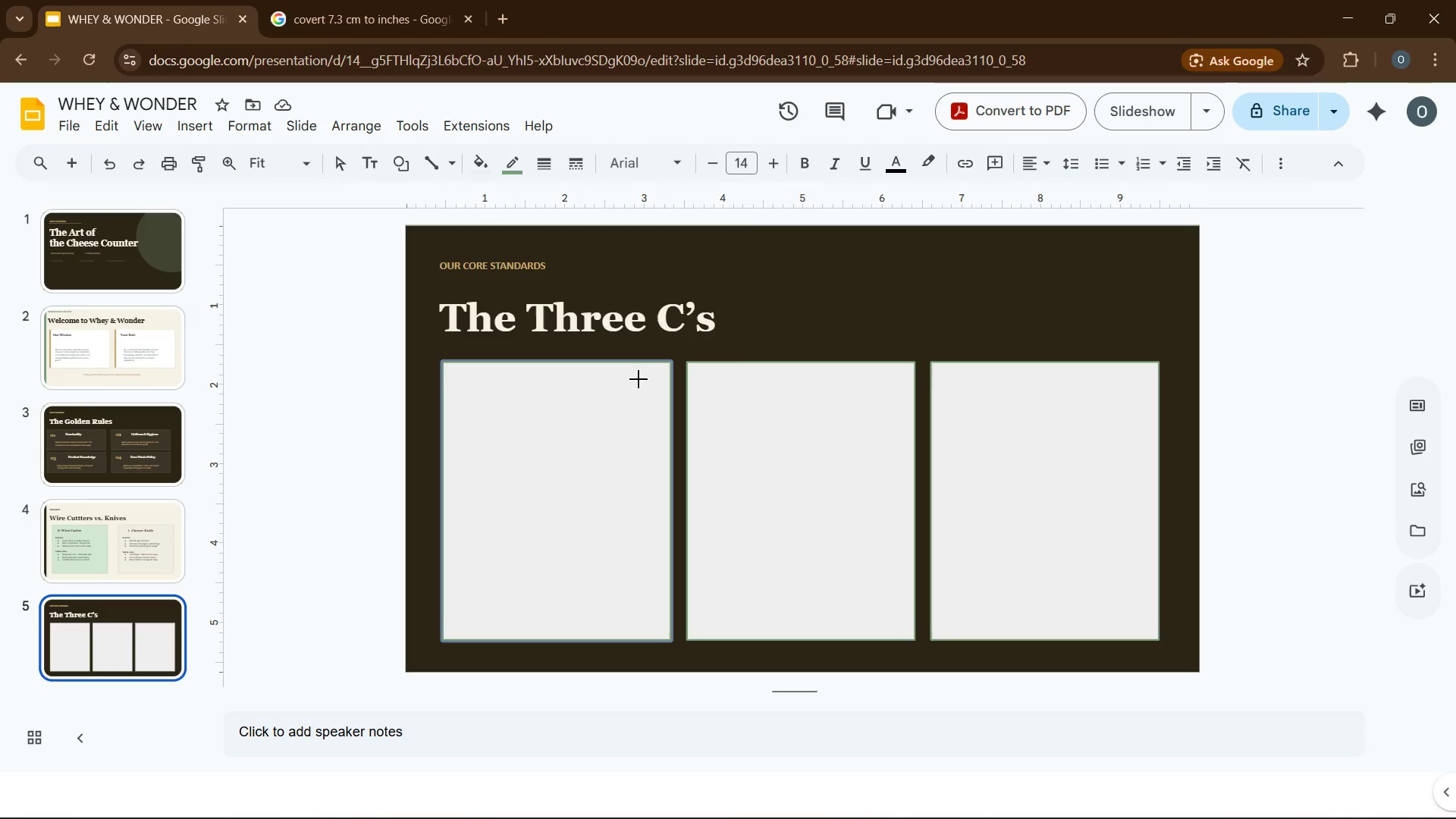 
left_click_drag(start_coordinate=[494, 384], to_coordinate=[551, 428])
 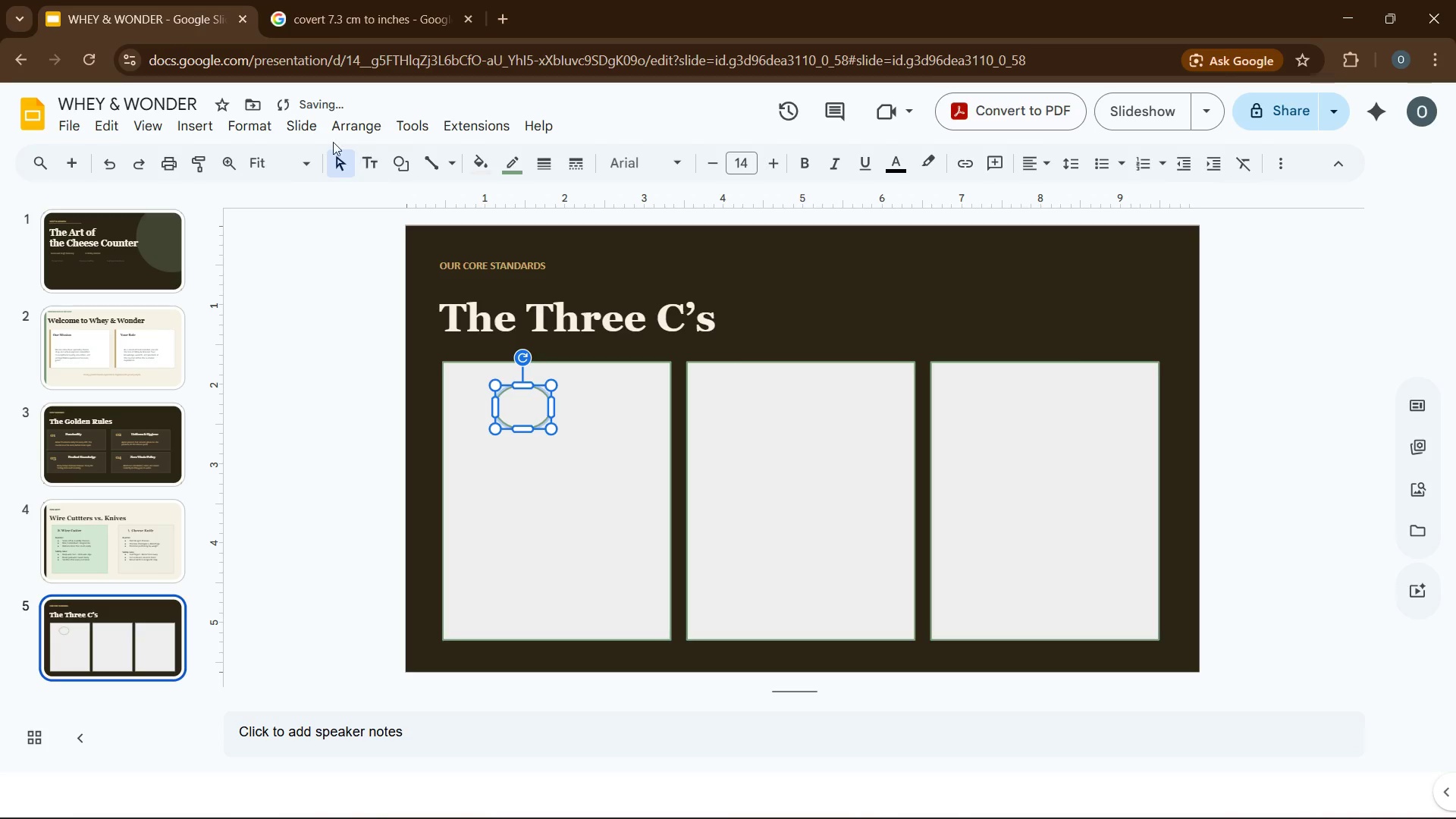 
left_click([248, 129])
 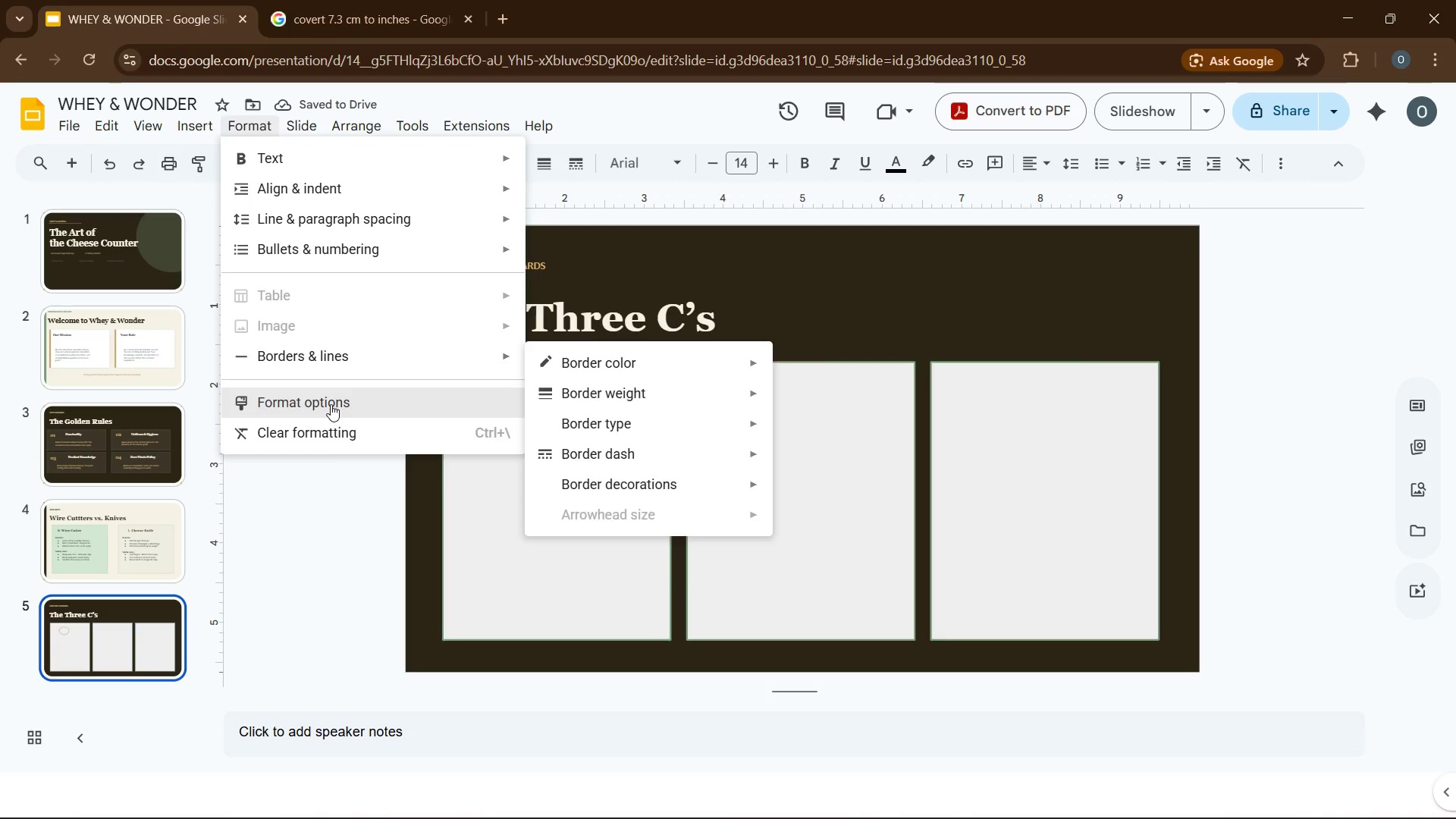 
left_click([331, 402])
 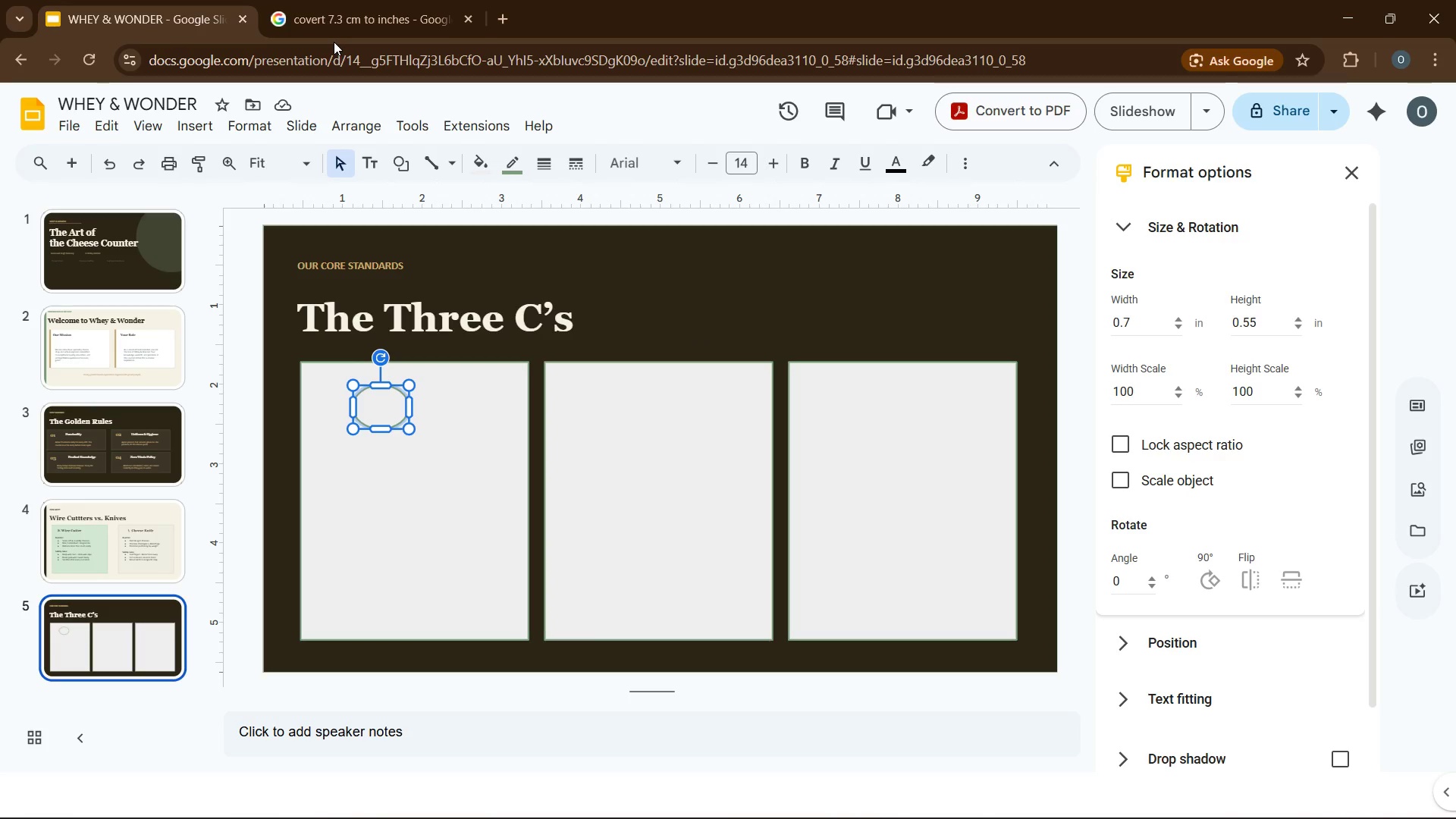 
left_click([351, 10])
 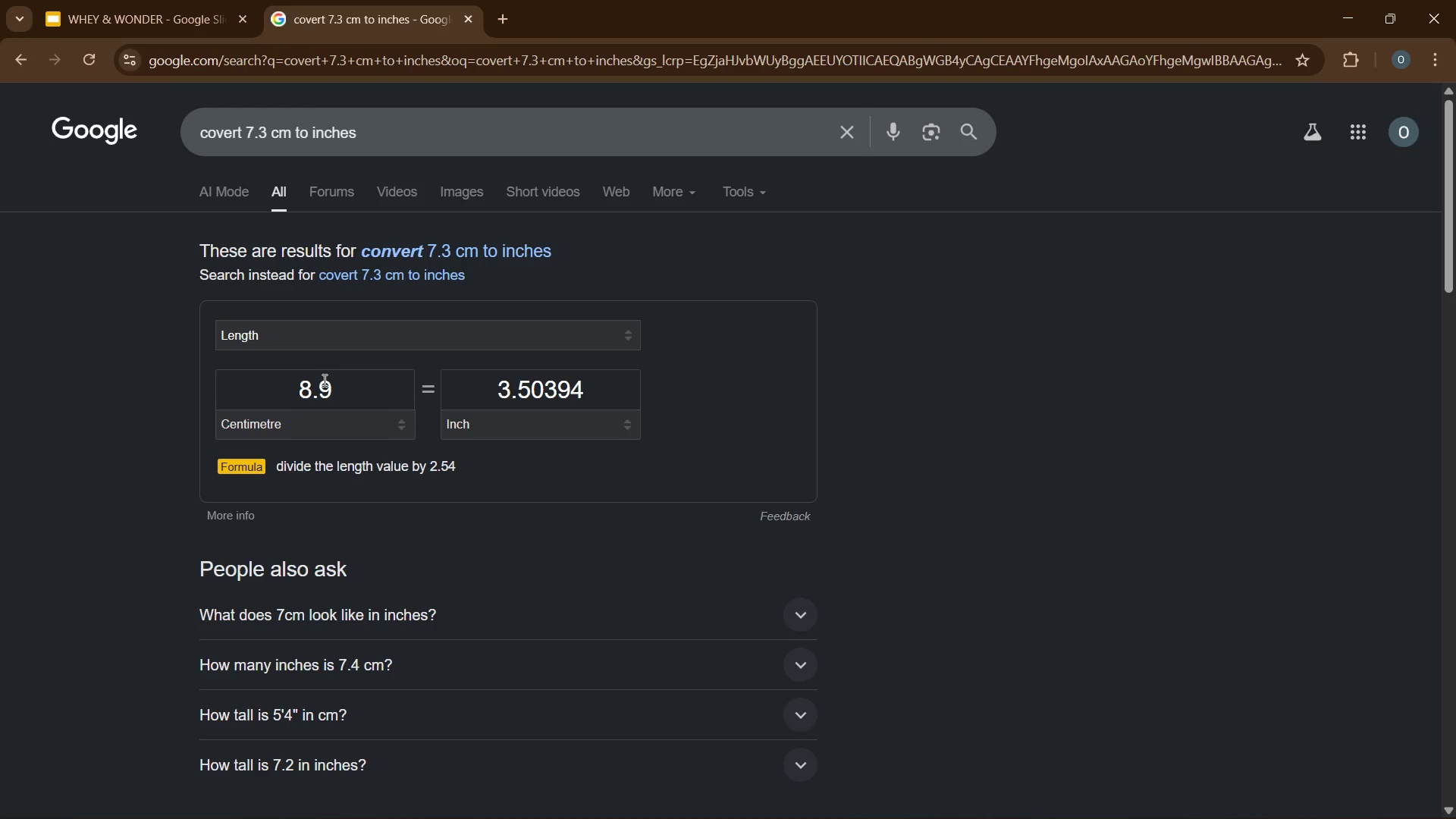 
double_click([322, 381])
 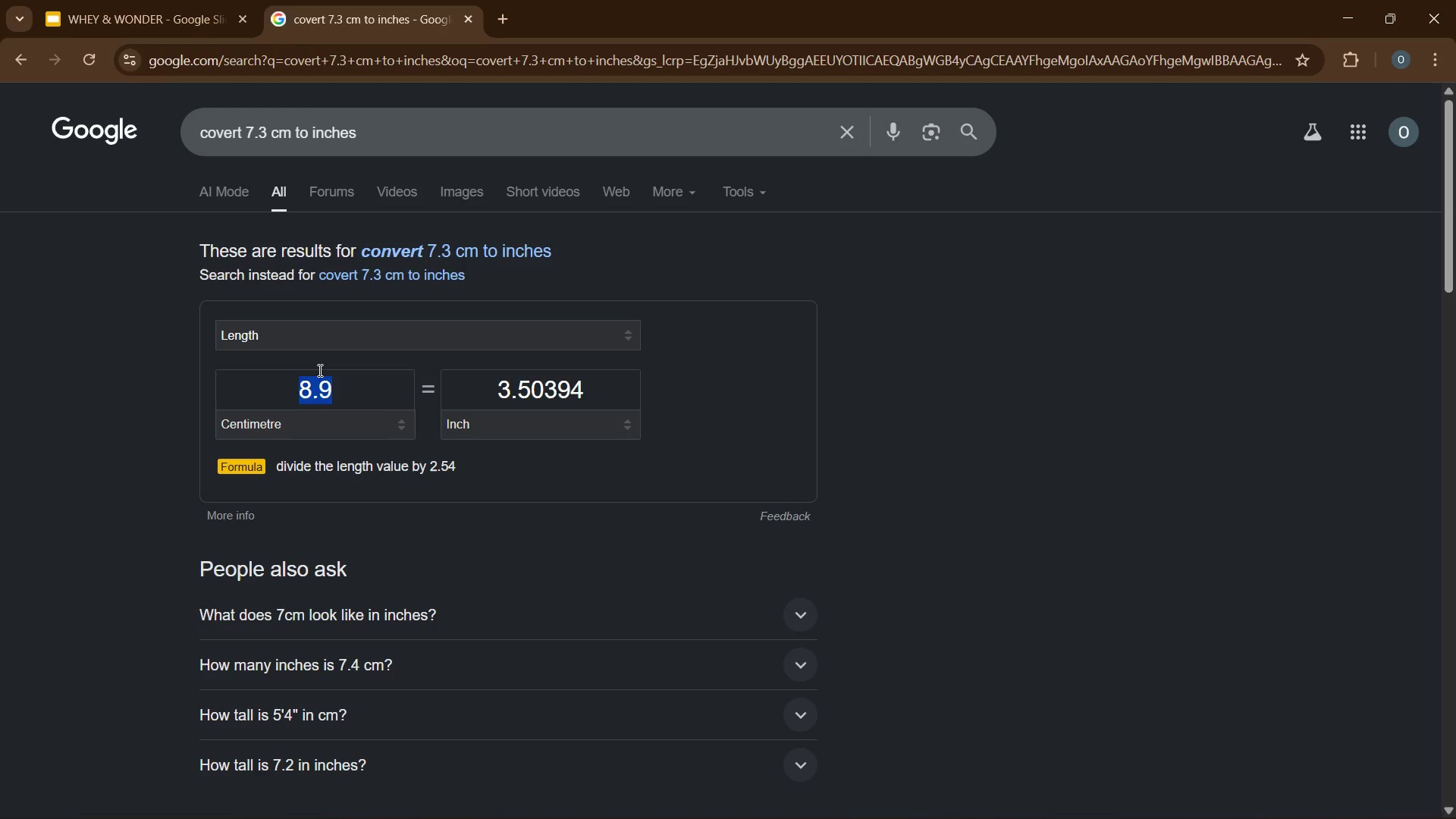 
key(Numpad2)
 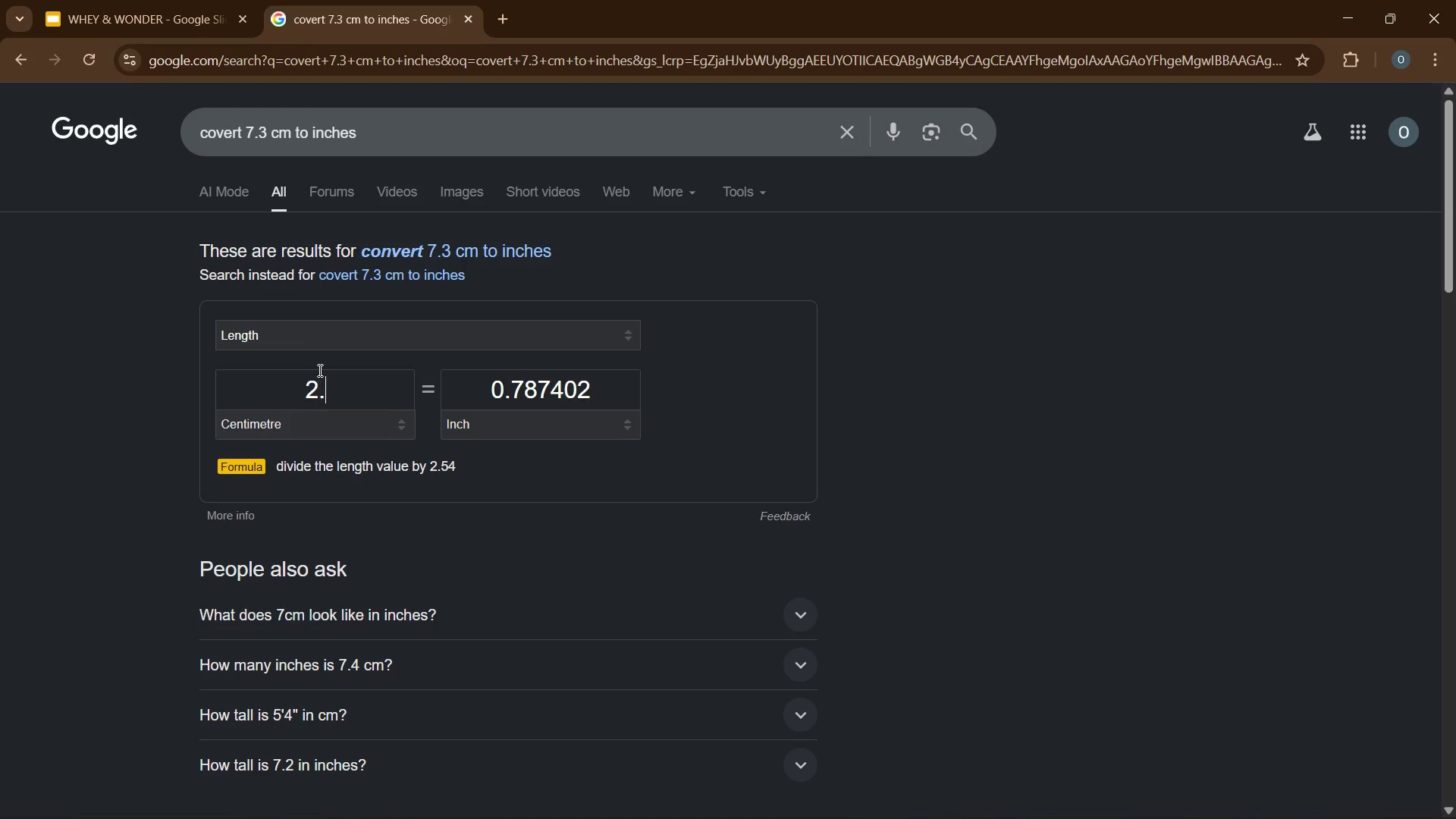 
key(NumpadDecimal)
 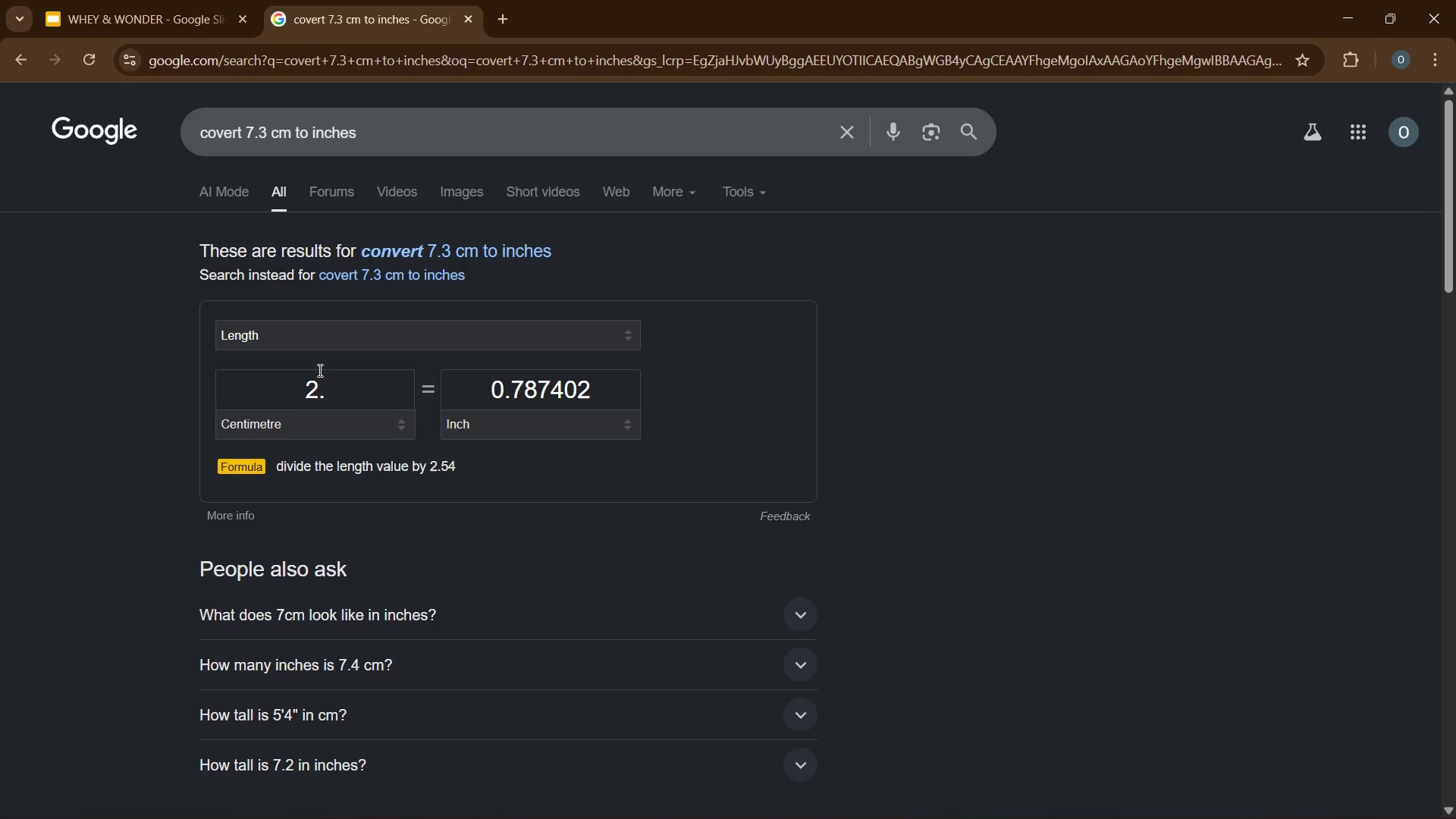 
key(Numpad5)
 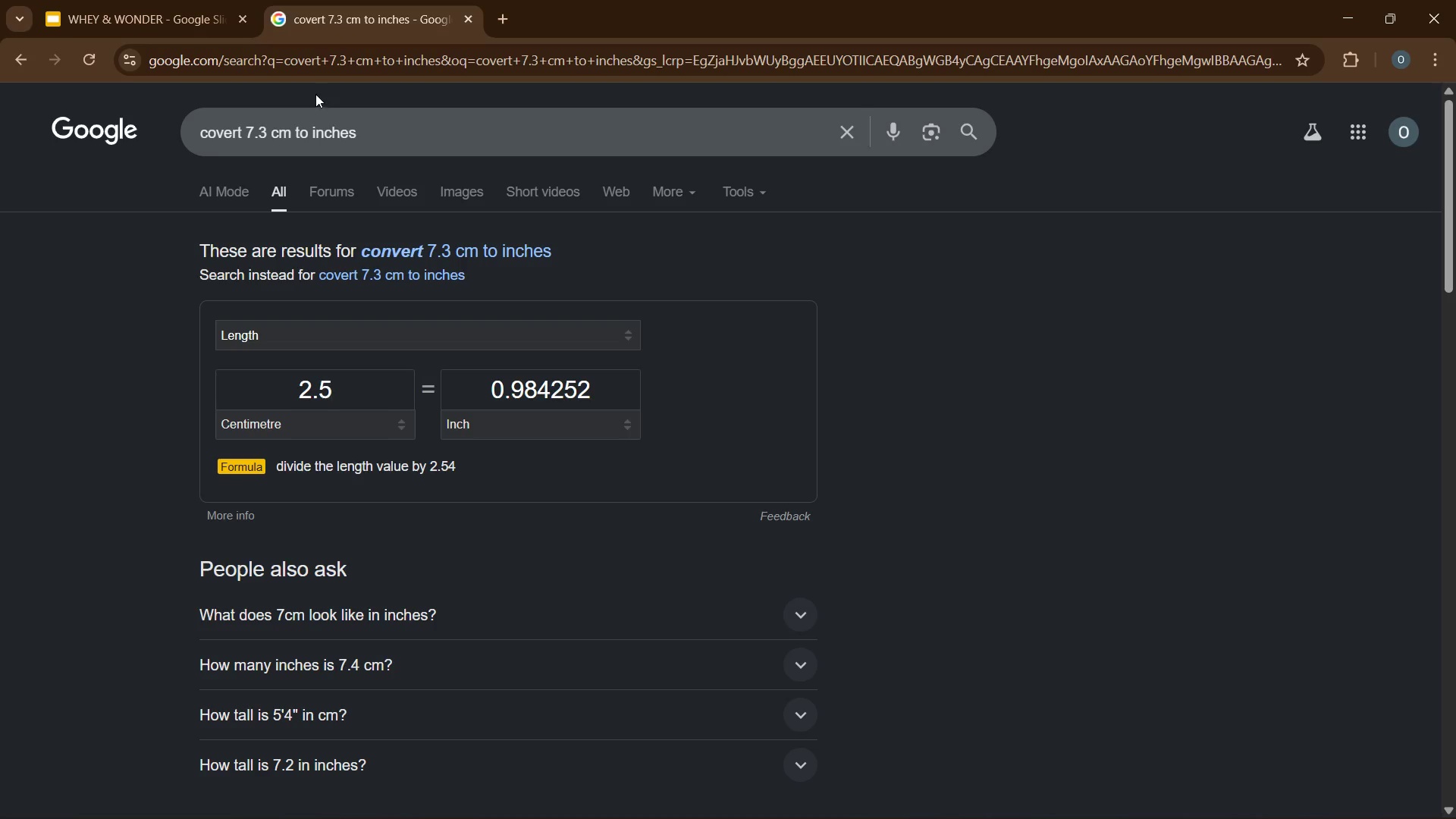 
left_click([209, 5])
 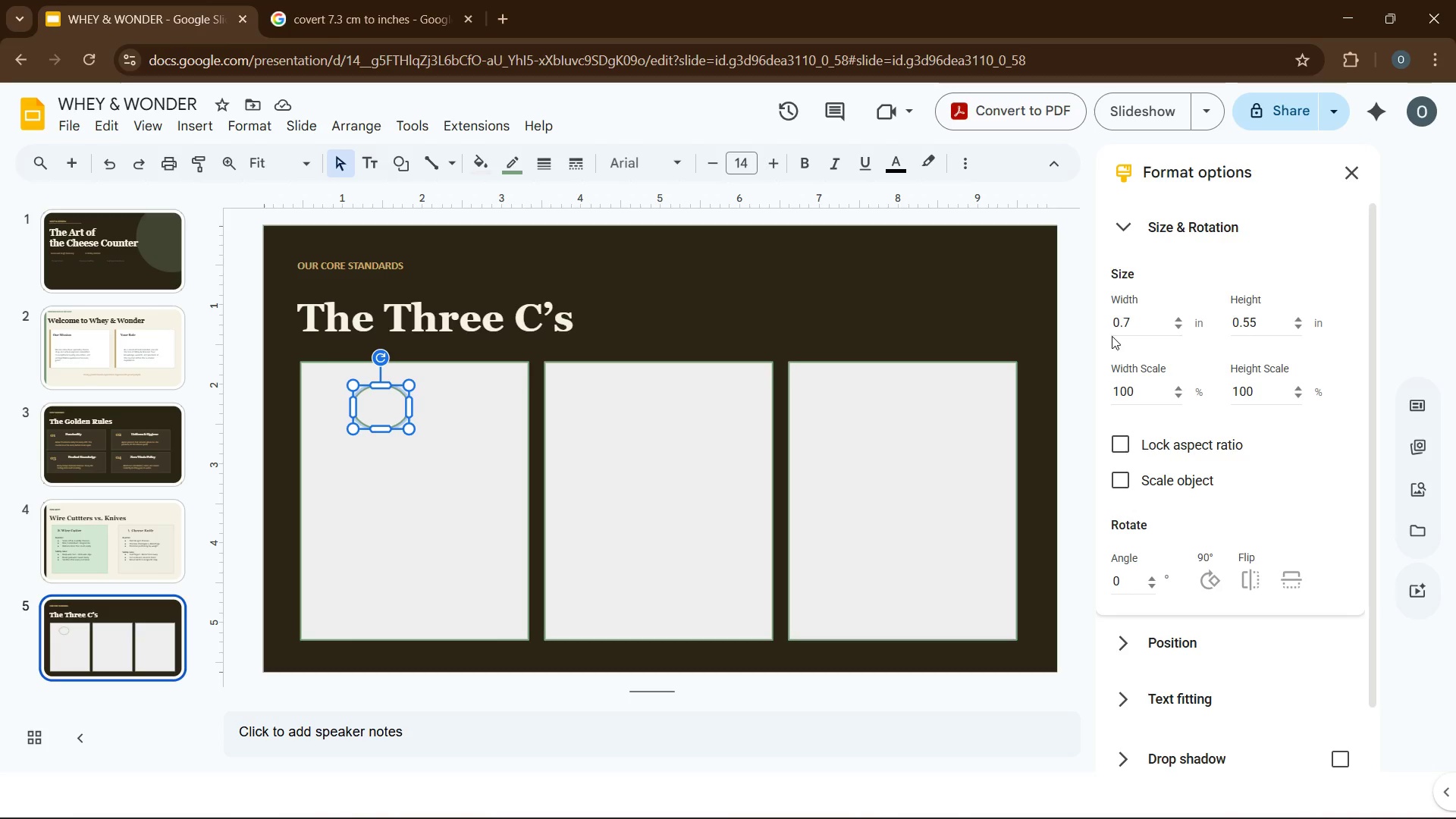 
double_click([1116, 325])
 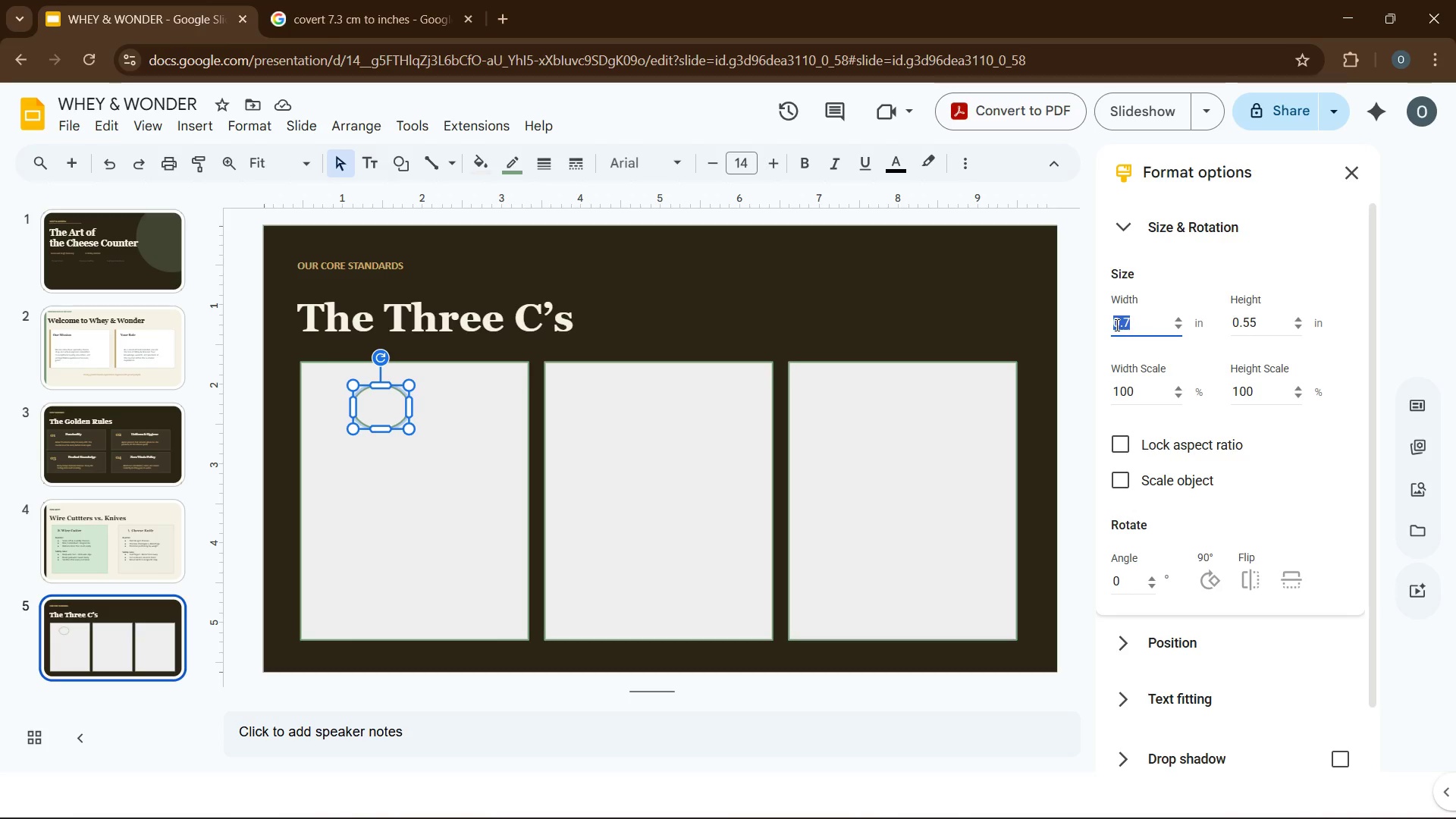 
key(Numpad0)
 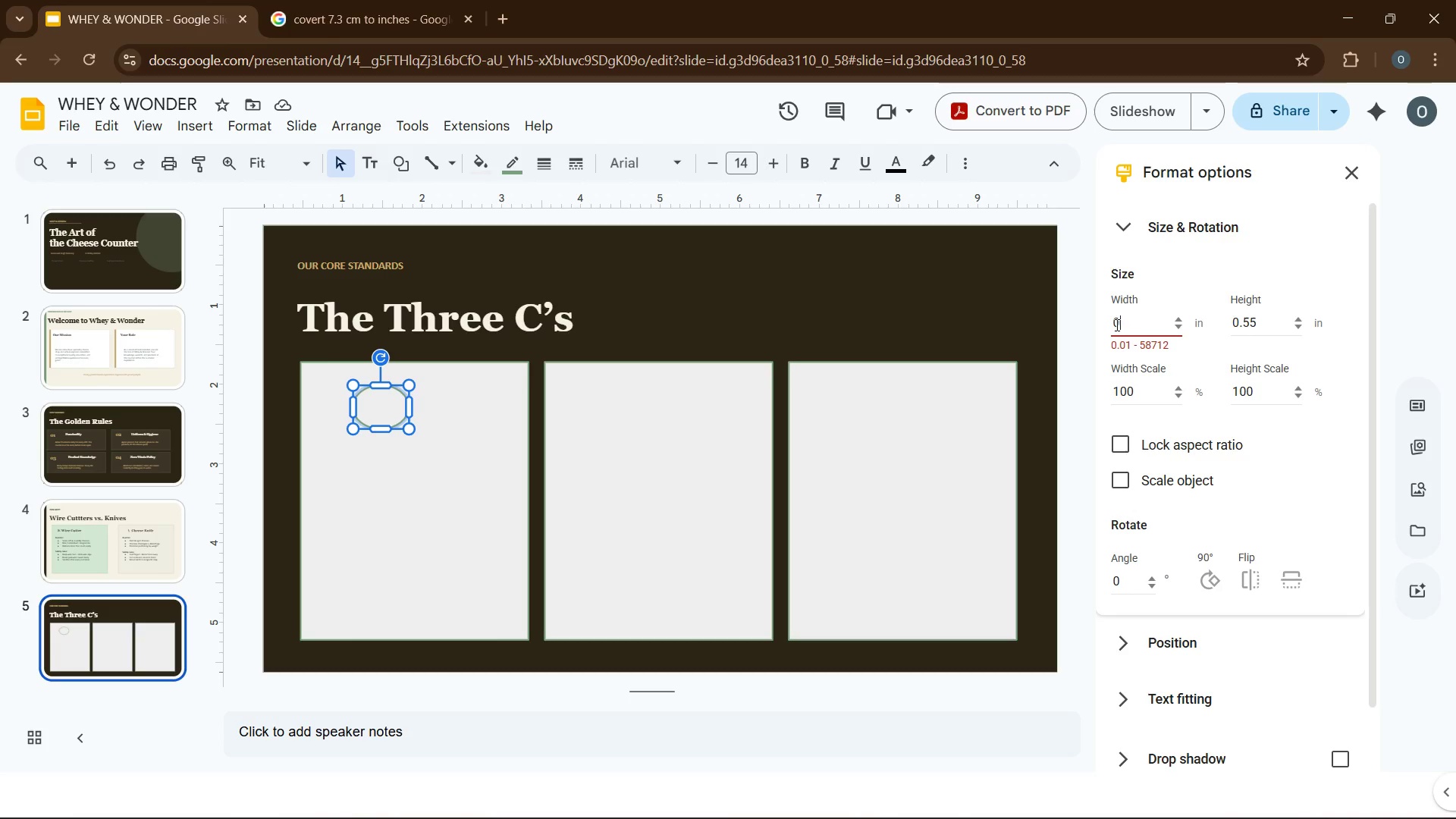 
key(NumpadDecimal)
 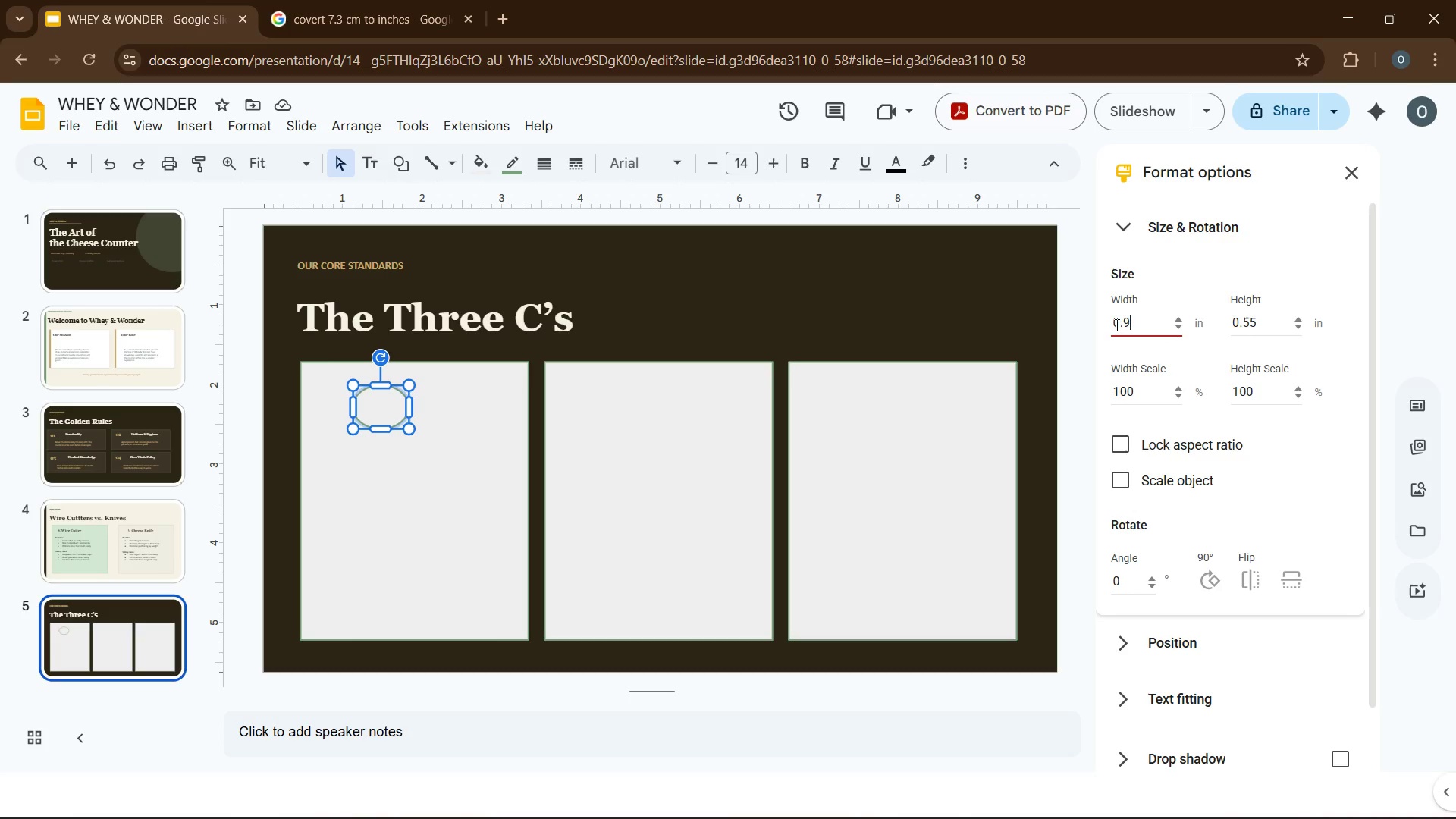 
key(Numpad9)
 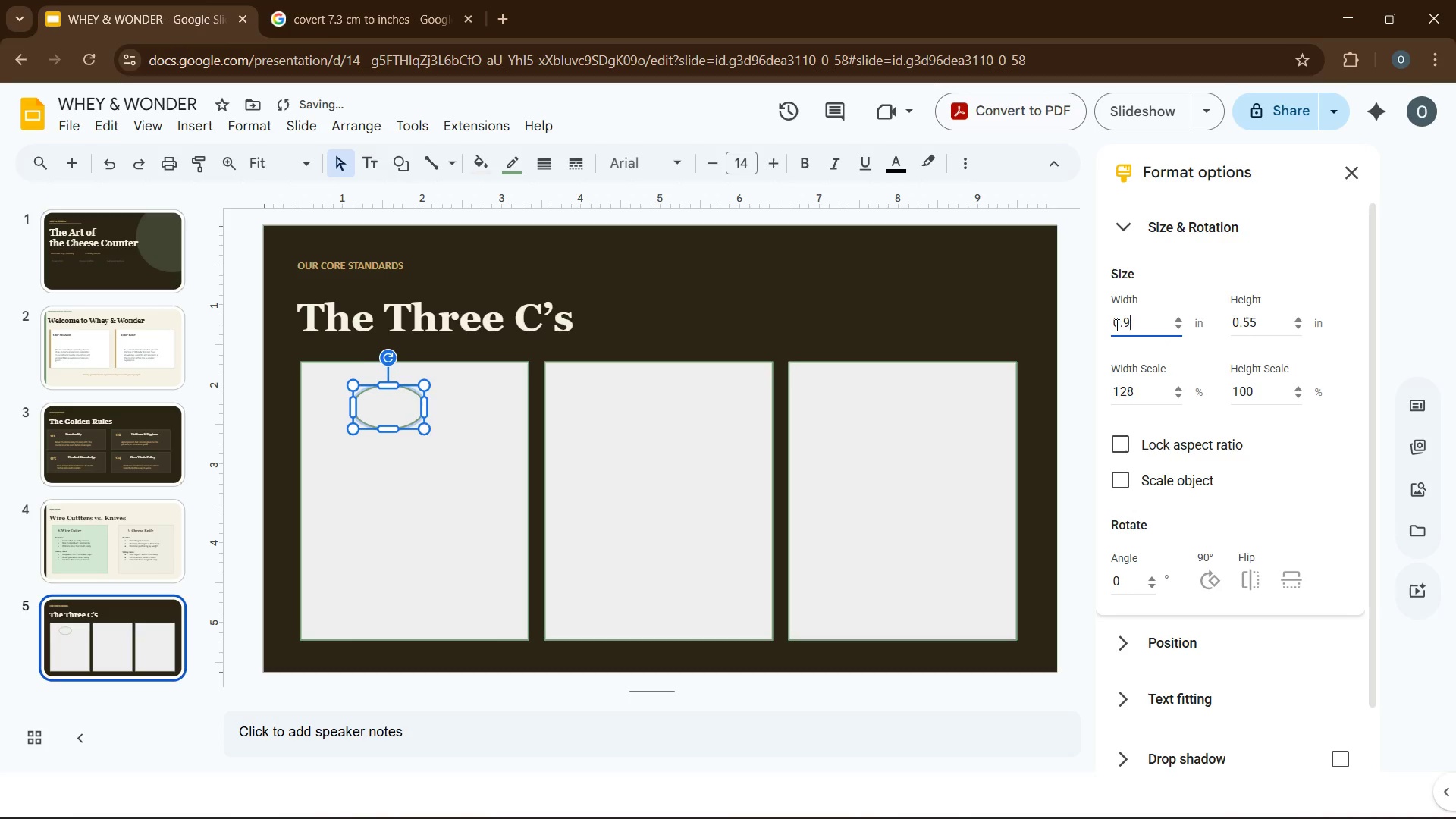 
key(Numpad8)
 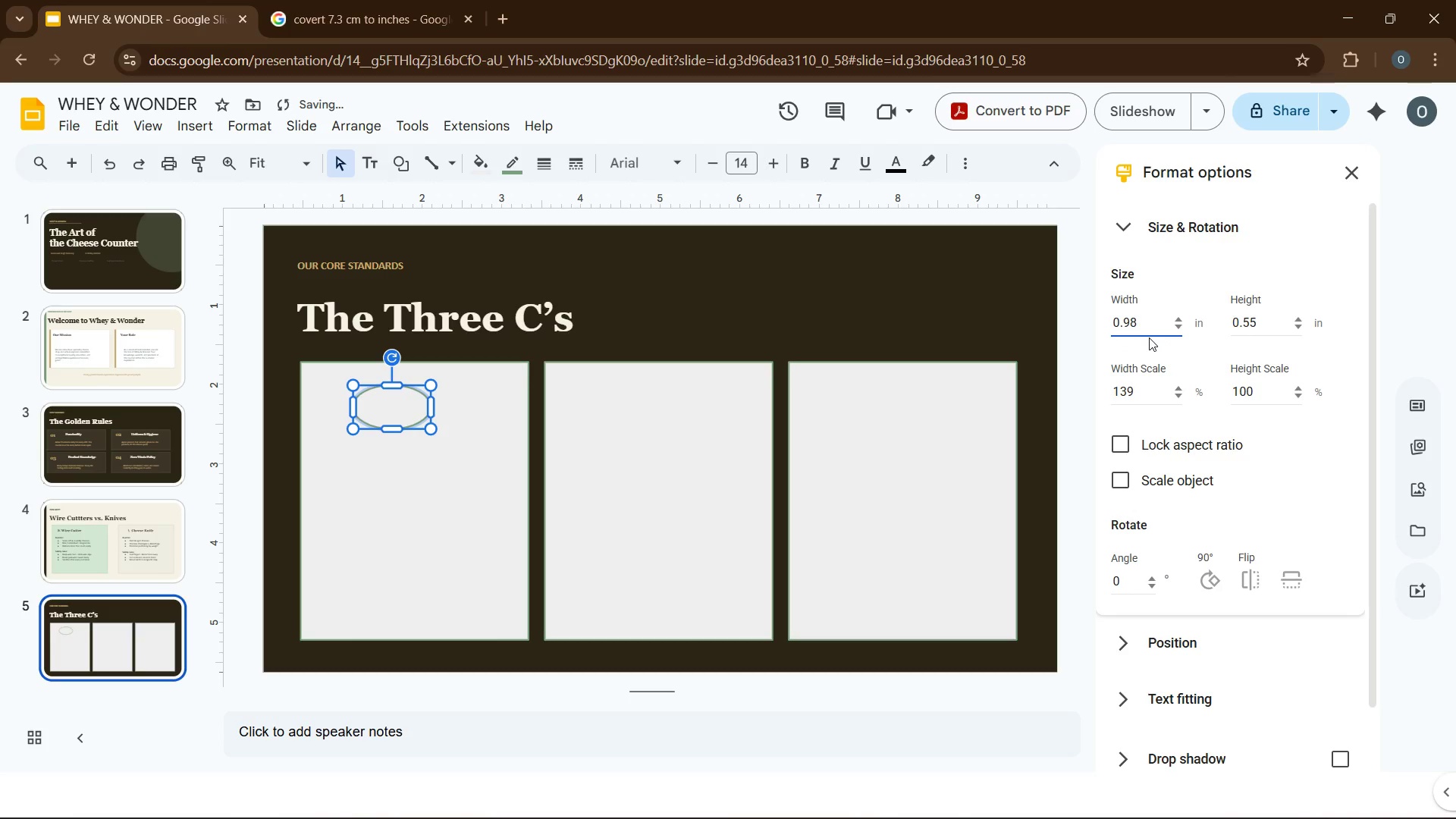 
key(Numpad4)
 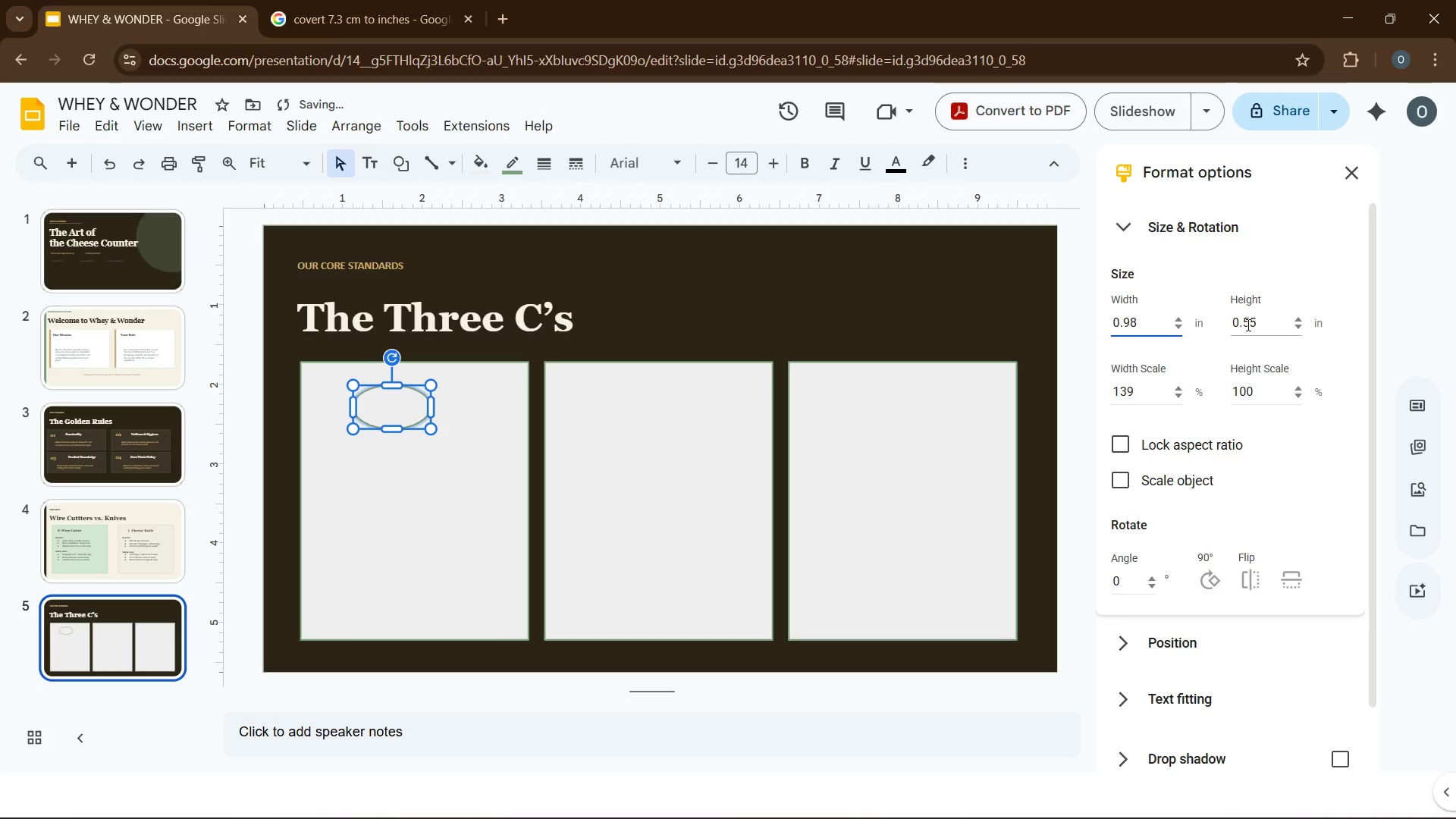 
double_click([1247, 323])
 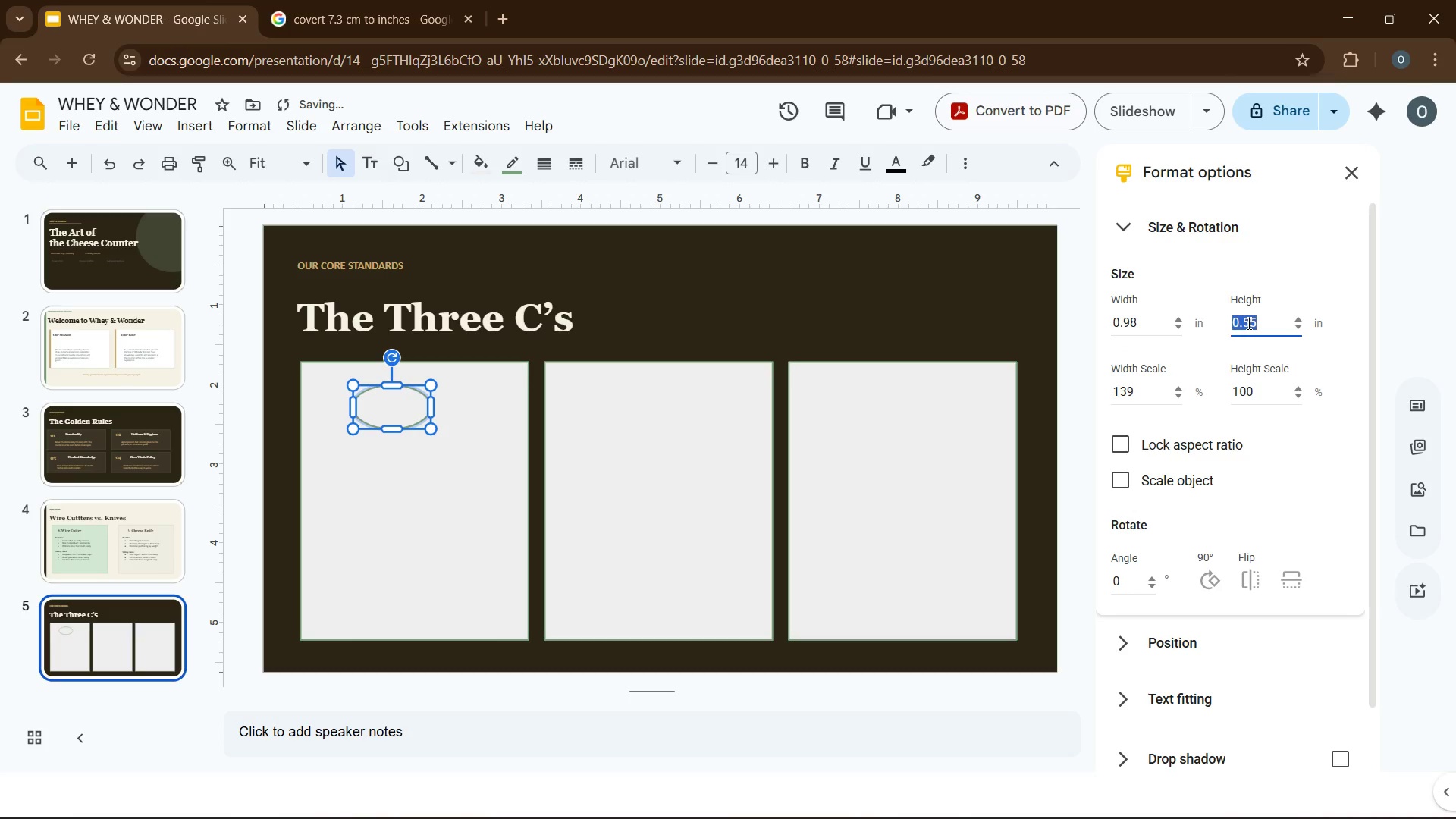 
key(Numpad0)
 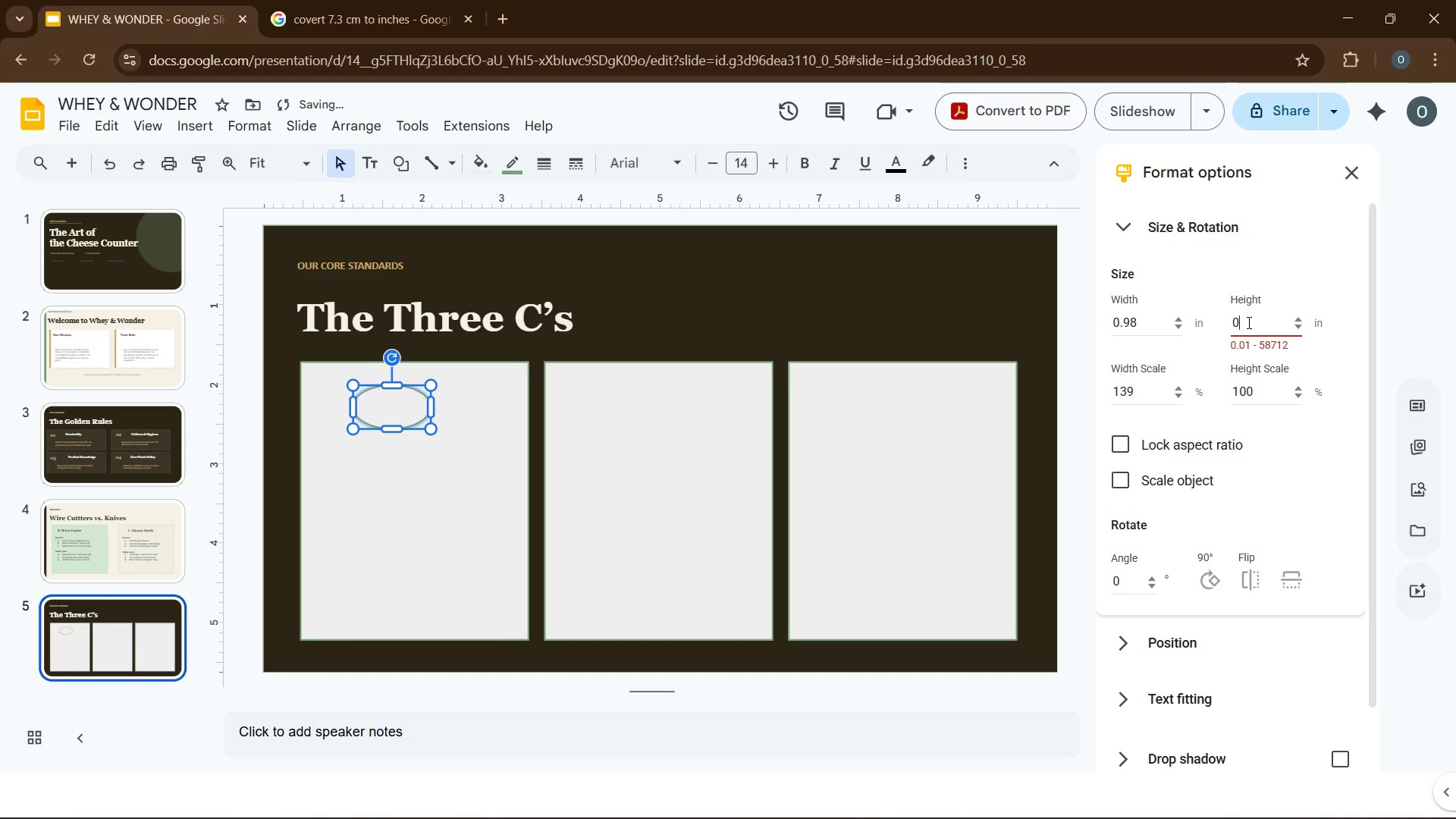 
key(NumpadDecimal)
 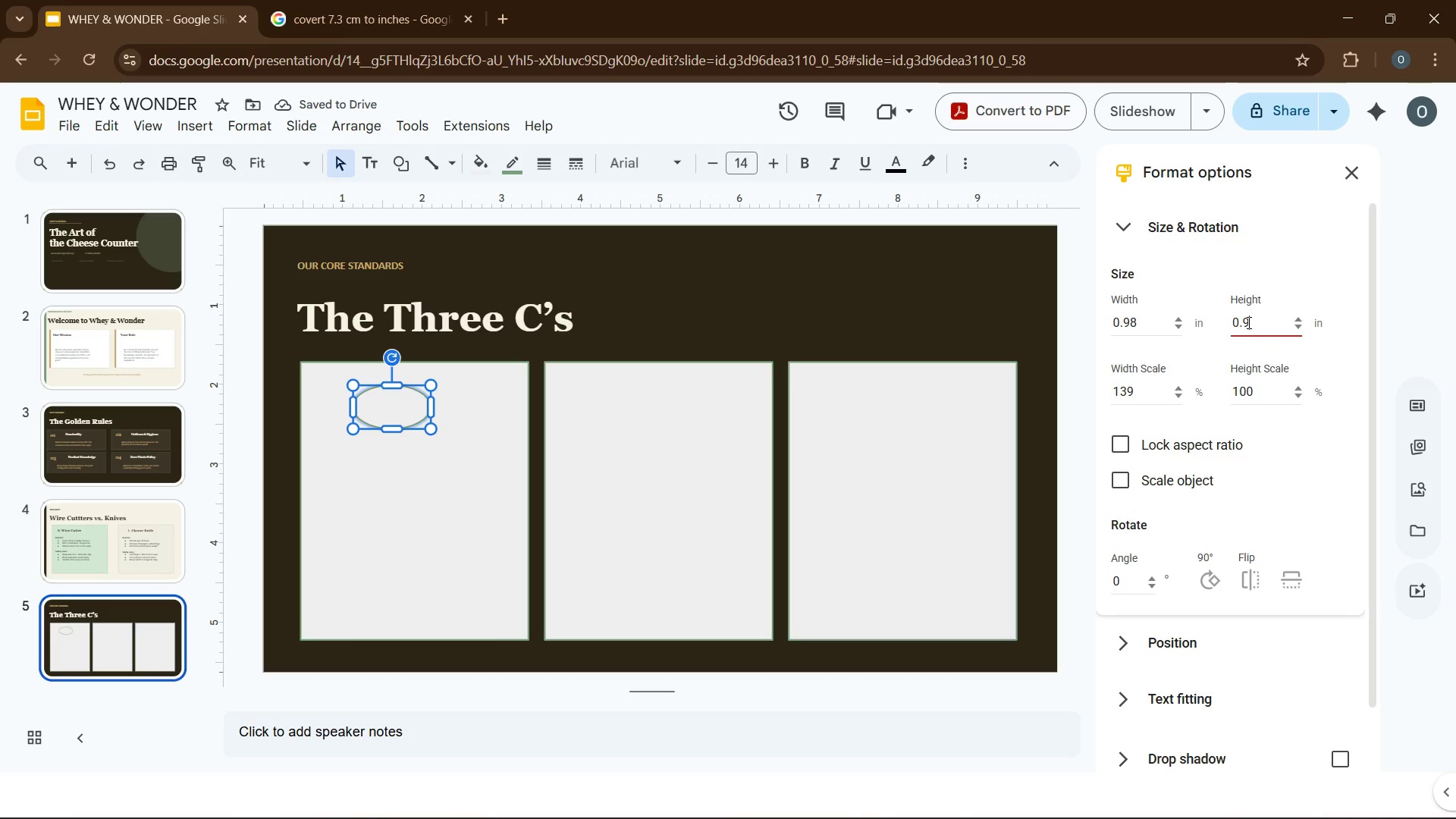 
key(Numpad9)
 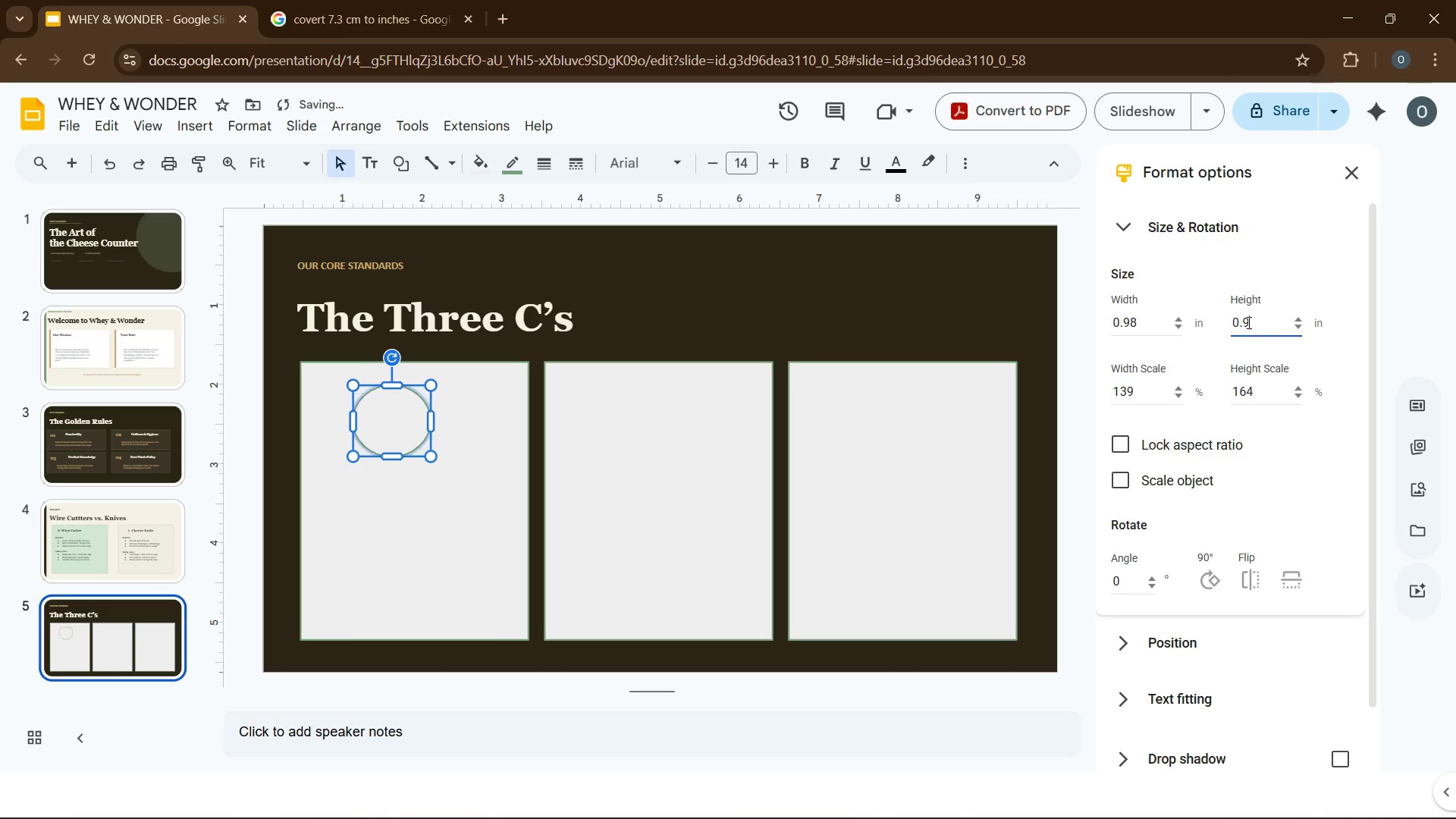 
key(Numpad8)
 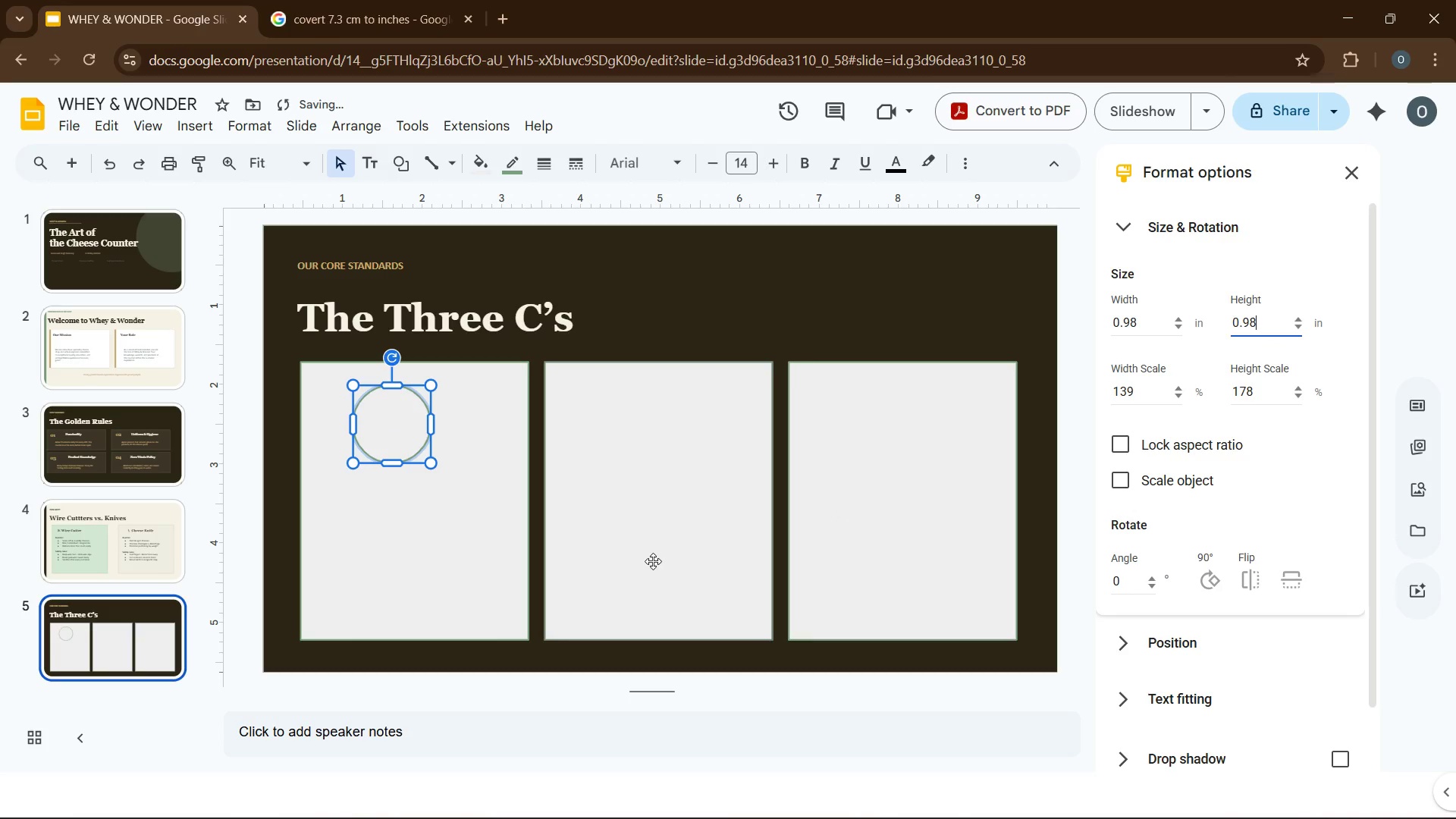 
left_click([655, 561])
 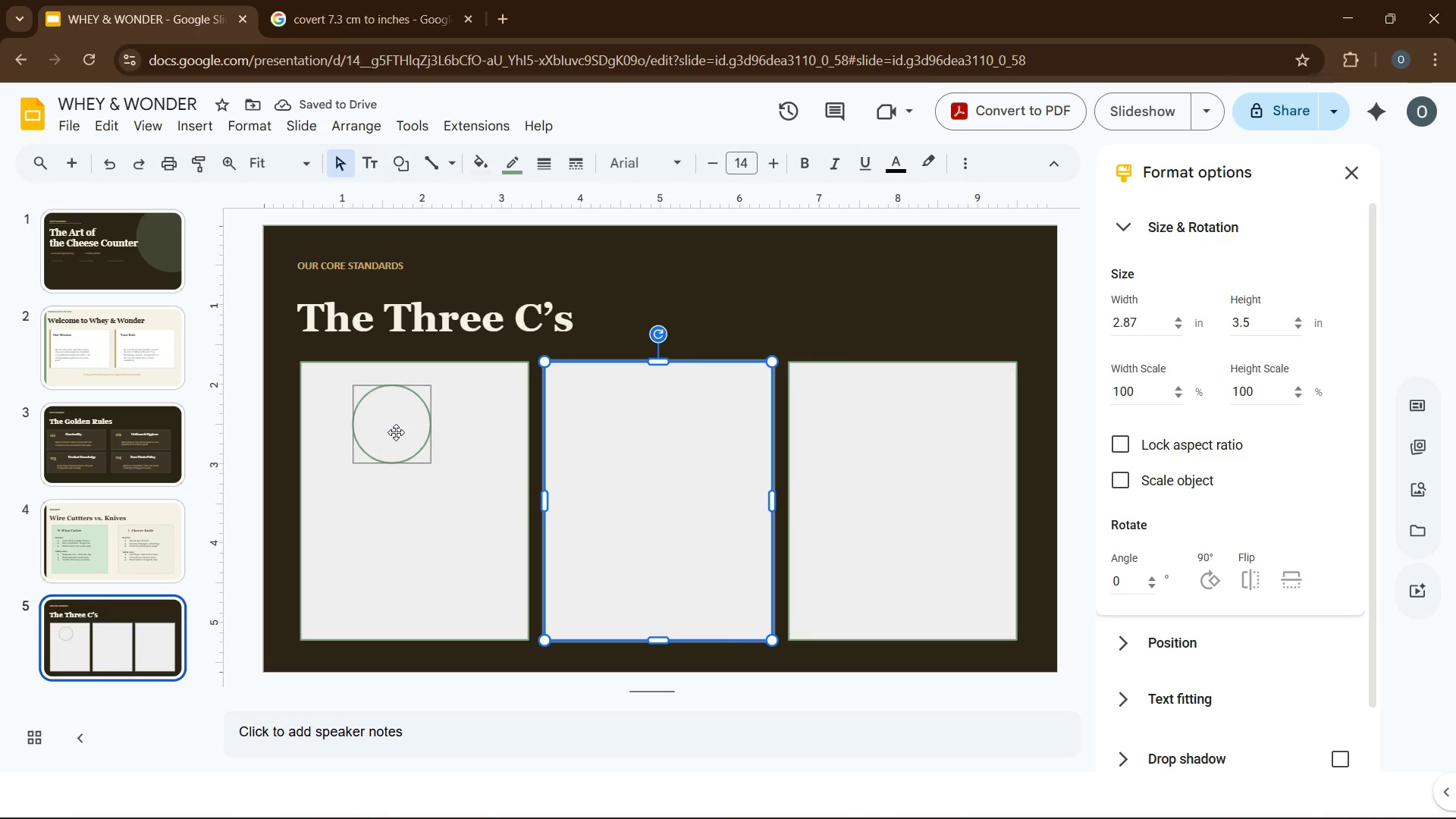 
left_click([396, 432])
 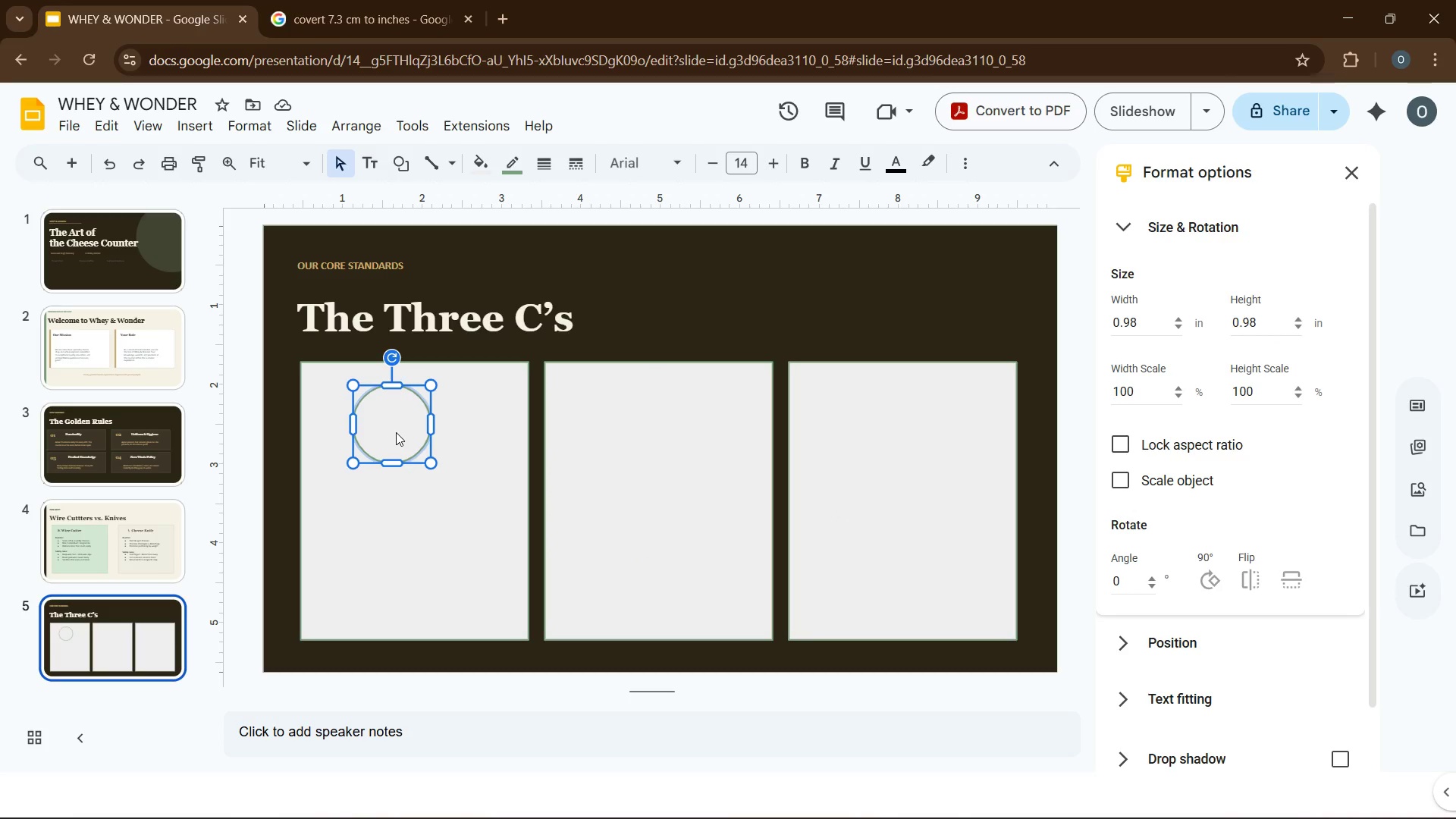 
left_click([396, 432])
 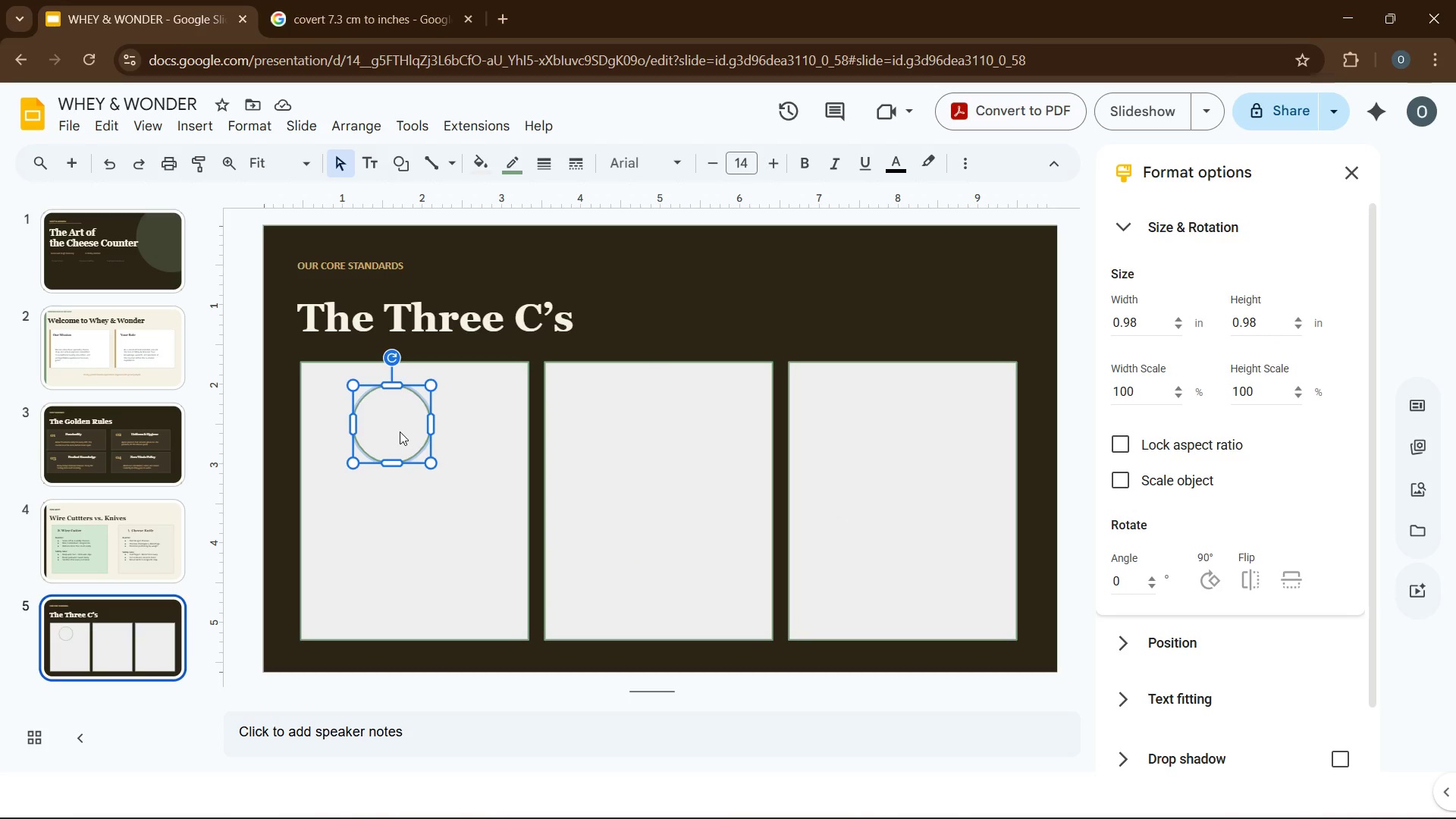 
hold_key(key=ControlLeft, duration=0.52)
 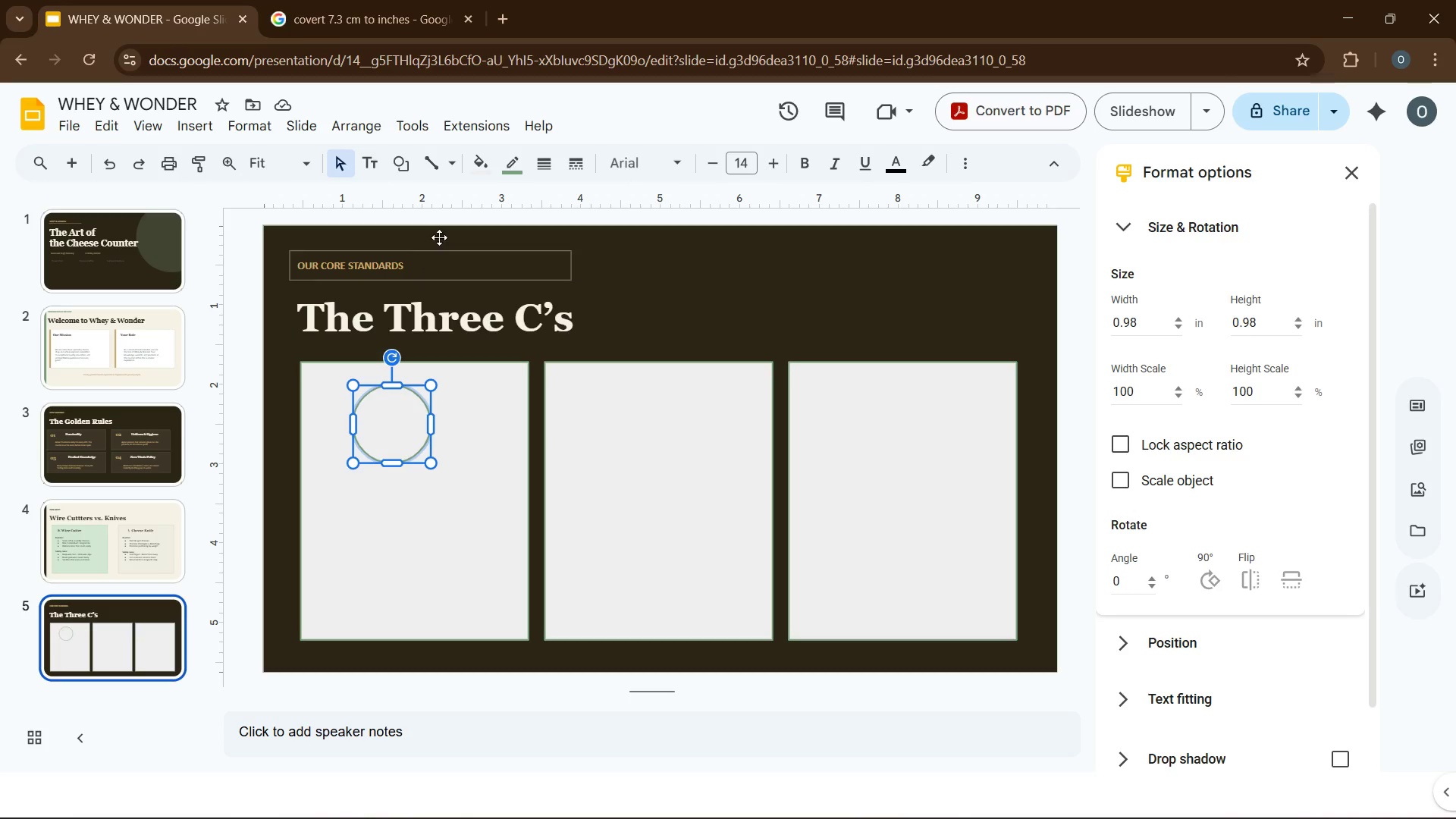 
left_click([483, 158])
 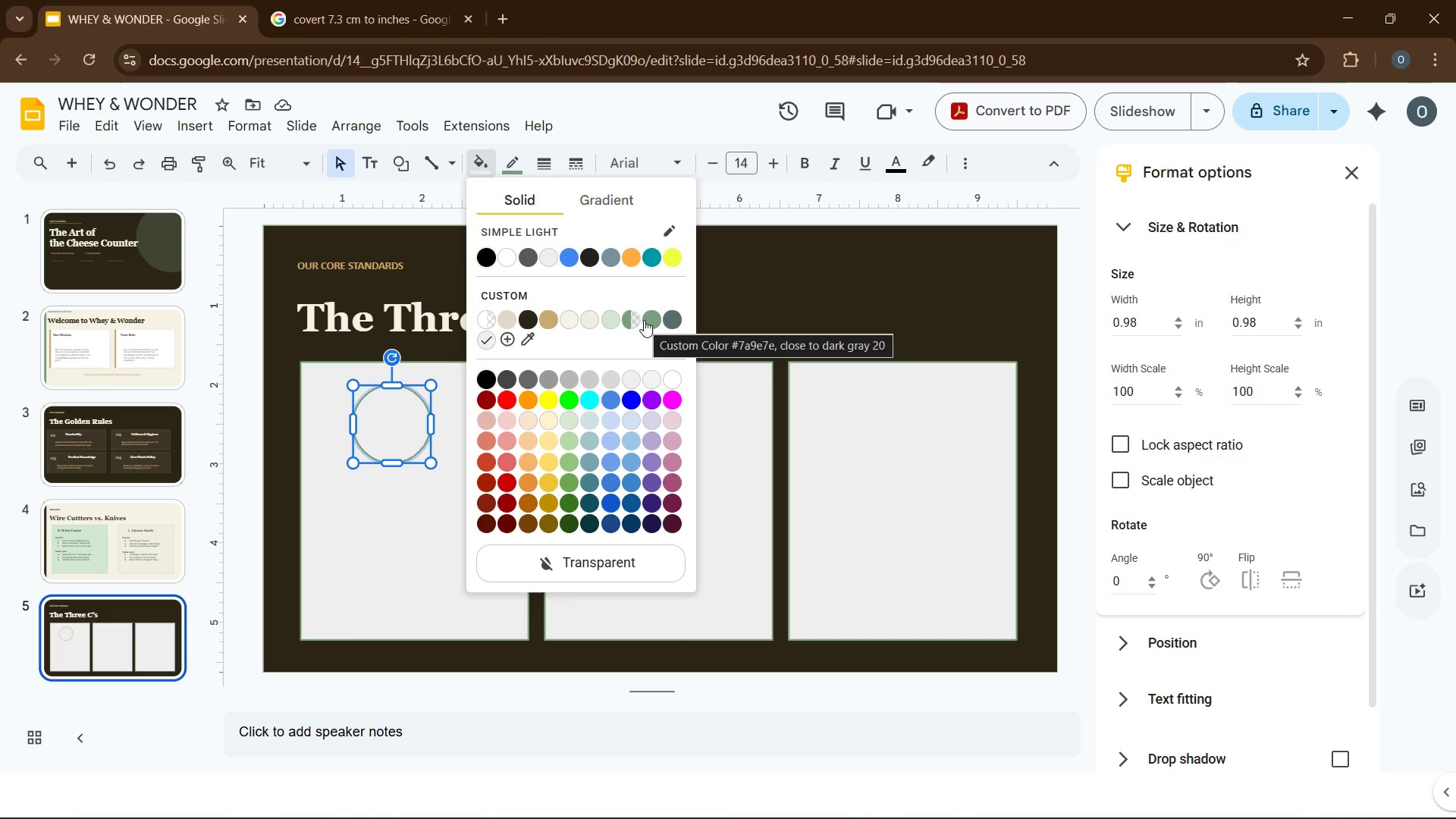 
left_click([644, 320])
 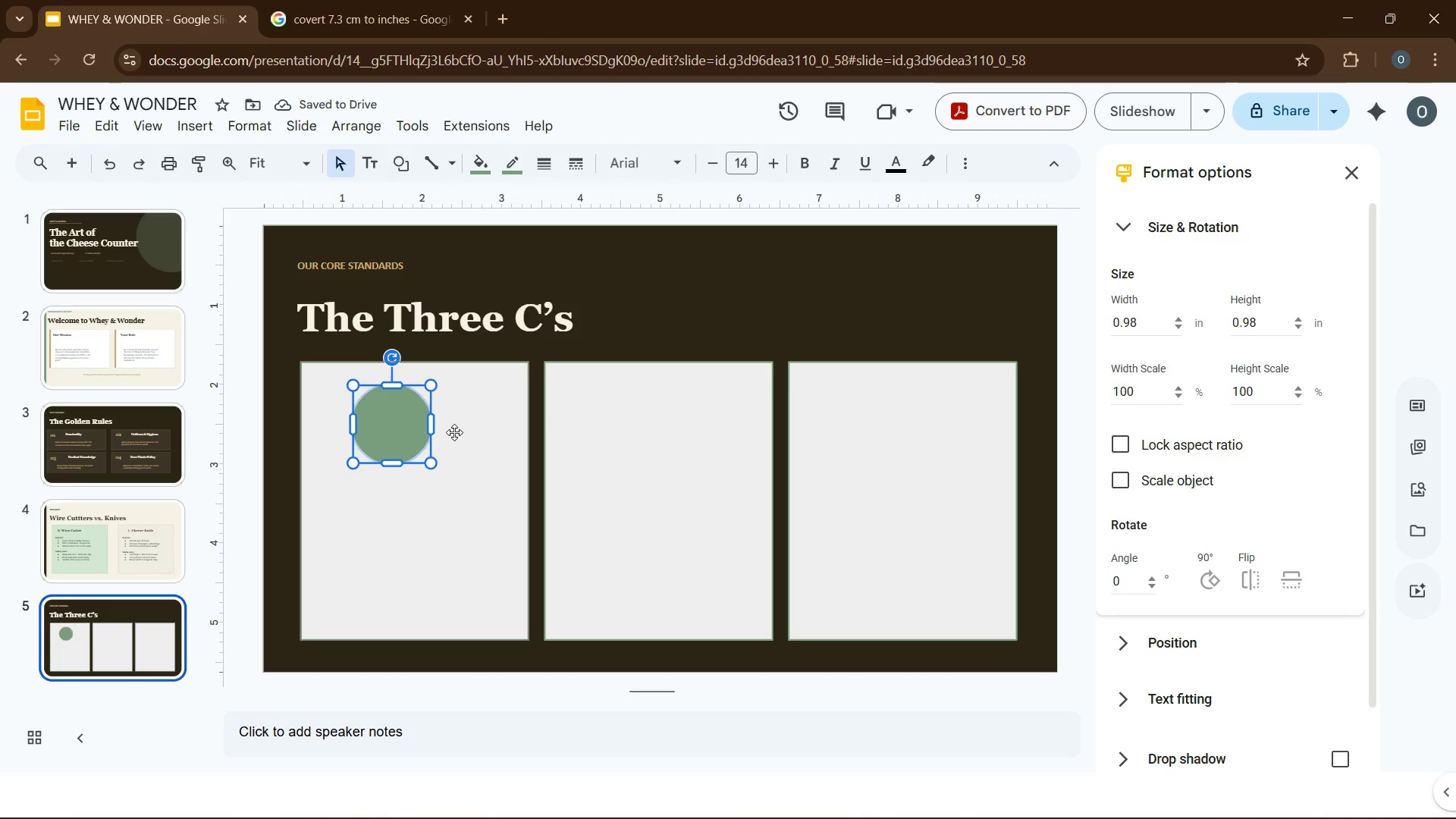 
wait(9.97)
 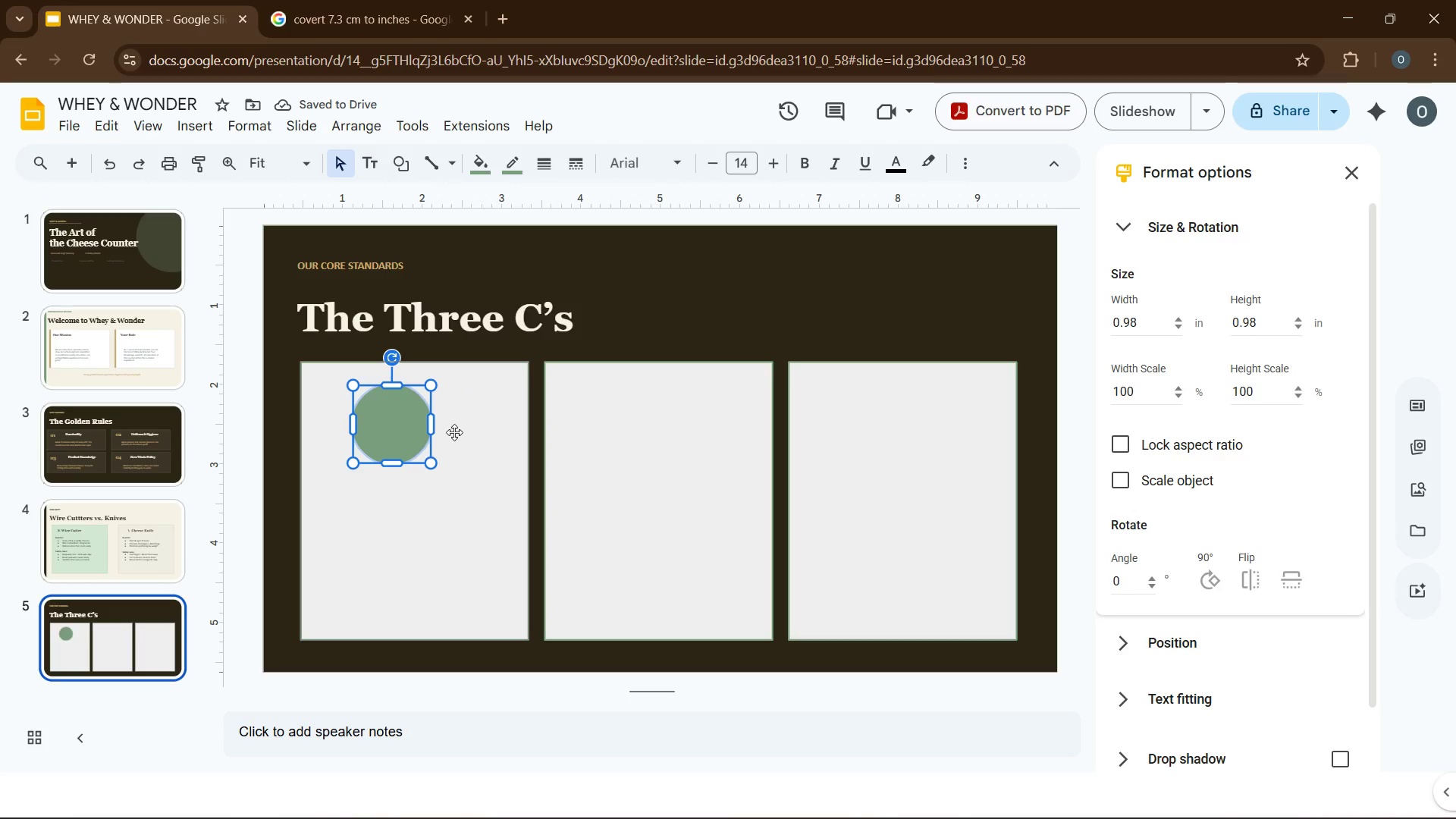 
left_click([355, 132])
 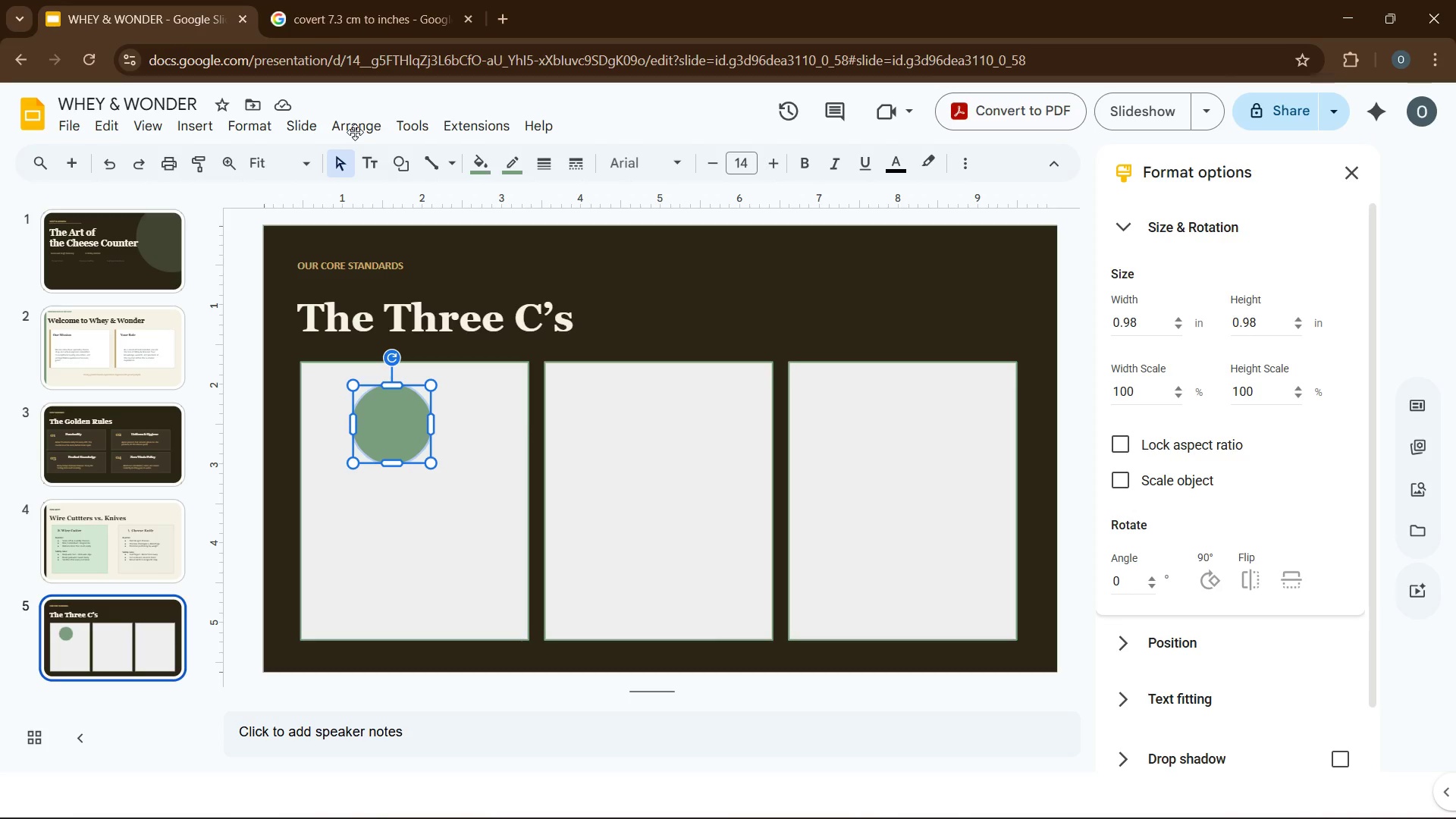 
mouse_move([393, 184])
 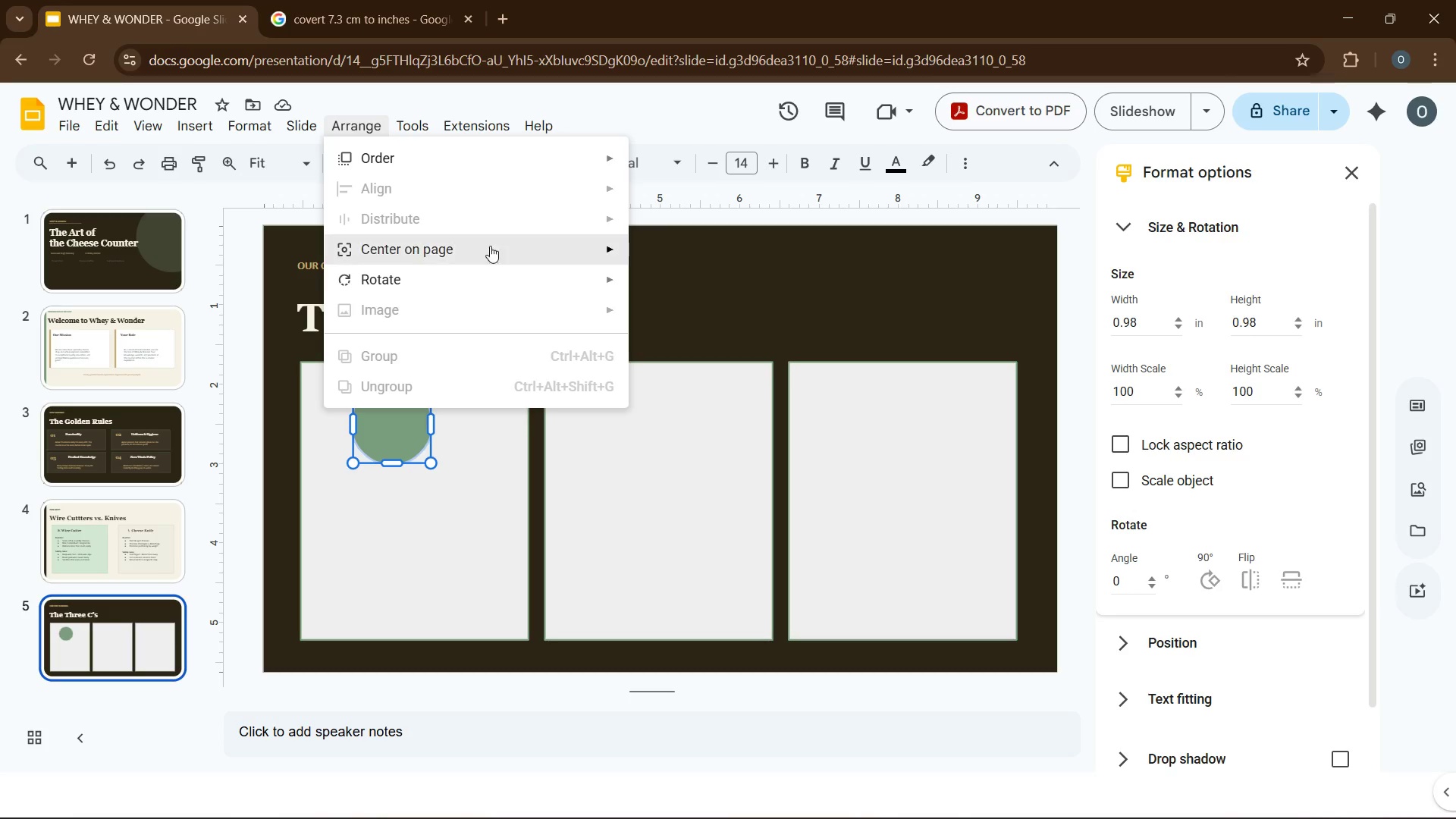 
mouse_move([541, 256])
 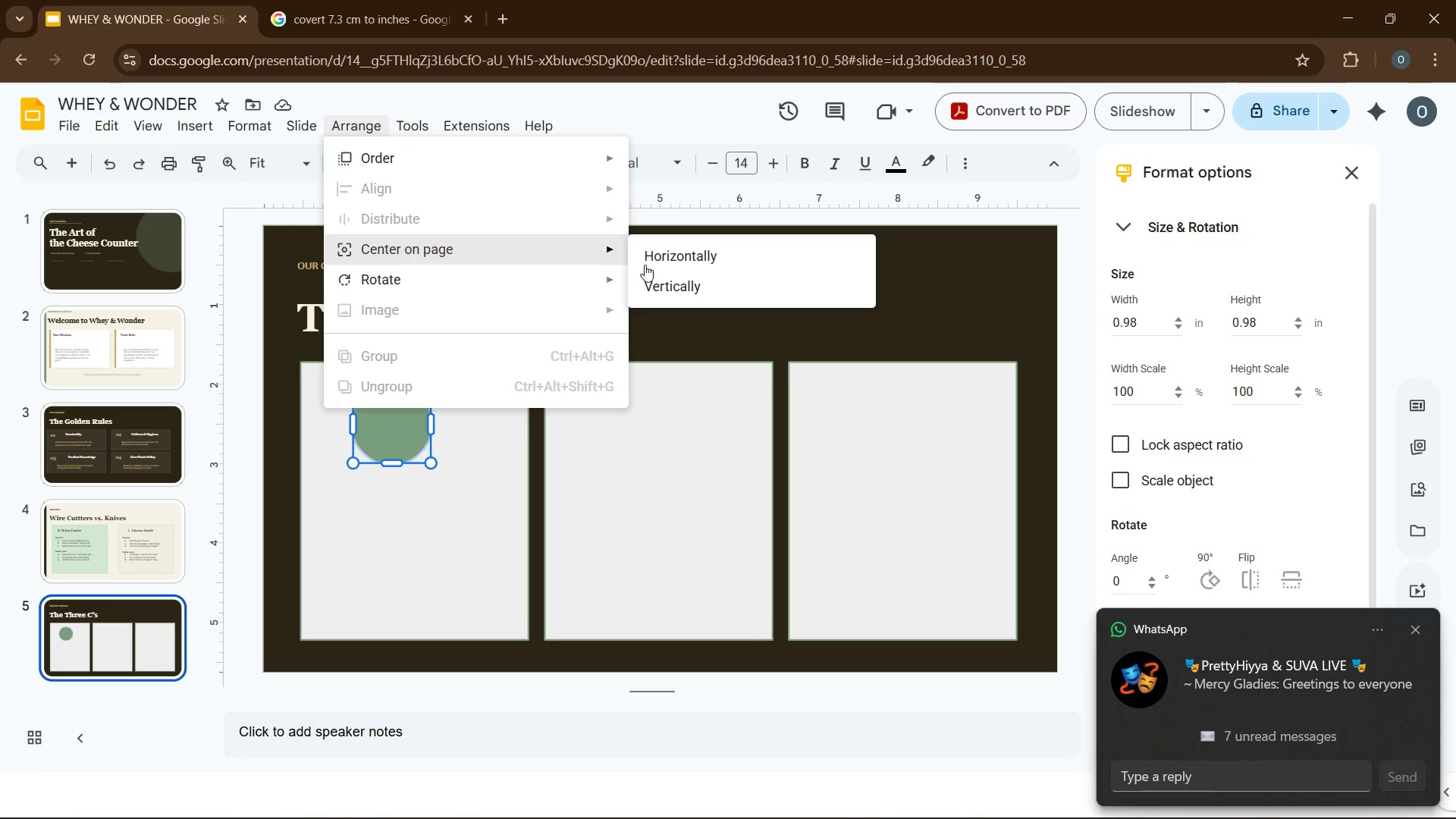 
left_click([661, 262])
 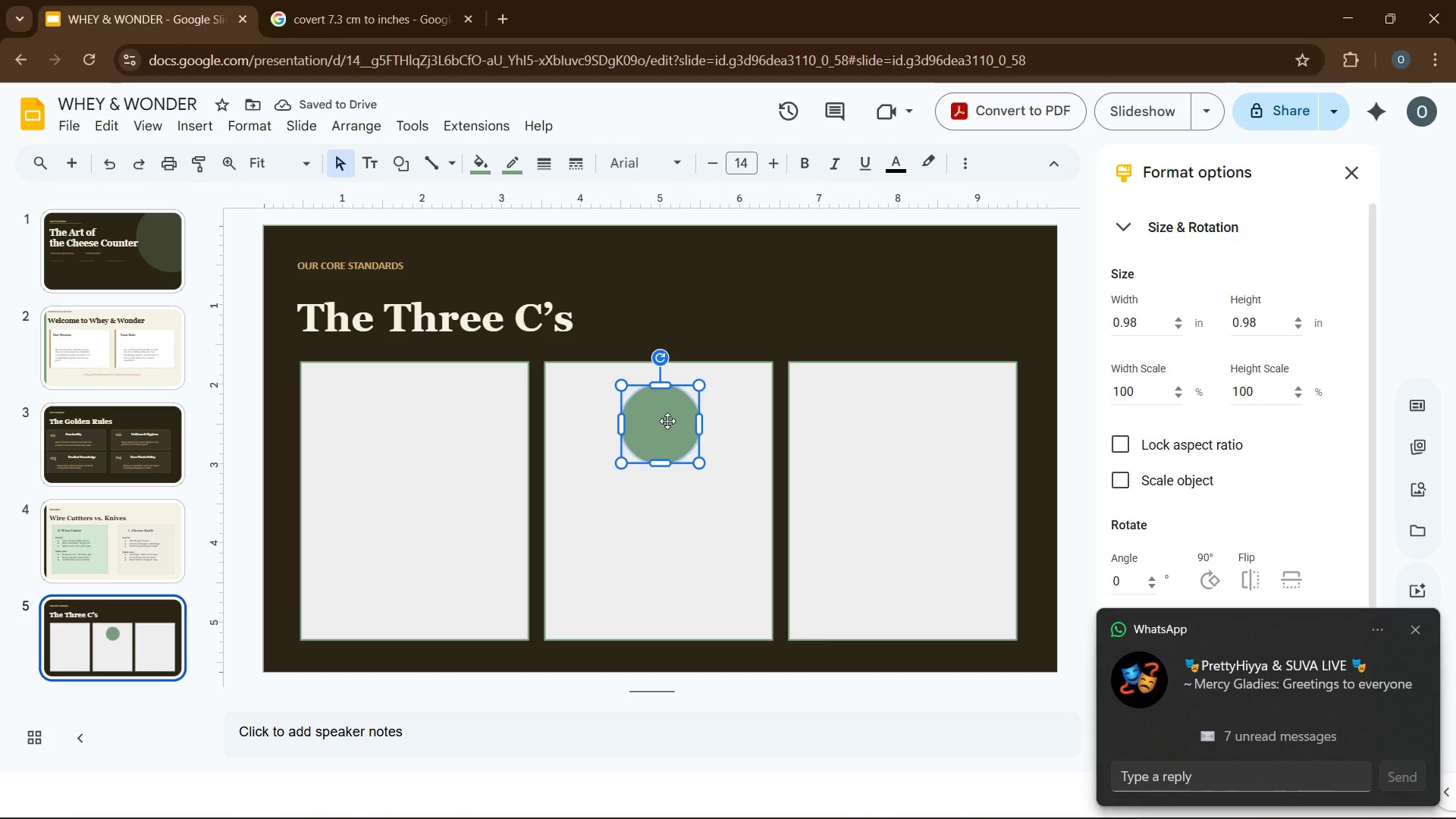 
key(Control+D)
 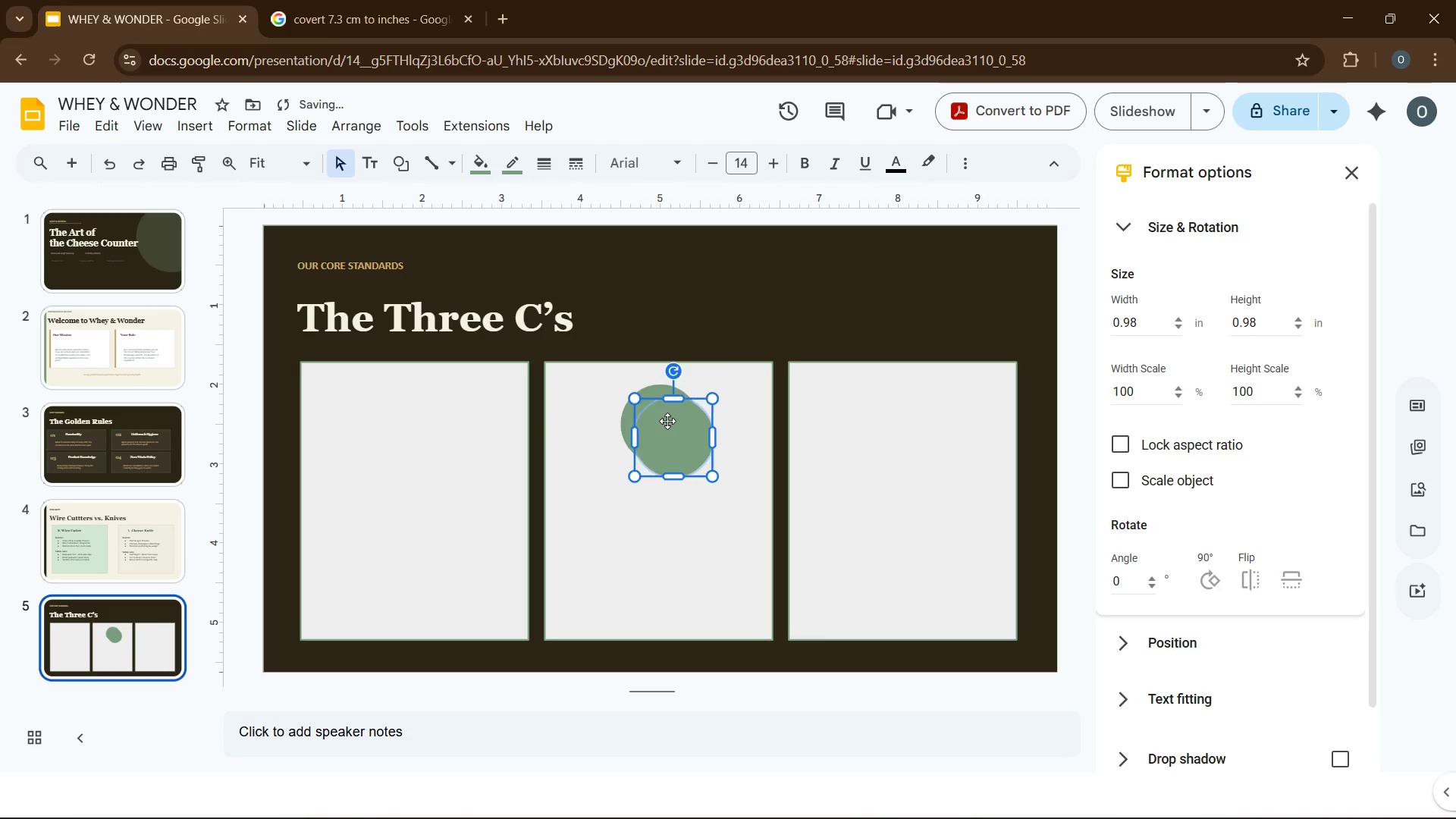 
key(Control+D)
 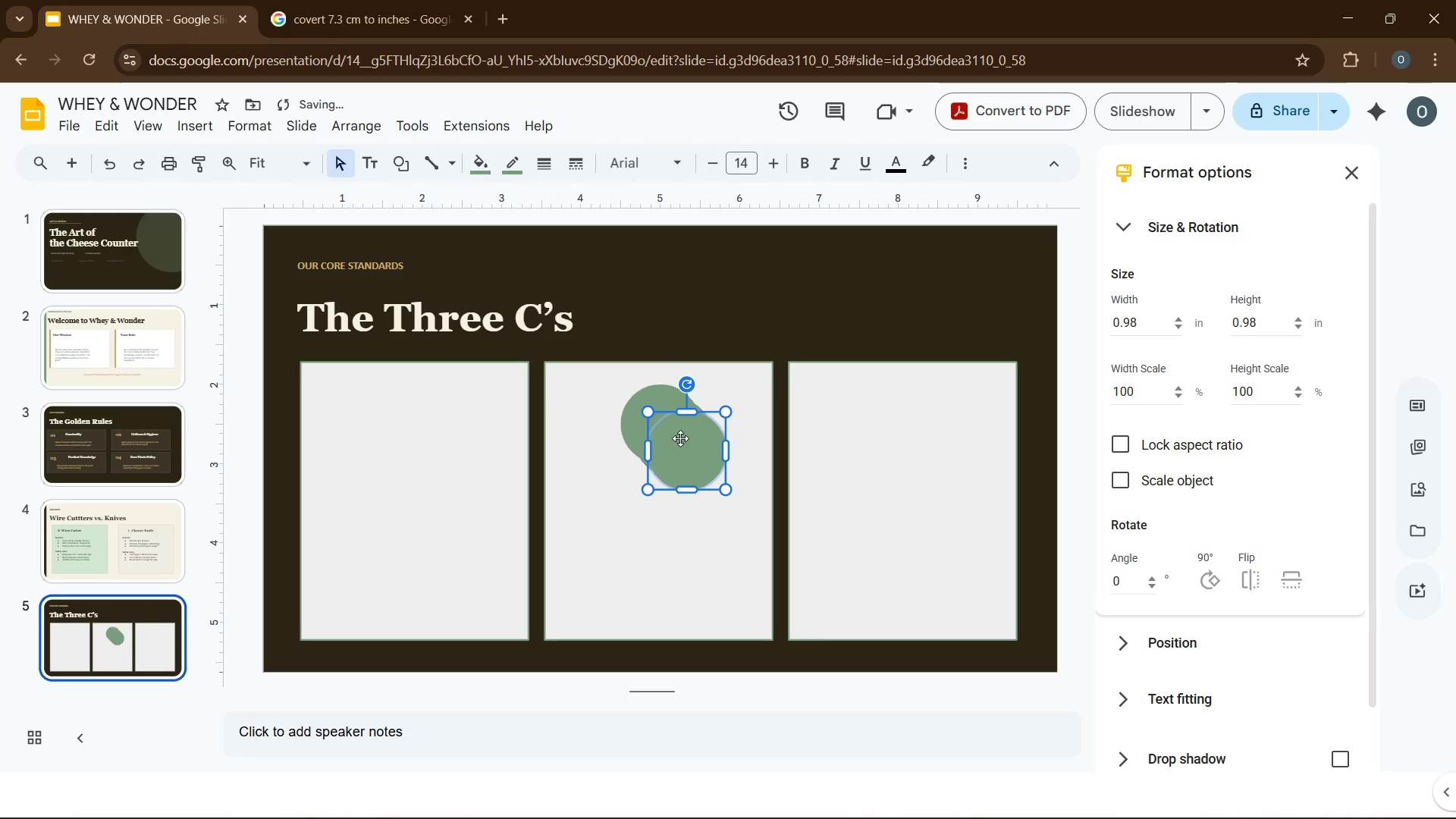 
left_click_drag(start_coordinate=[680, 438], to_coordinate=[411, 394])
 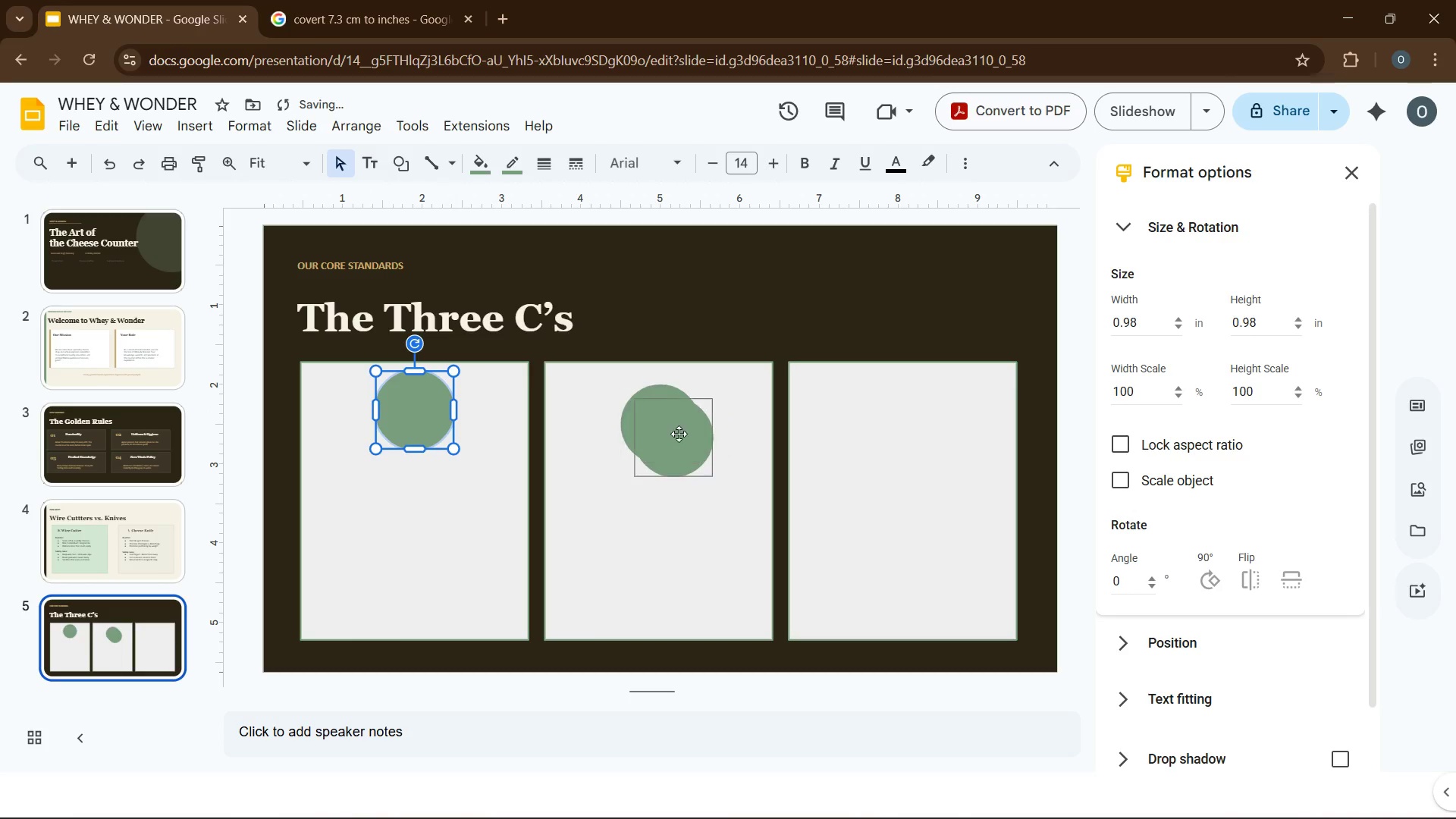 
left_click_drag(start_coordinate=[679, 434], to_coordinate=[905, 407])
 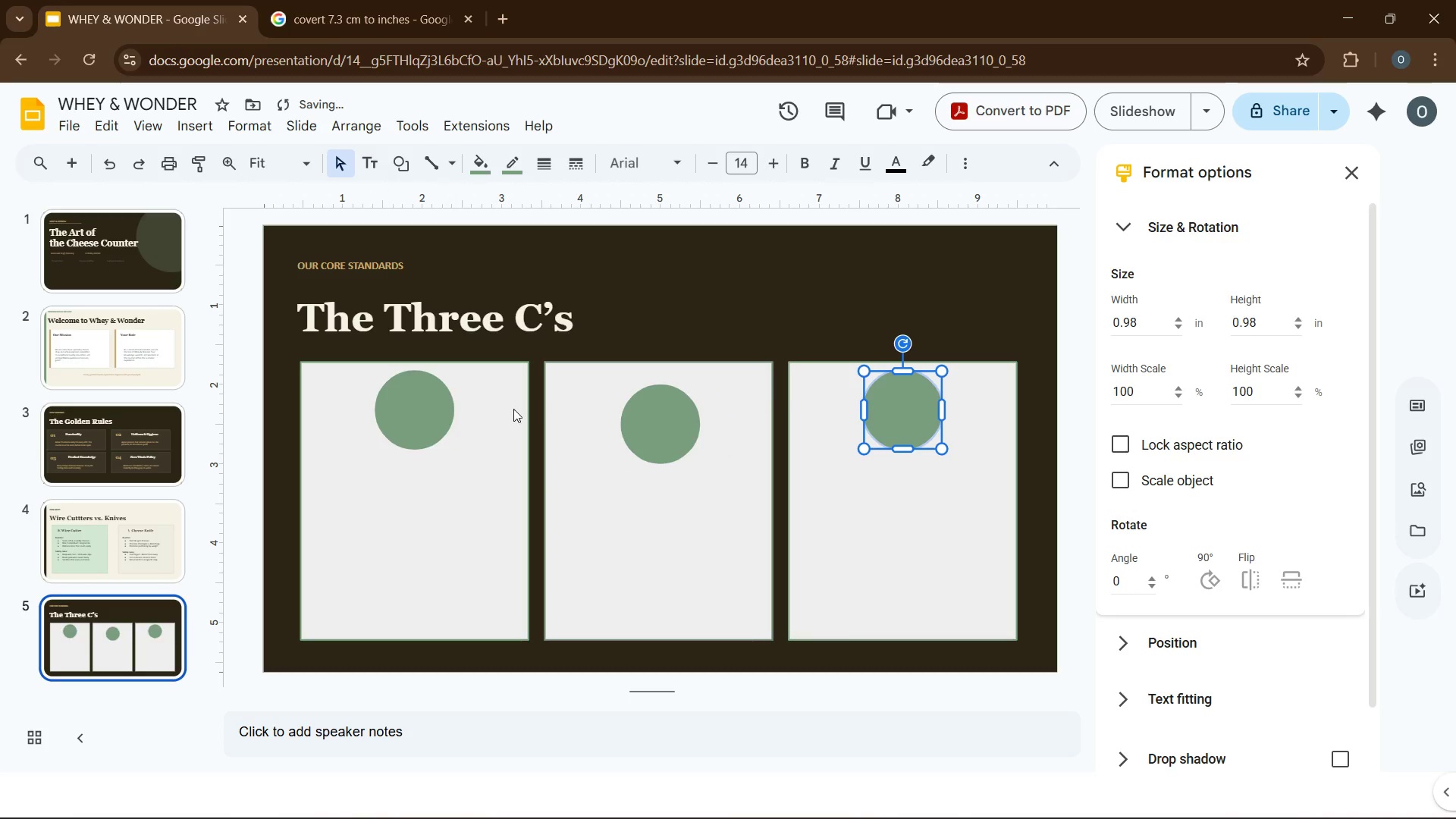 
left_click([425, 412])
 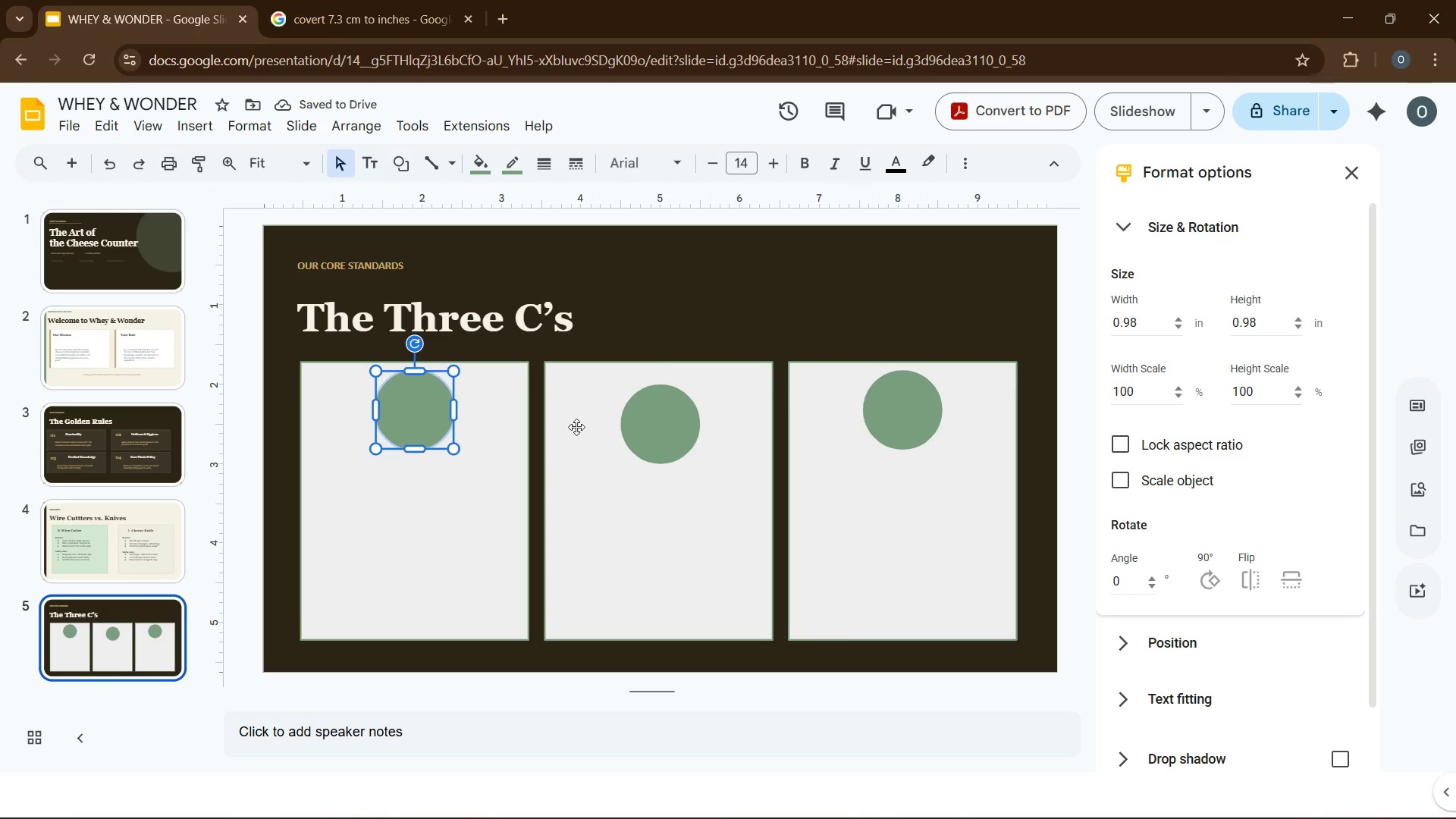 
hold_key(key=ControlLeft, duration=1.27)
left_click([679, 438])
 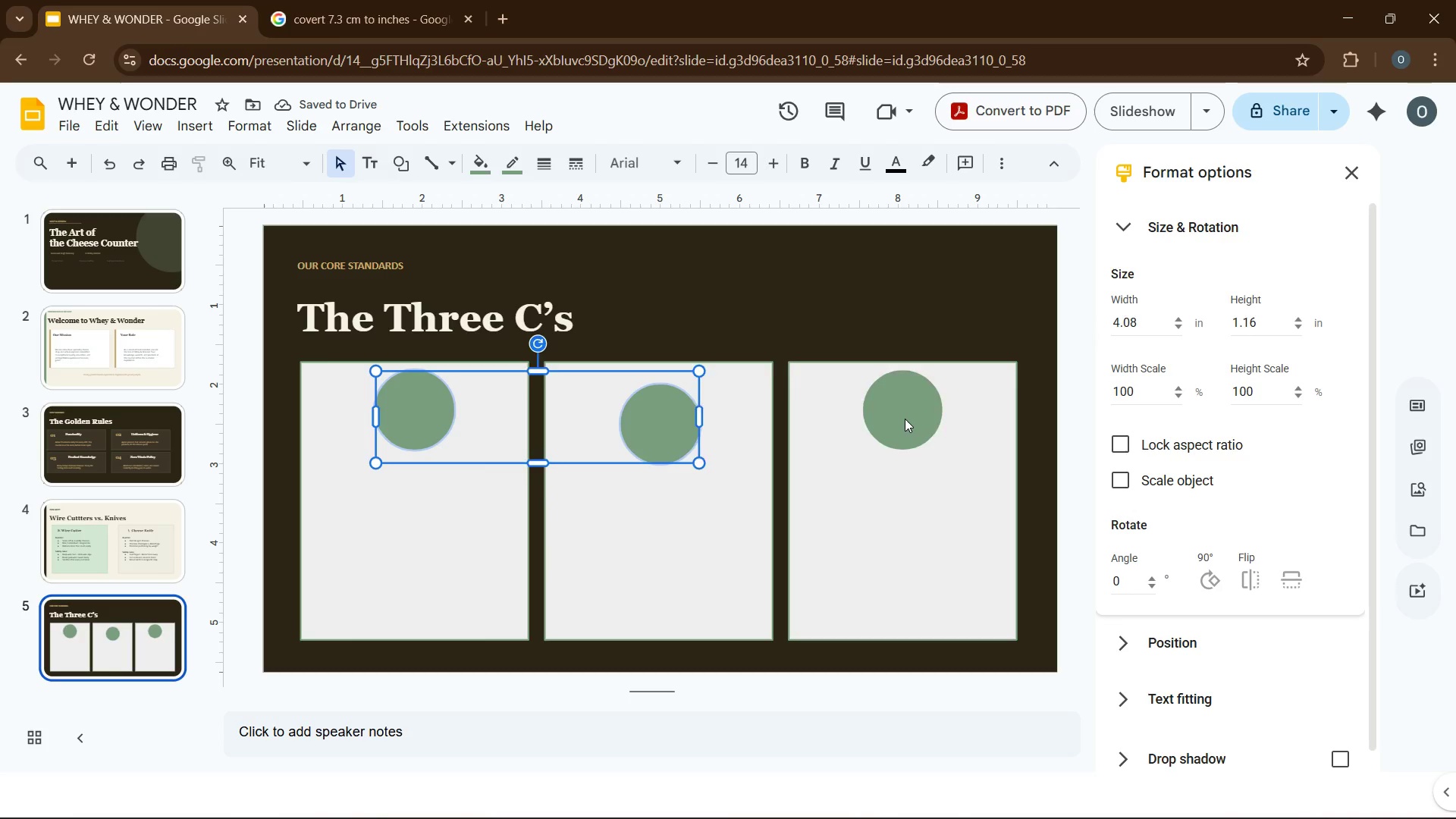 
left_click([905, 419])
 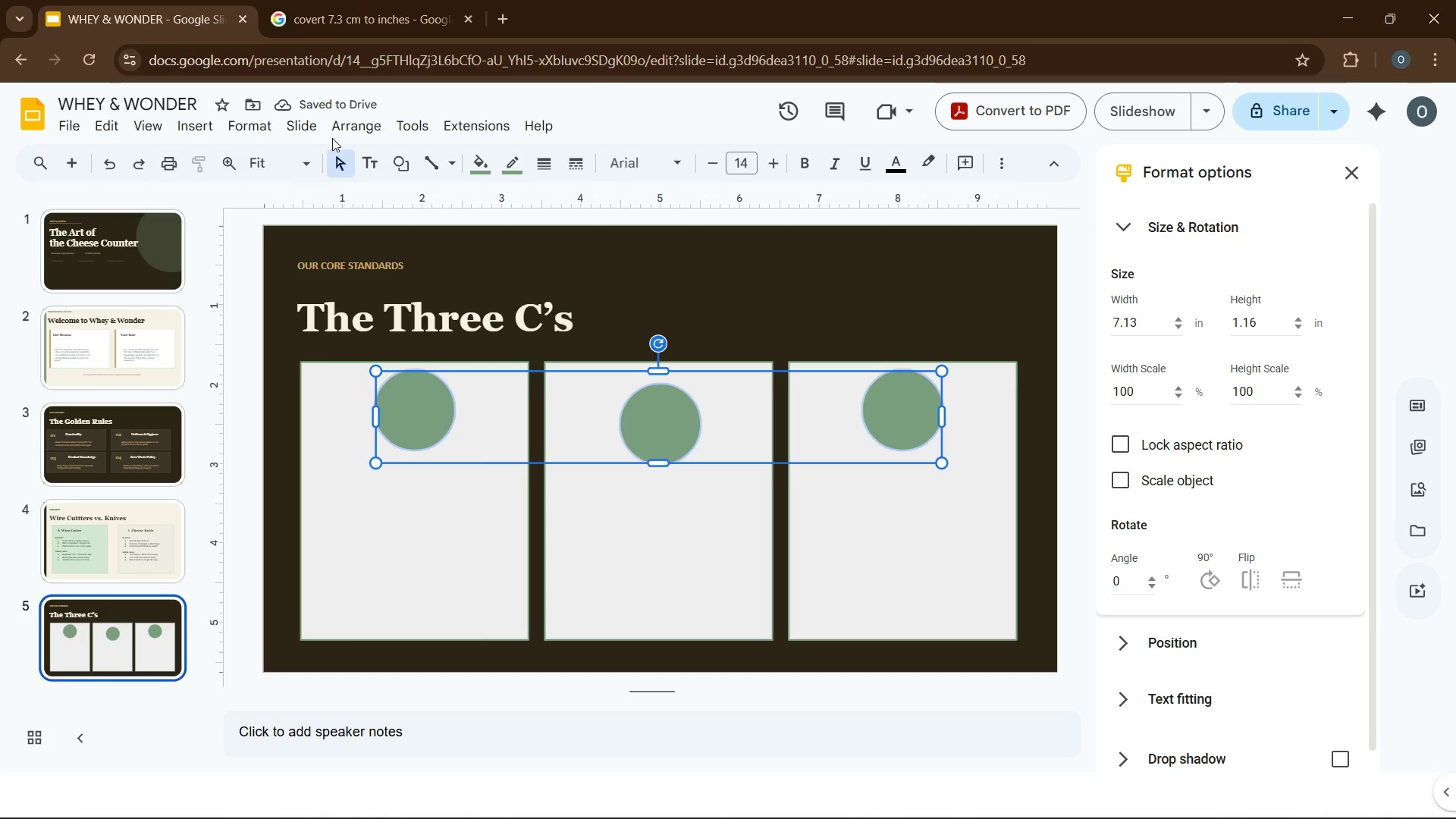 
left_click([340, 133])
 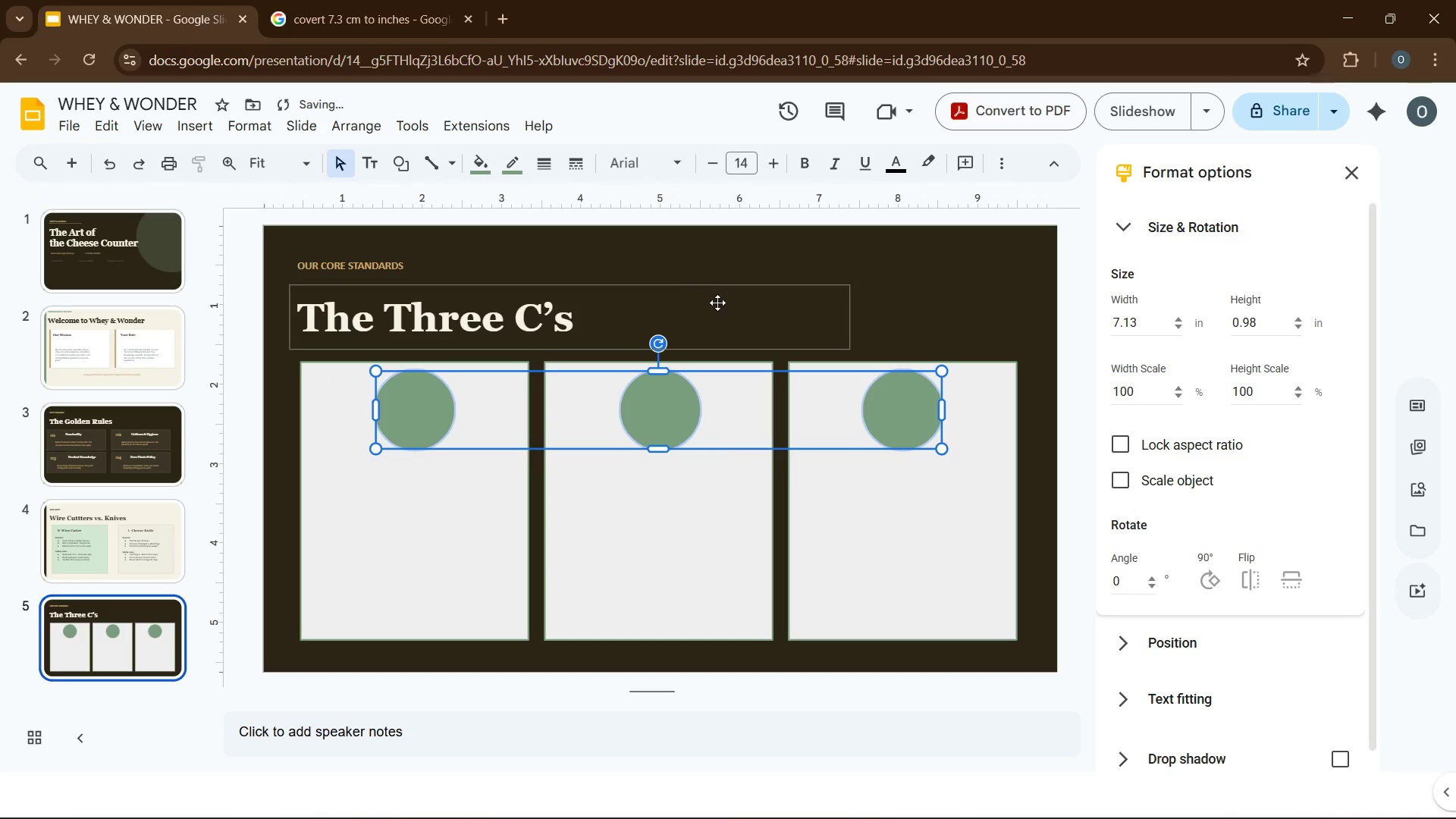 
wait(6.55)
 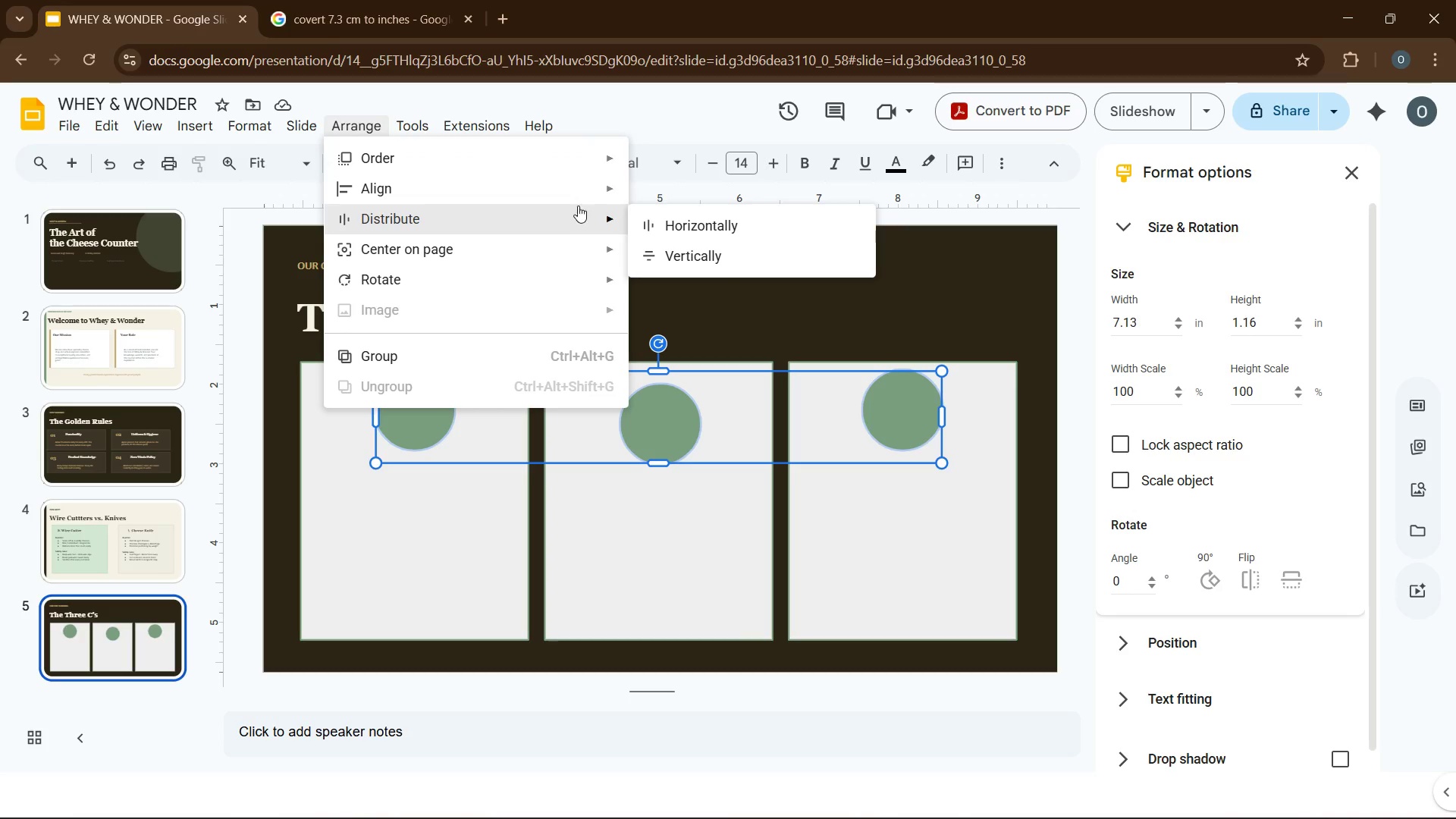 
left_click([1036, 576])
 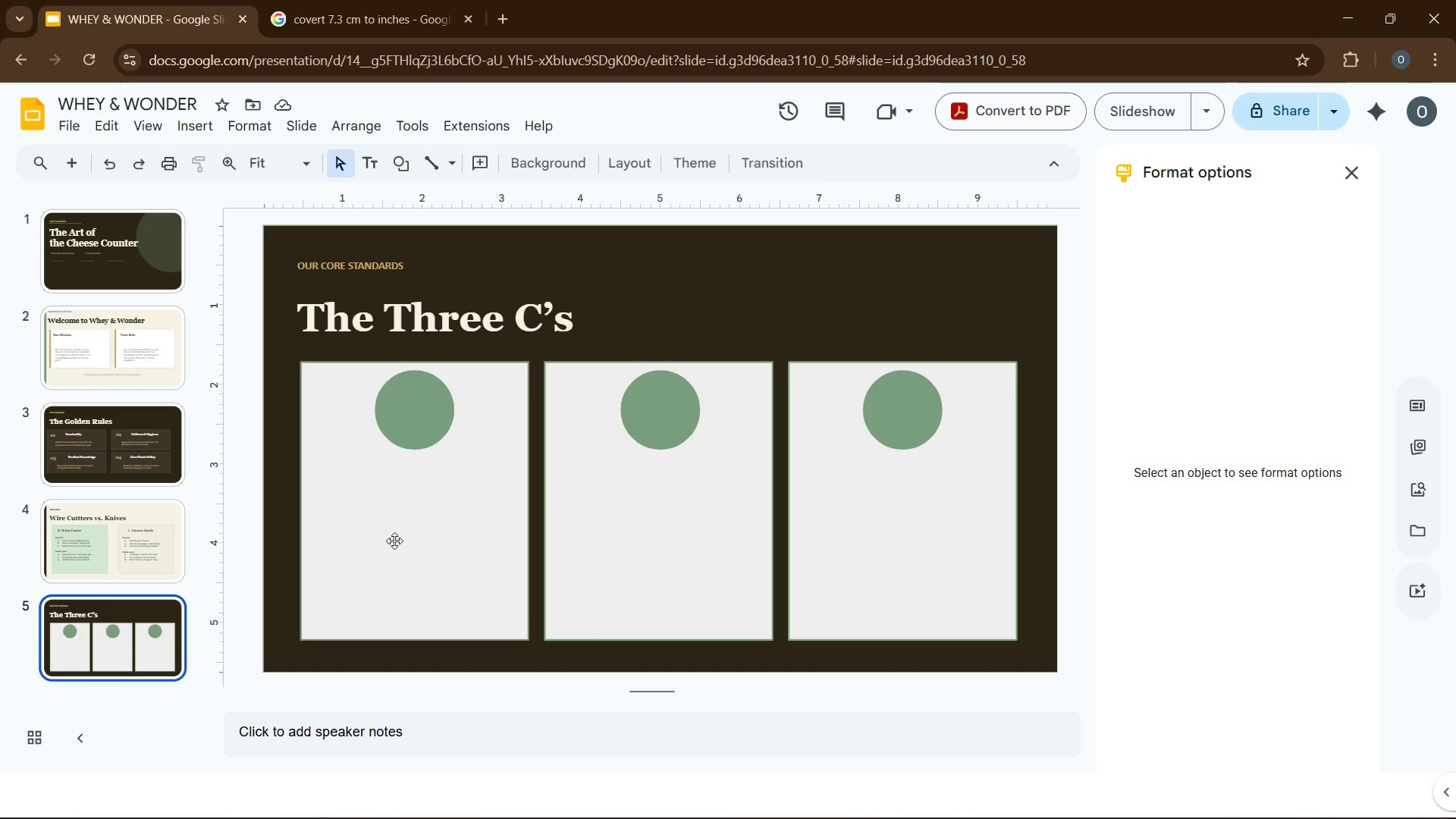 
wait(8.42)
 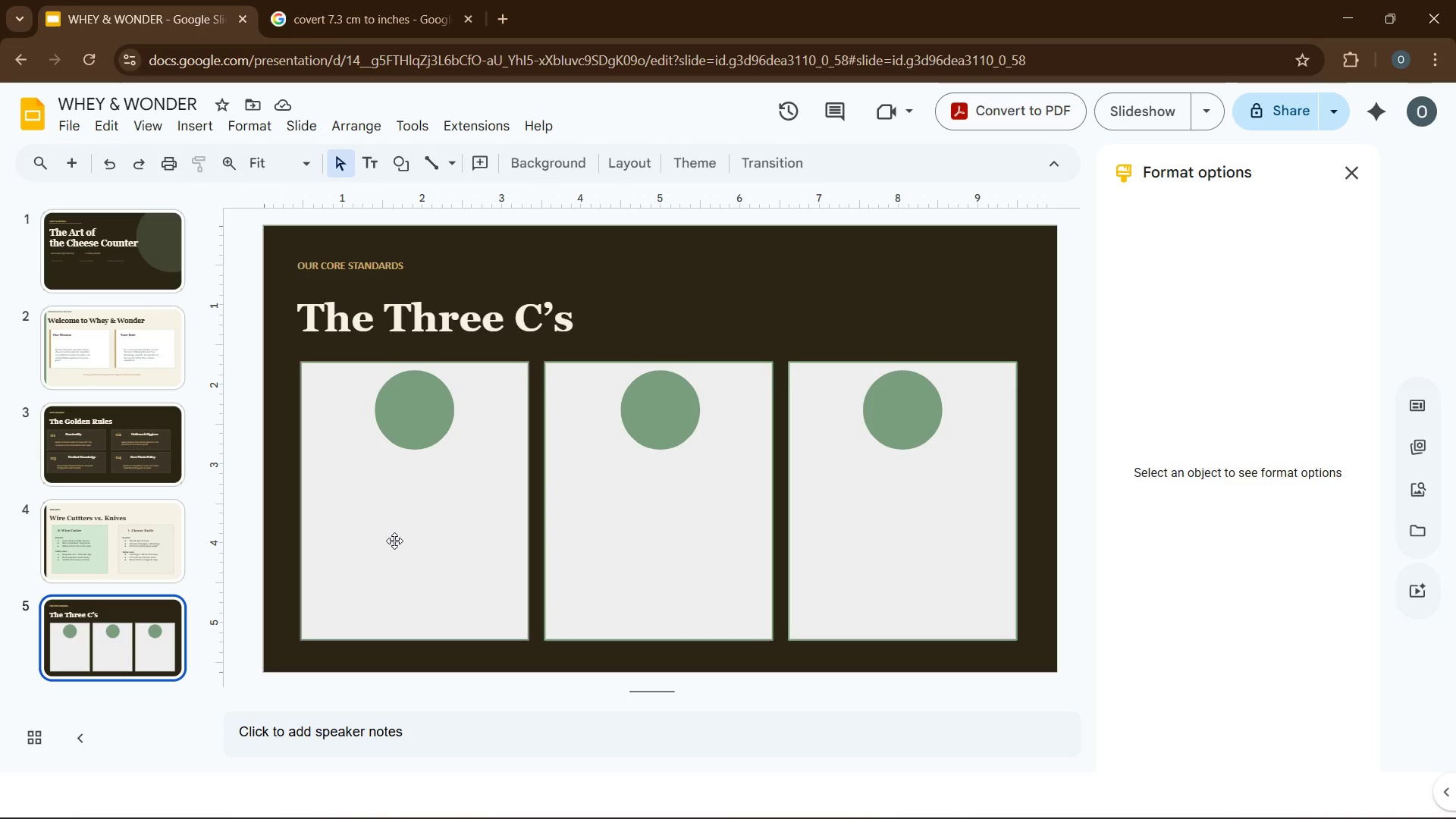 
left_click([249, 197])
 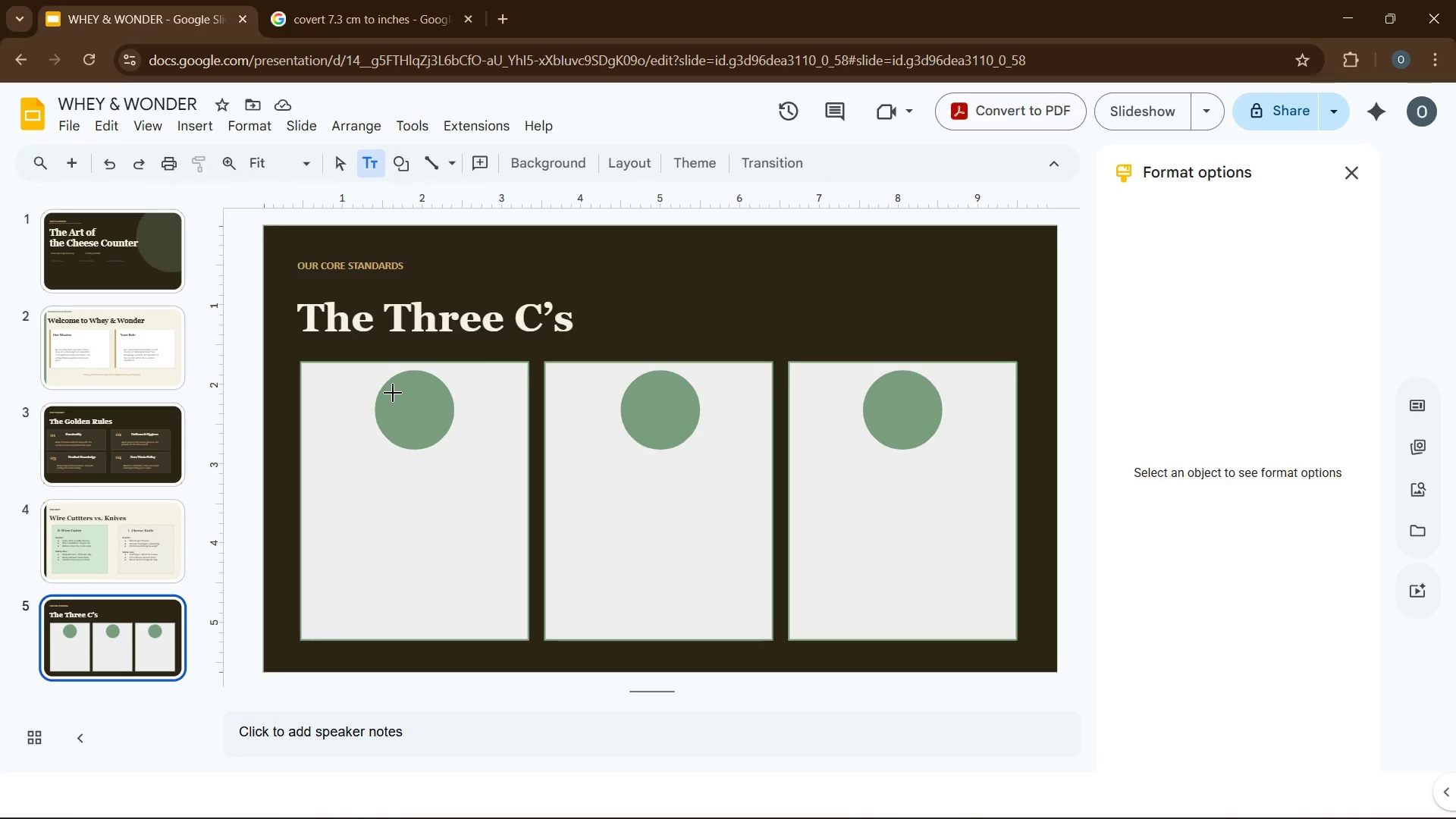 
left_click_drag(start_coordinate=[391, 388], to_coordinate=[439, 434])
 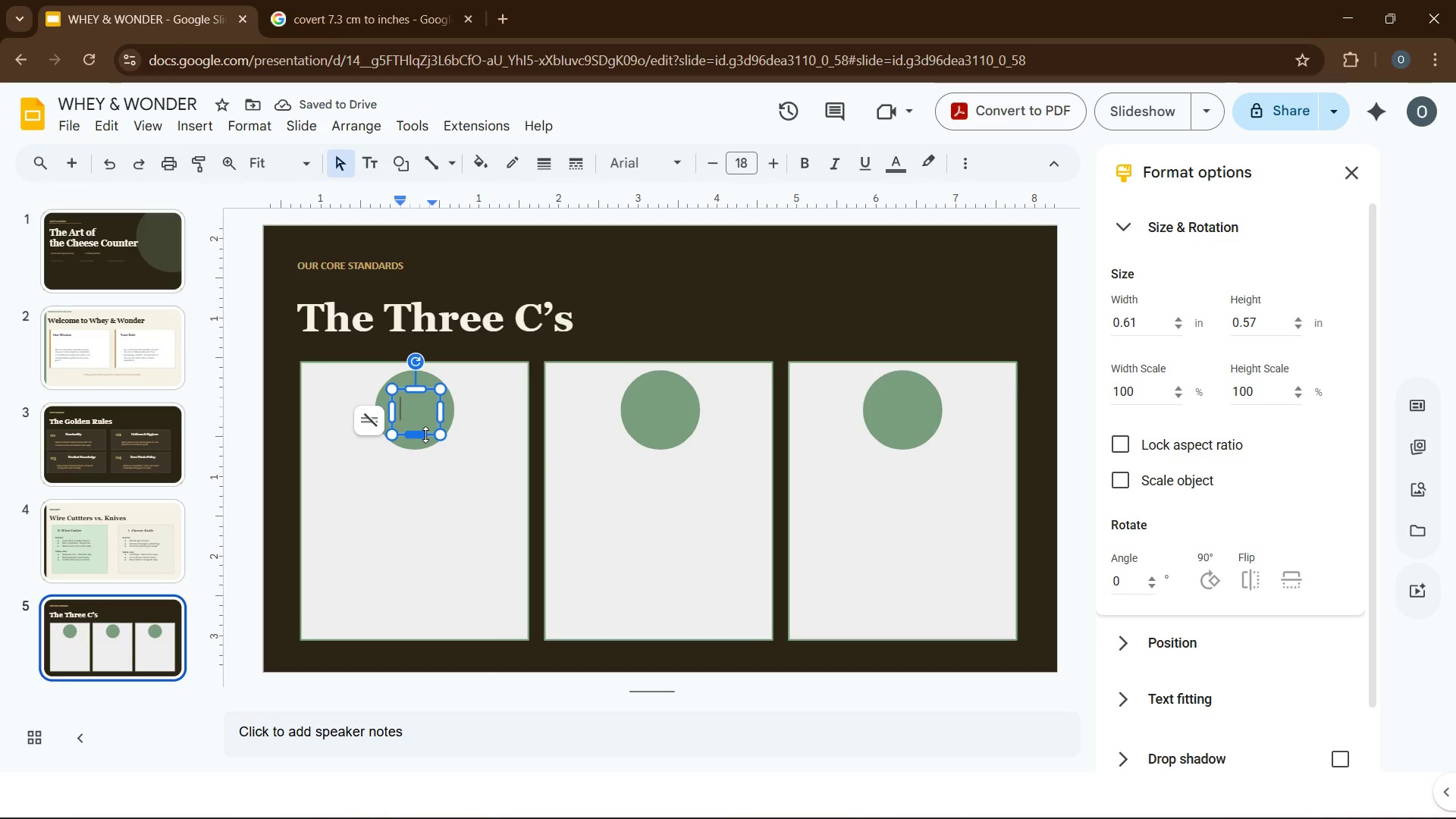 
key(CapsLock)
 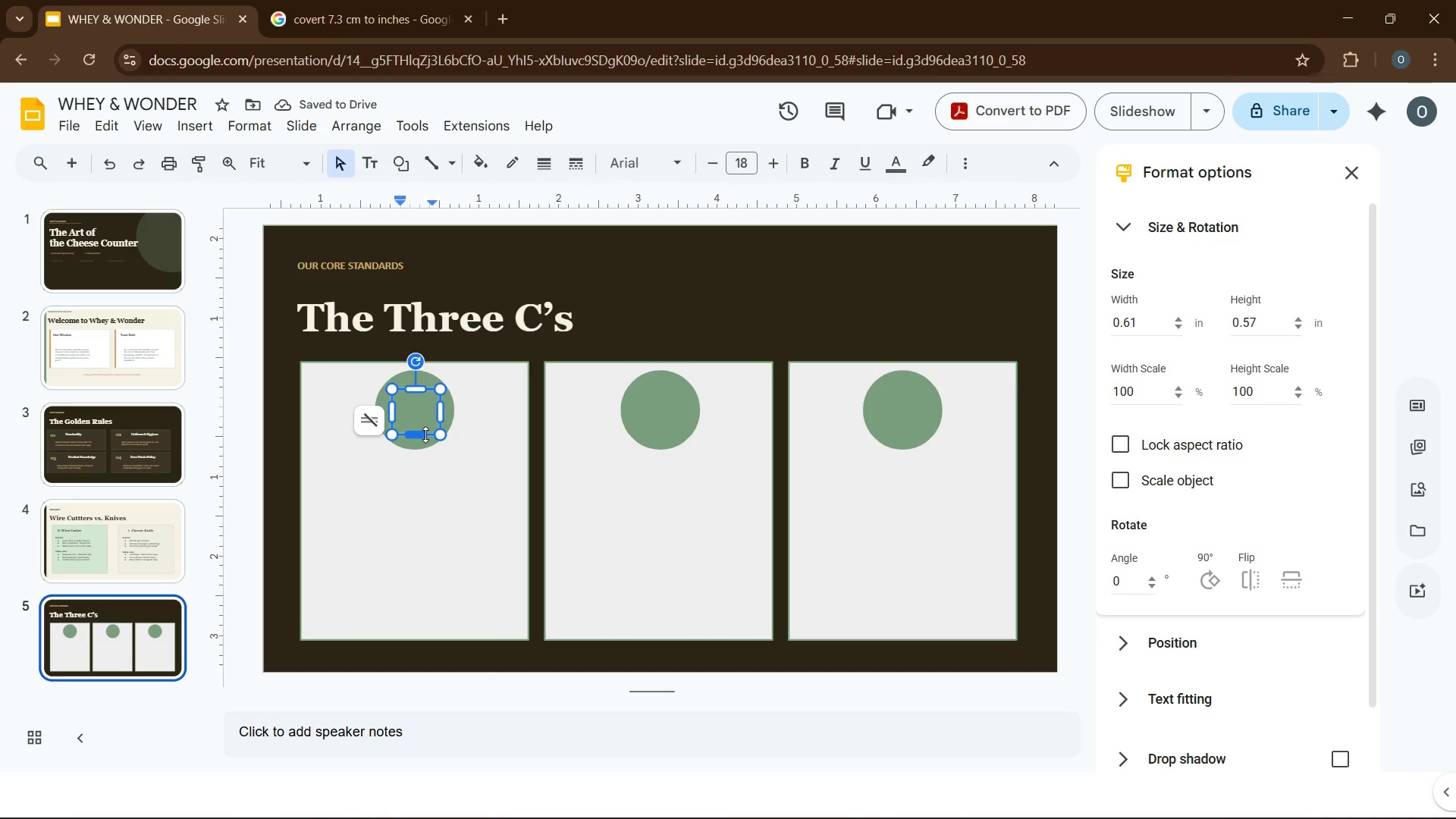 
key(C)
 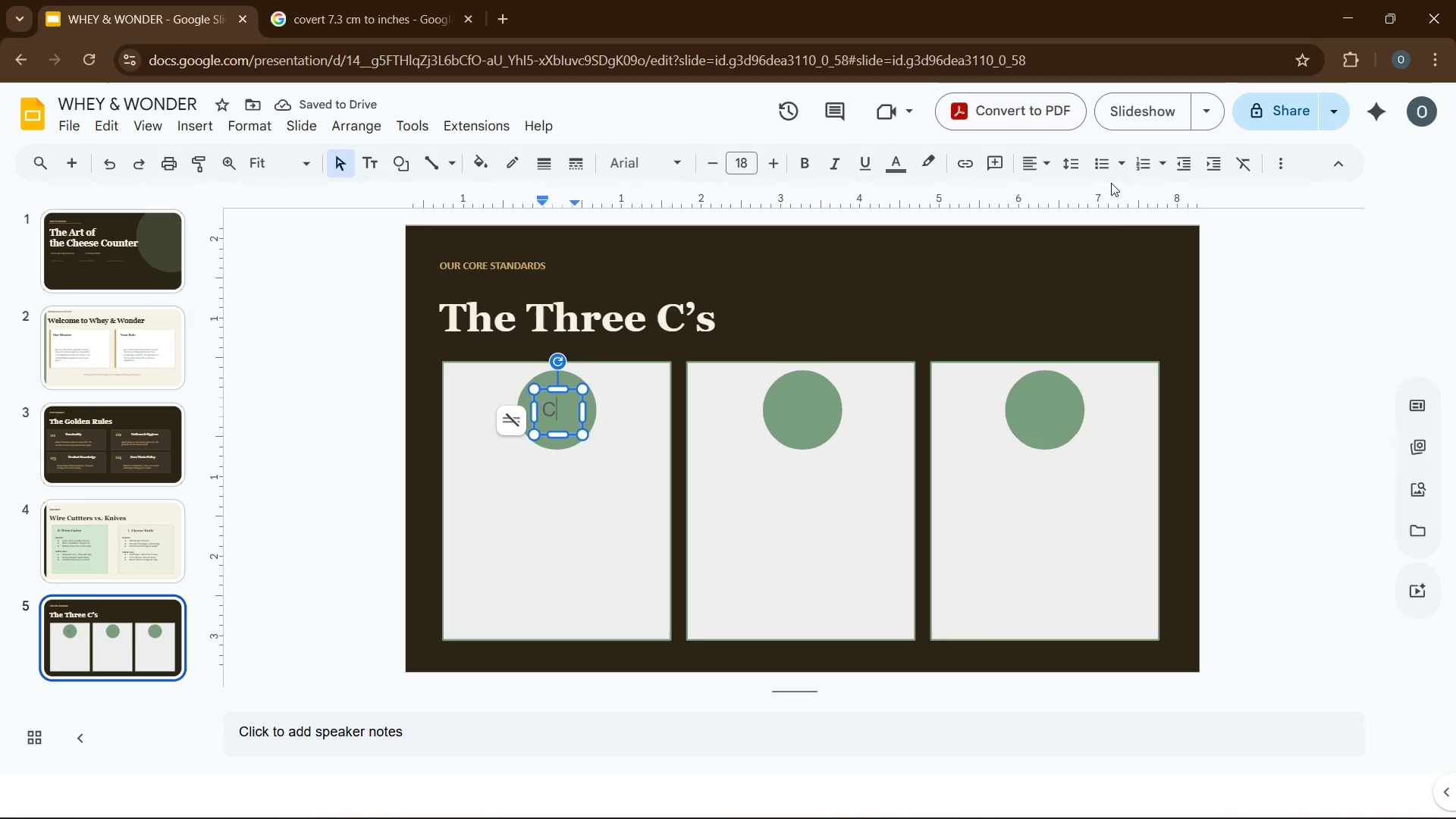 
left_click([1037, 165])
 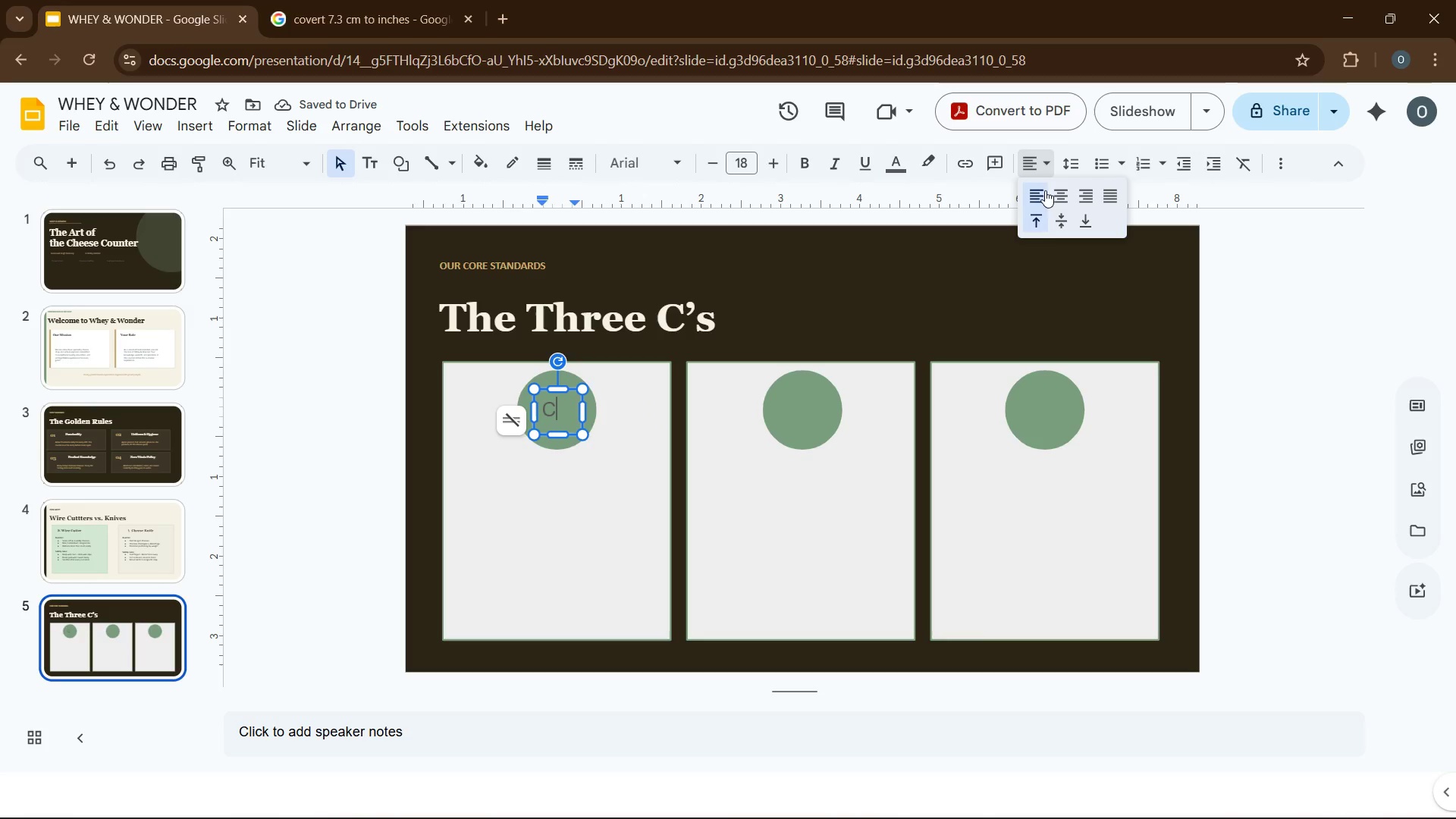 
left_click([1048, 193])
 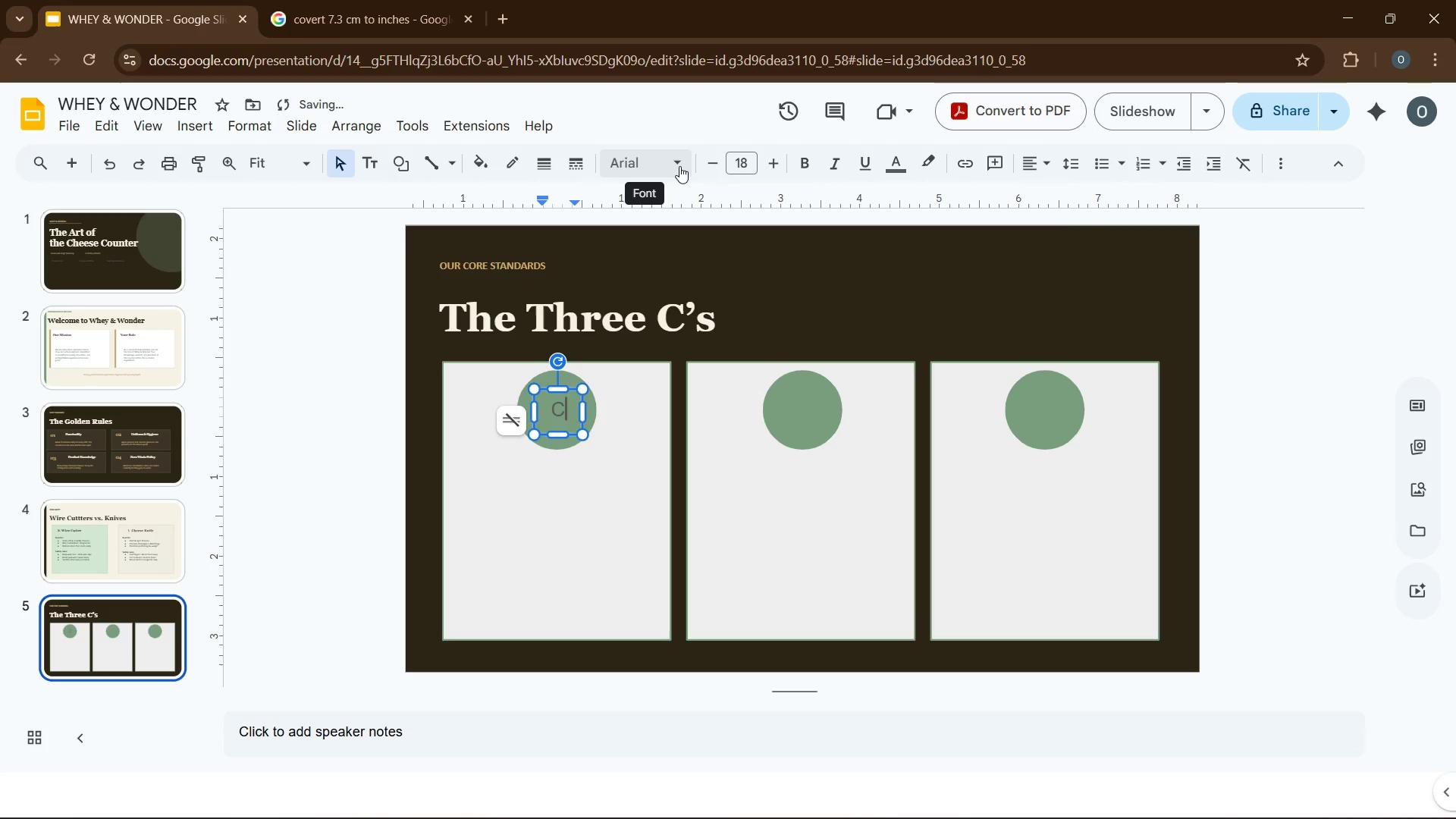 
left_click([679, 166])
 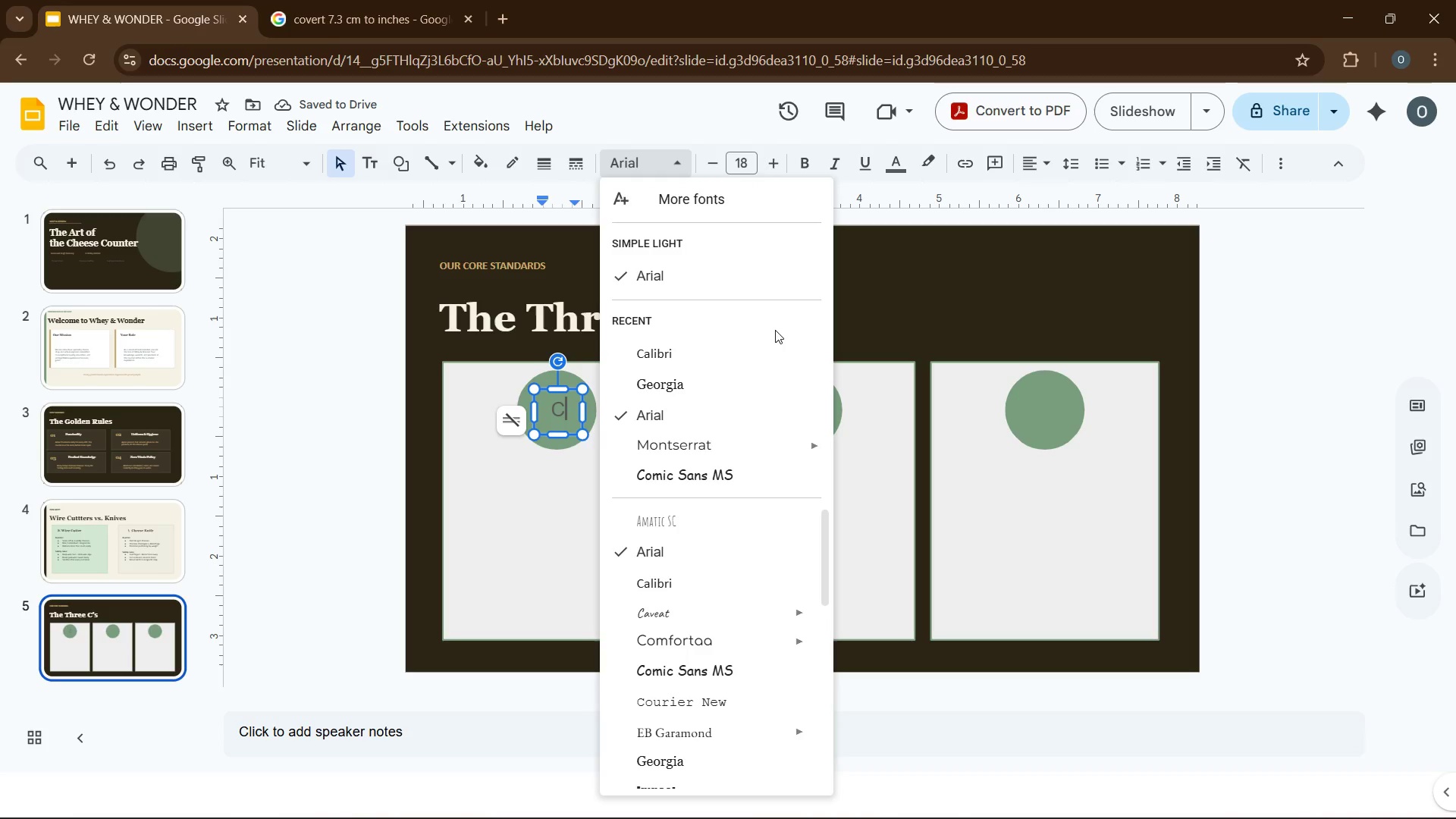 
left_click([698, 382])
 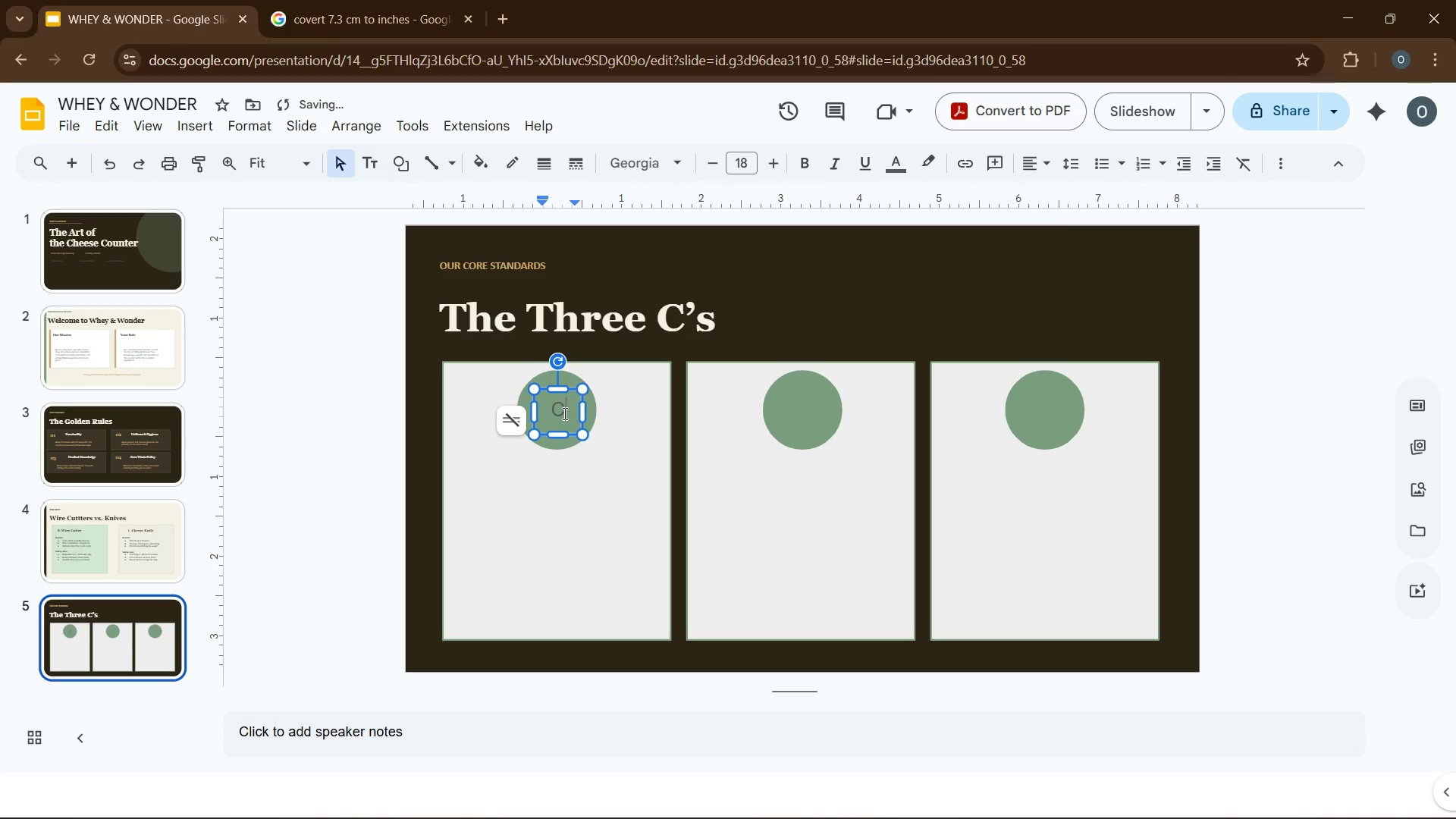 
double_click([563, 414])
 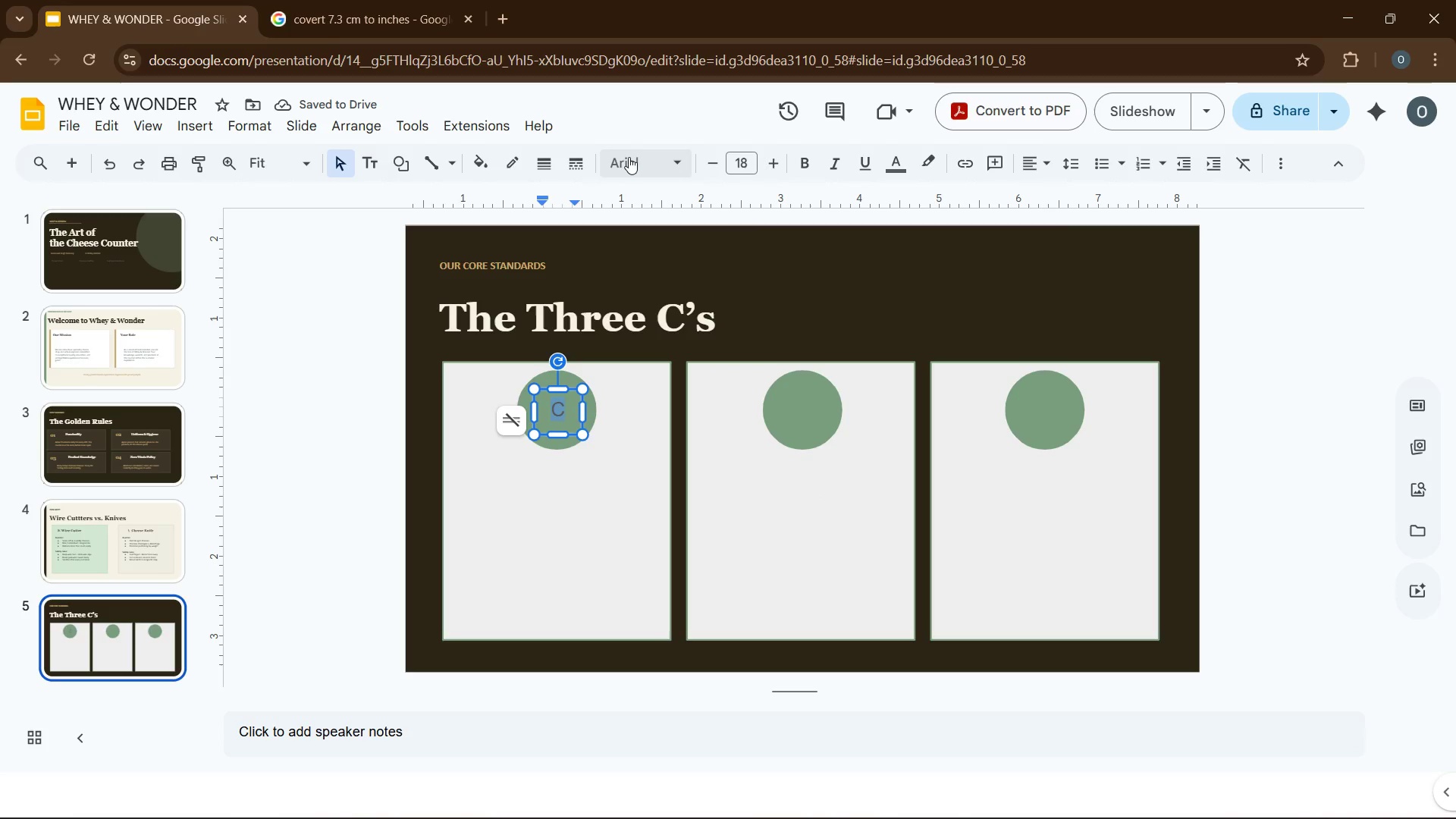 
left_click([631, 155])
 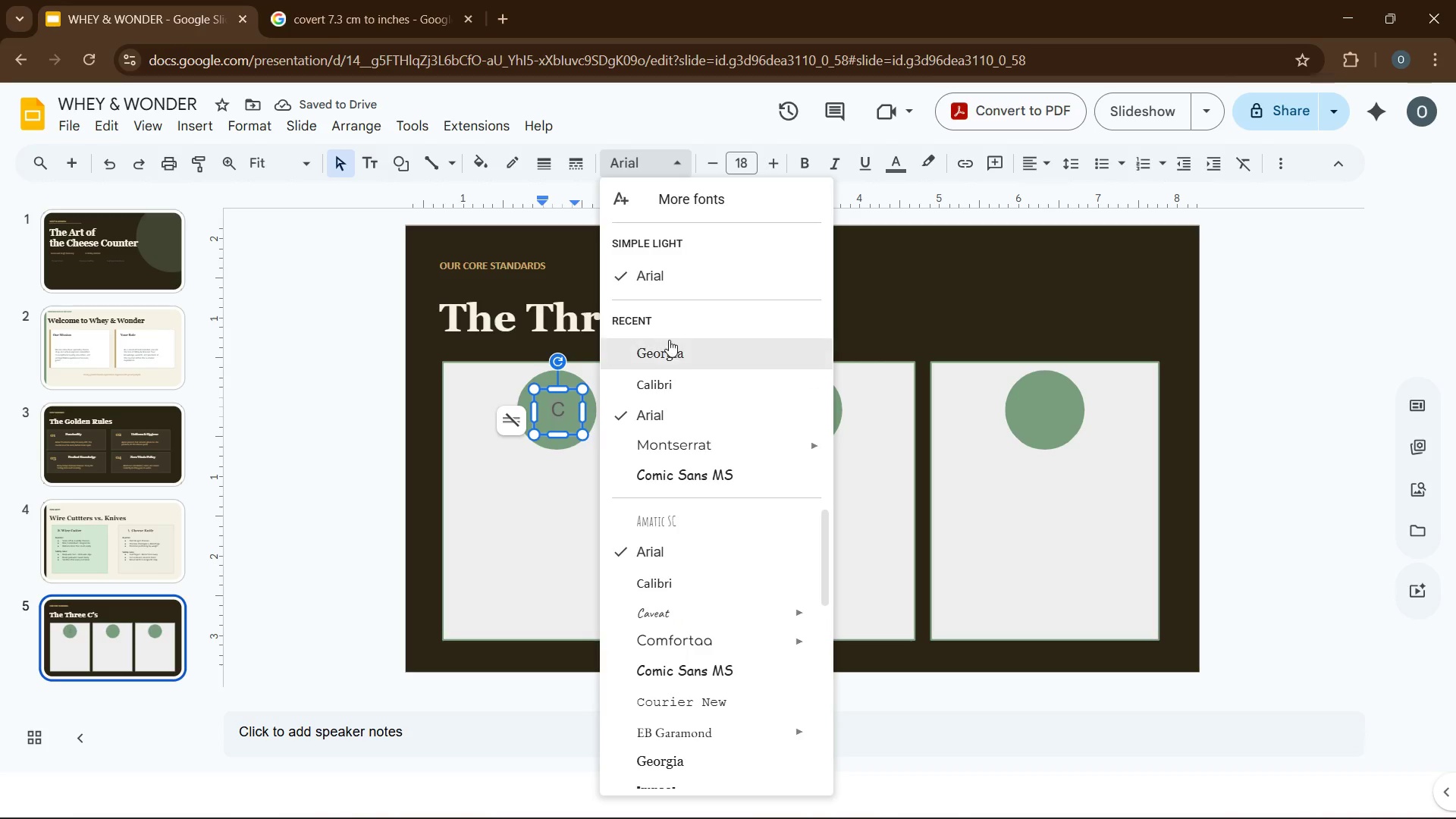 
left_click([669, 344])
 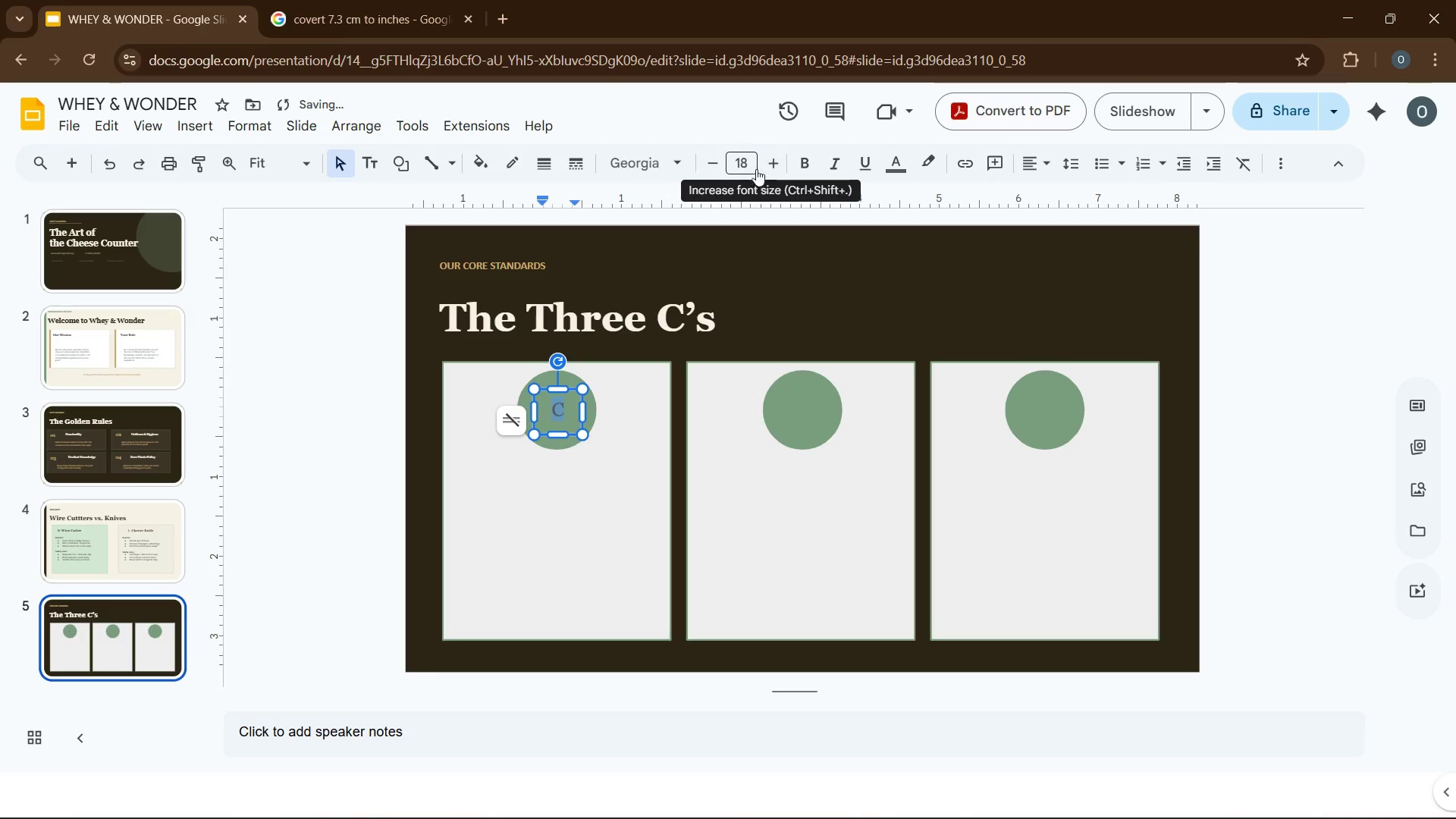 
left_click([751, 164])
 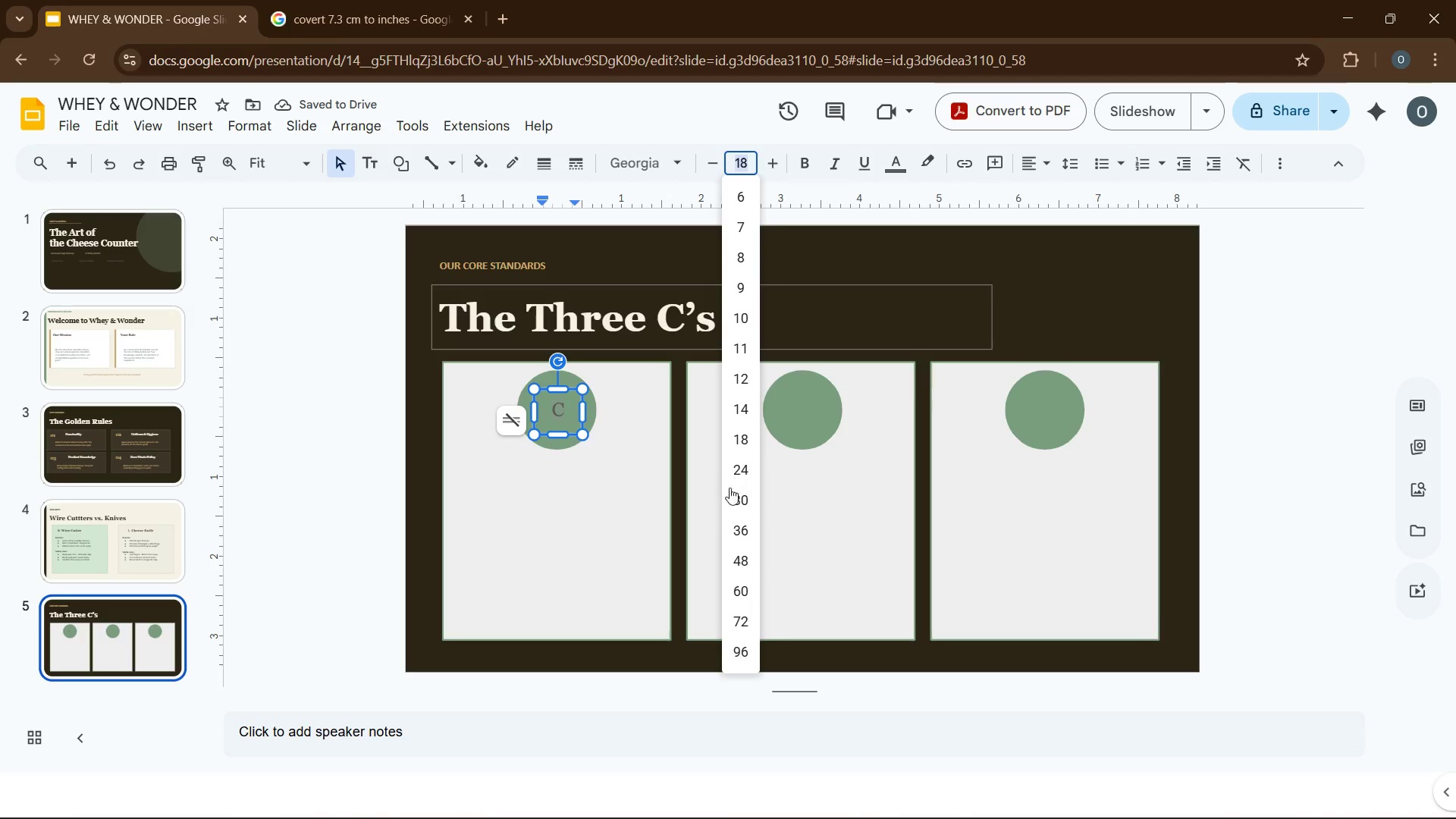 
double_click([739, 522])
 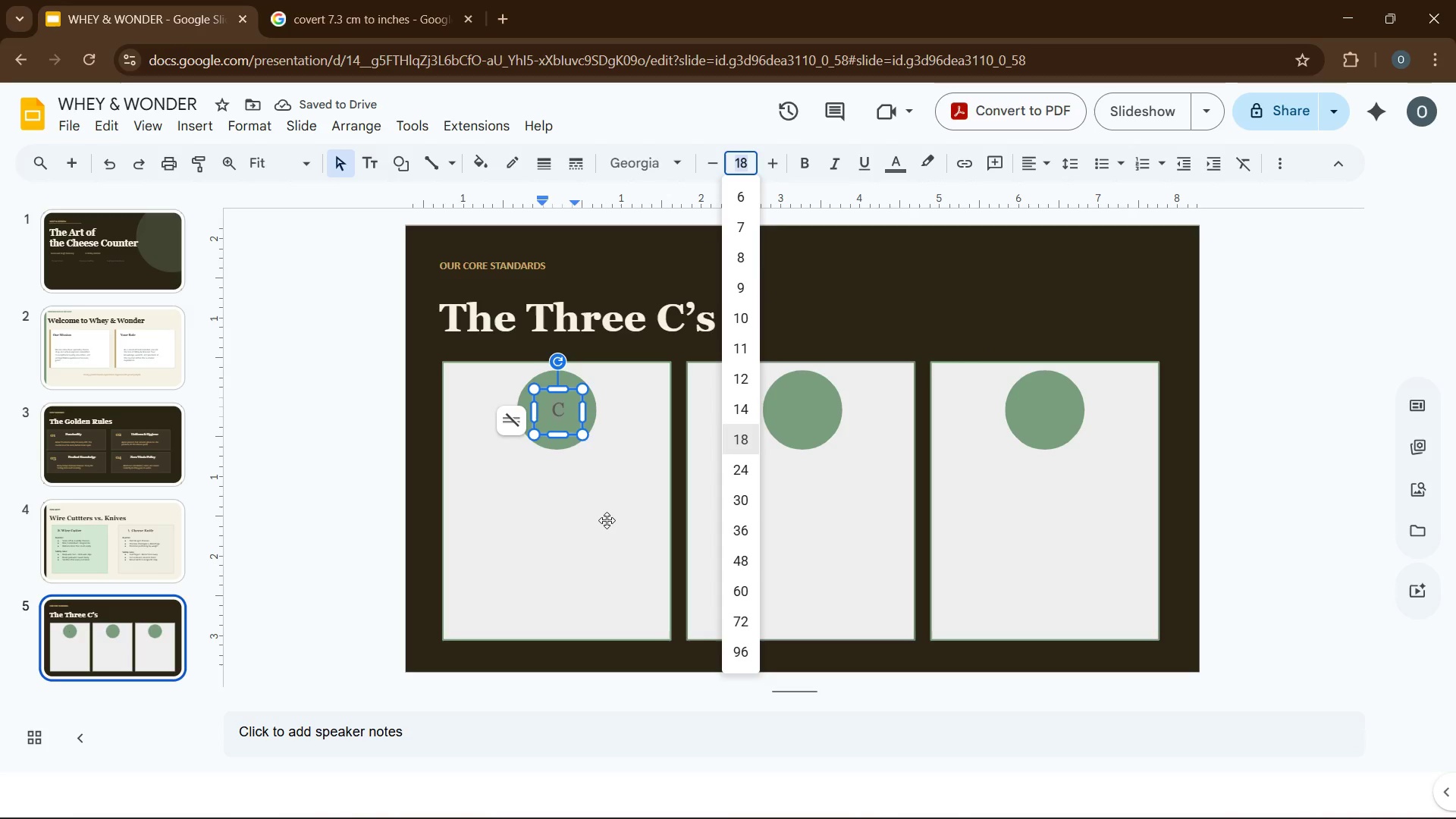 
wait(11.17)
 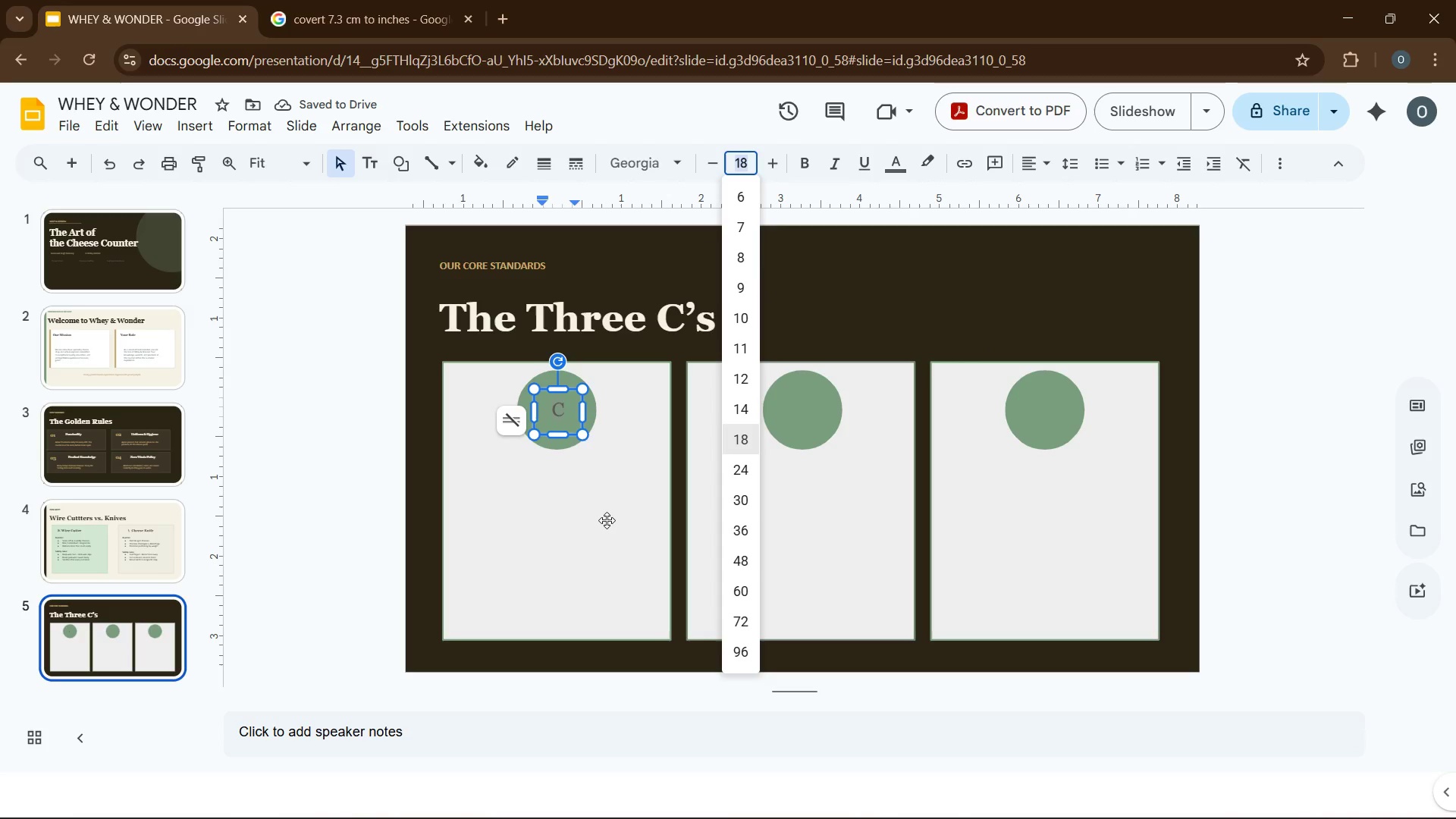 
left_click([560, 423])
 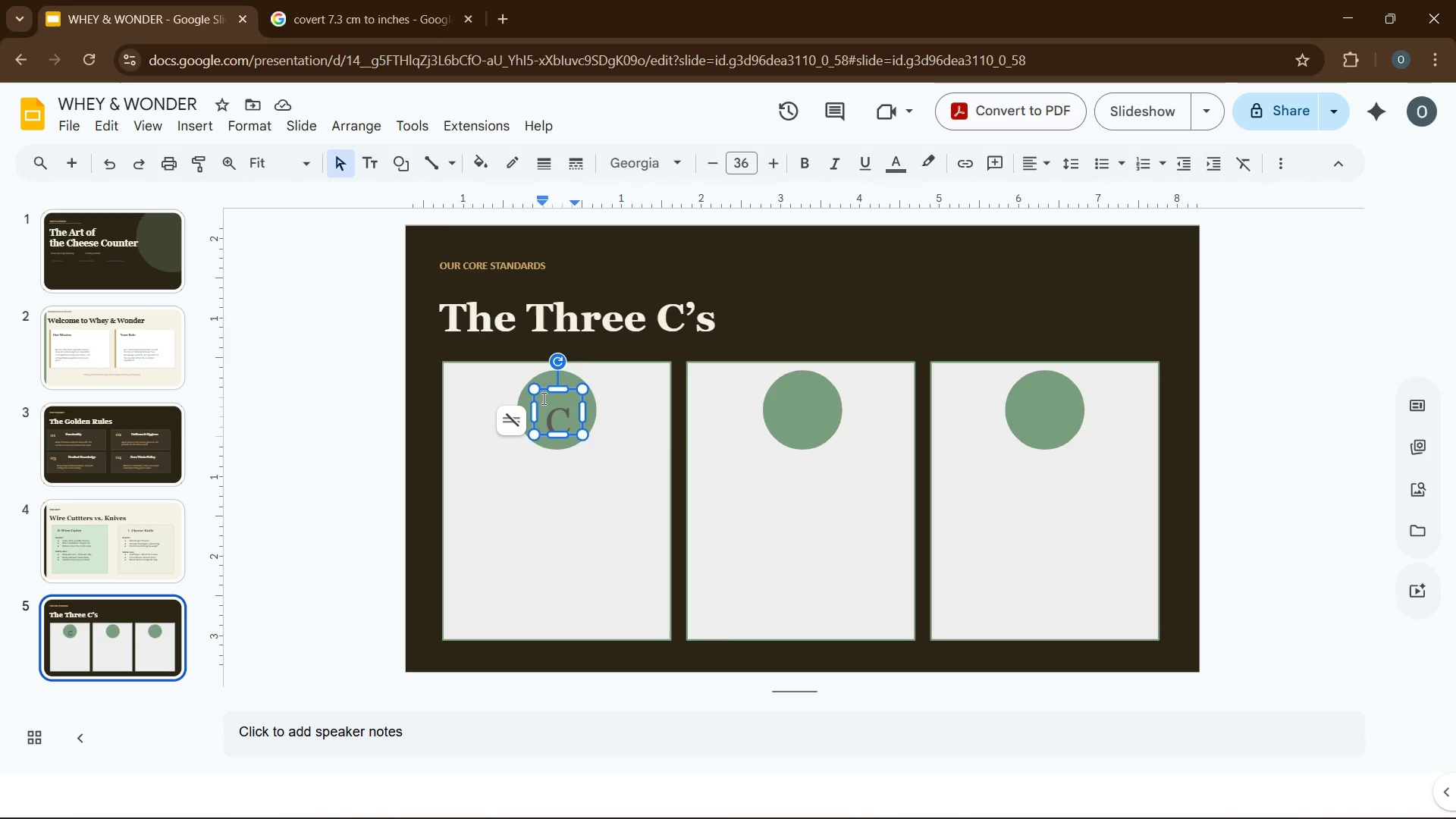 
wait(8.55)
 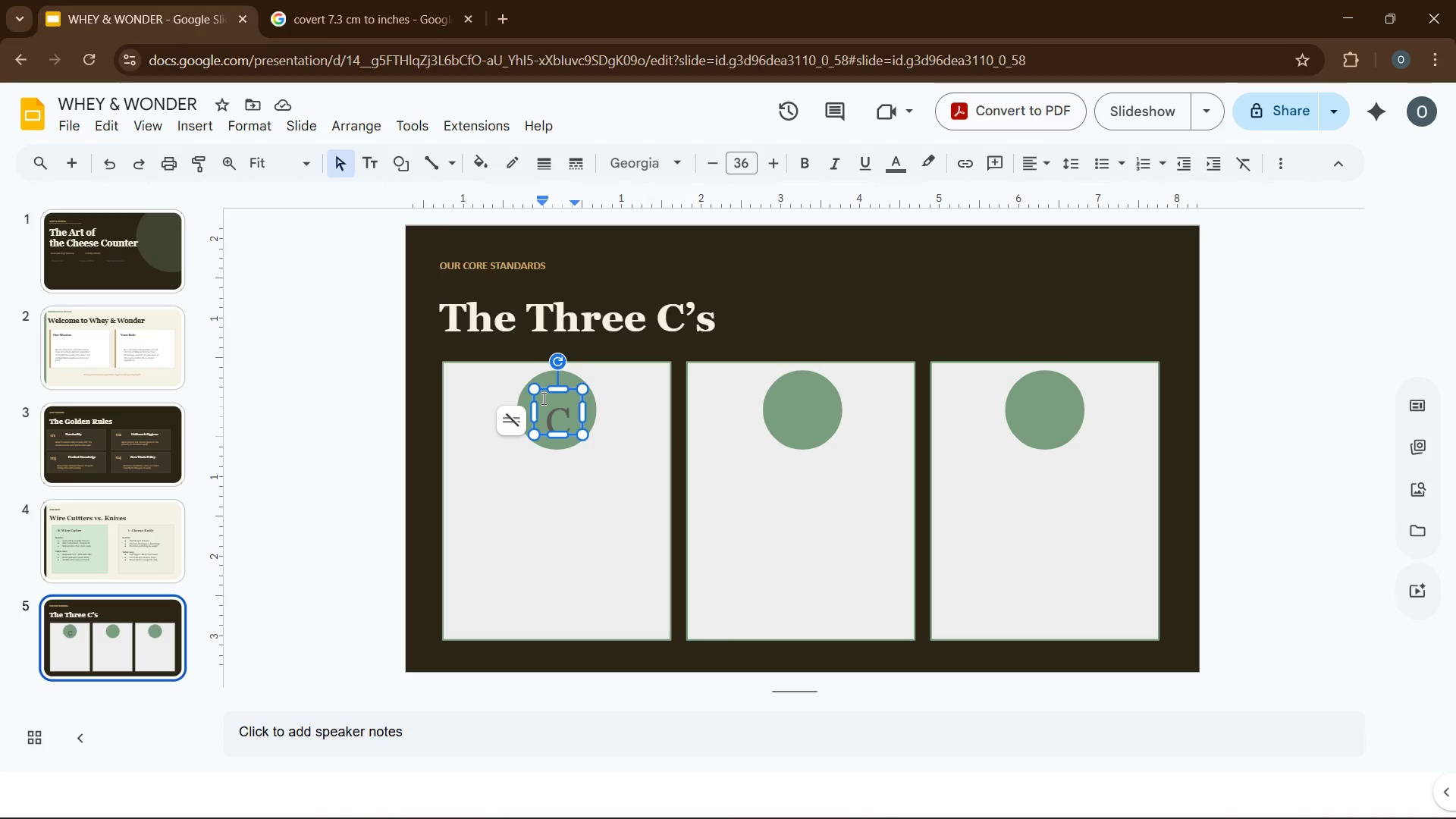 
left_click_drag(start_coordinate=[567, 394], to_coordinate=[563, 390])
 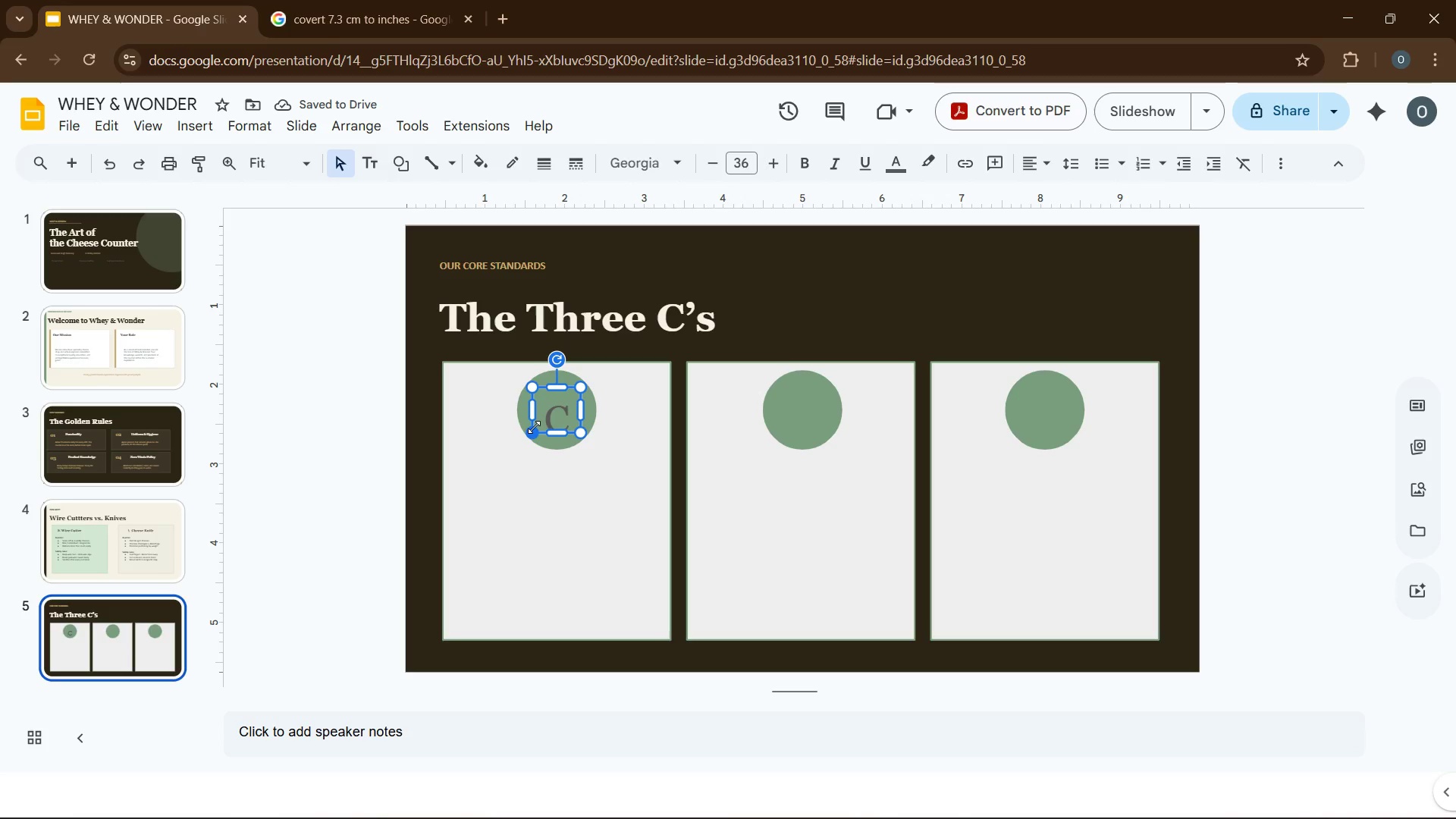 
left_click_drag(start_coordinate=[540, 425], to_coordinate=[541, 410])
 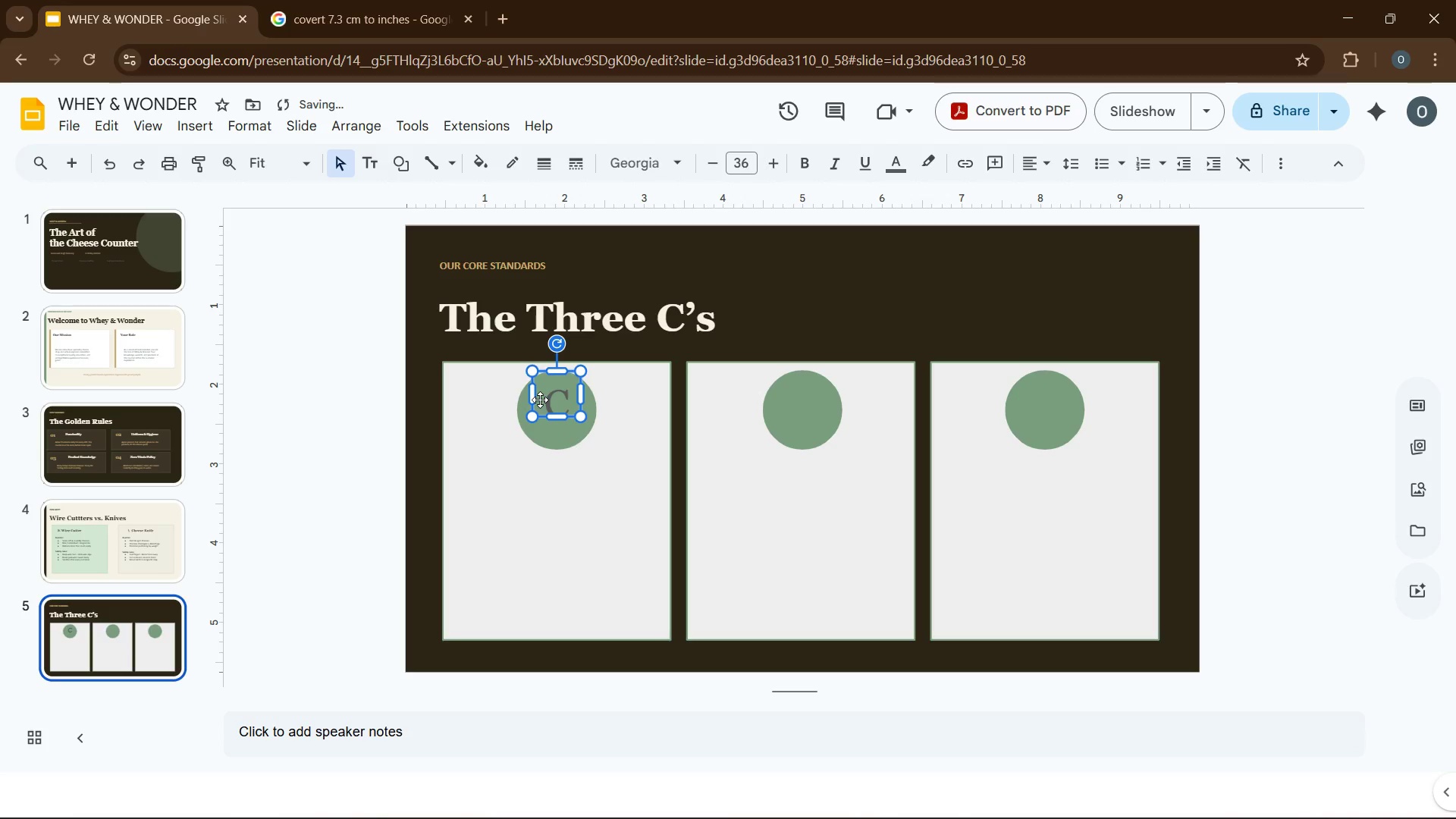 
left_click_drag(start_coordinate=[540, 400], to_coordinate=[540, 404])
 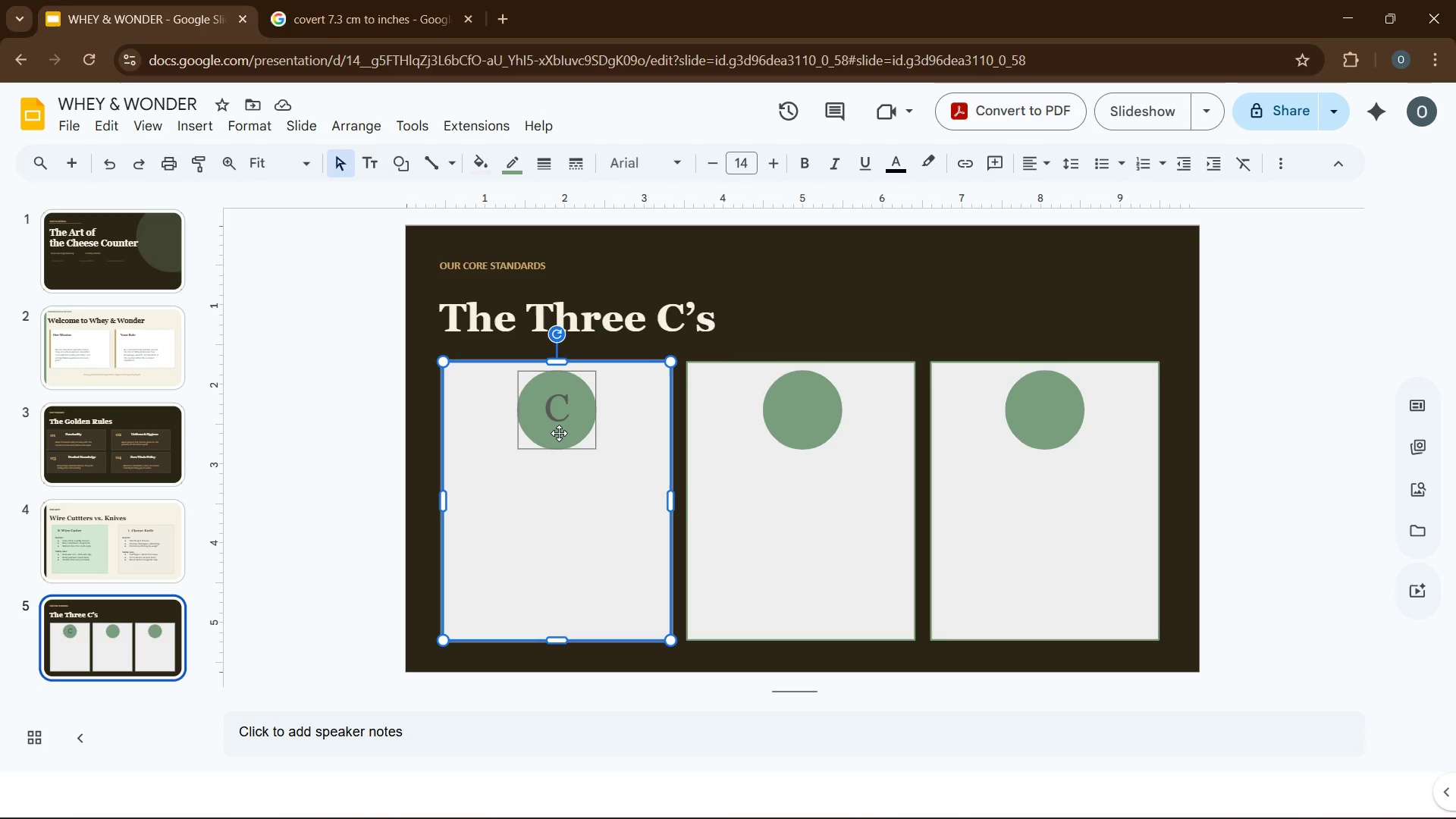 
wait(13.17)
 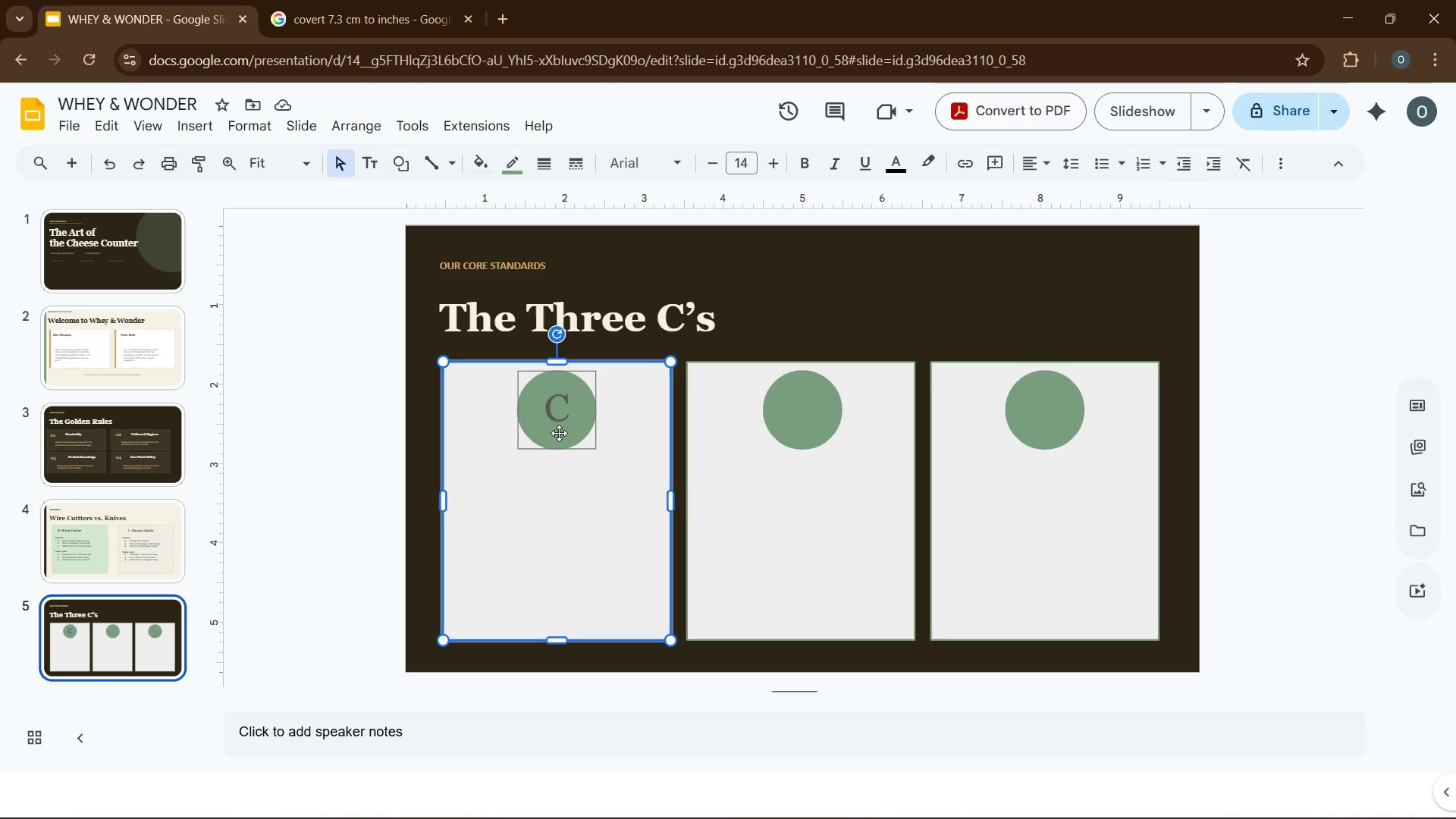 
left_click([568, 413])
 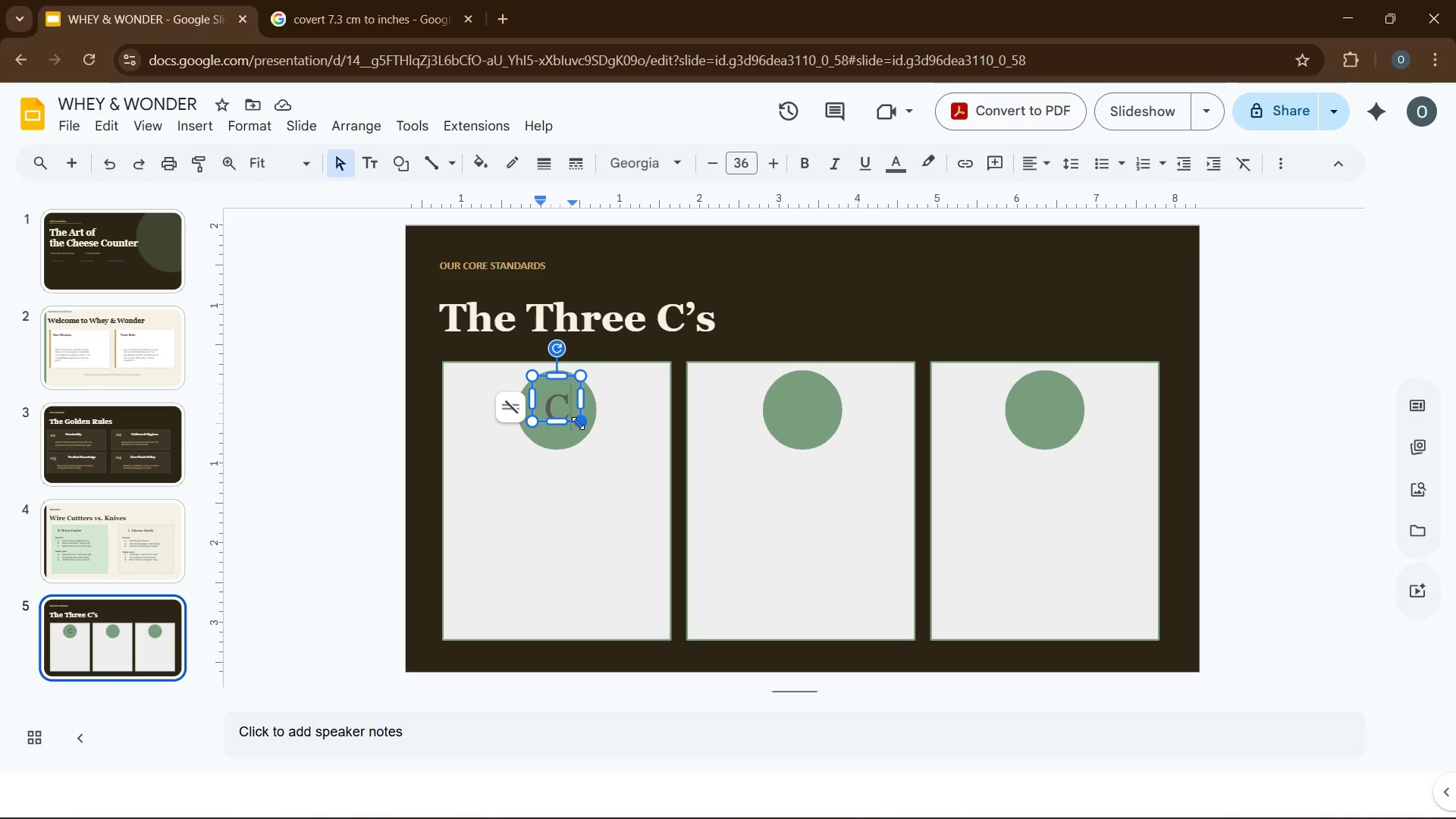 
left_click_drag(start_coordinate=[579, 418], to_coordinate=[586, 434])
 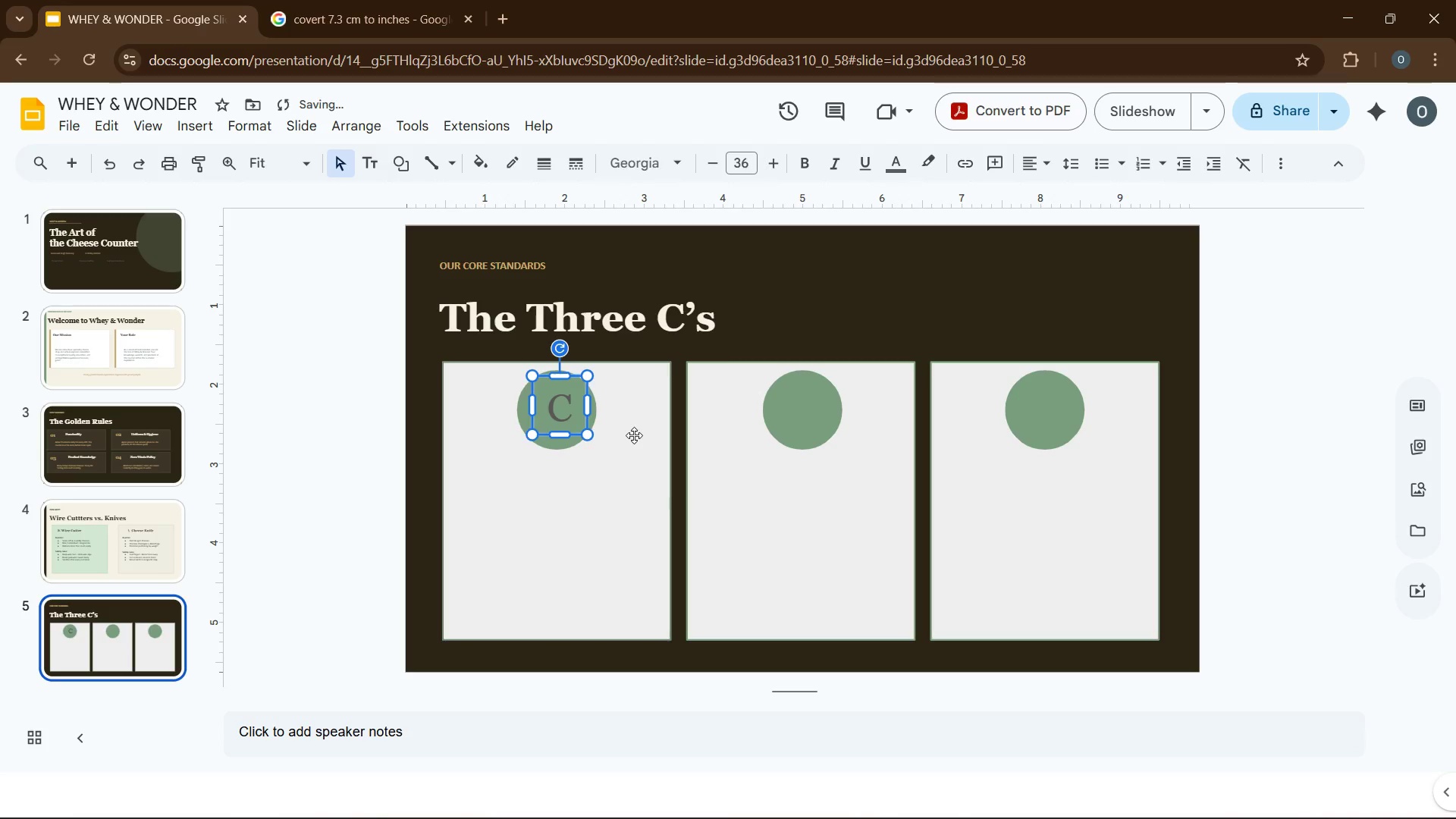 
left_click([634, 435])
 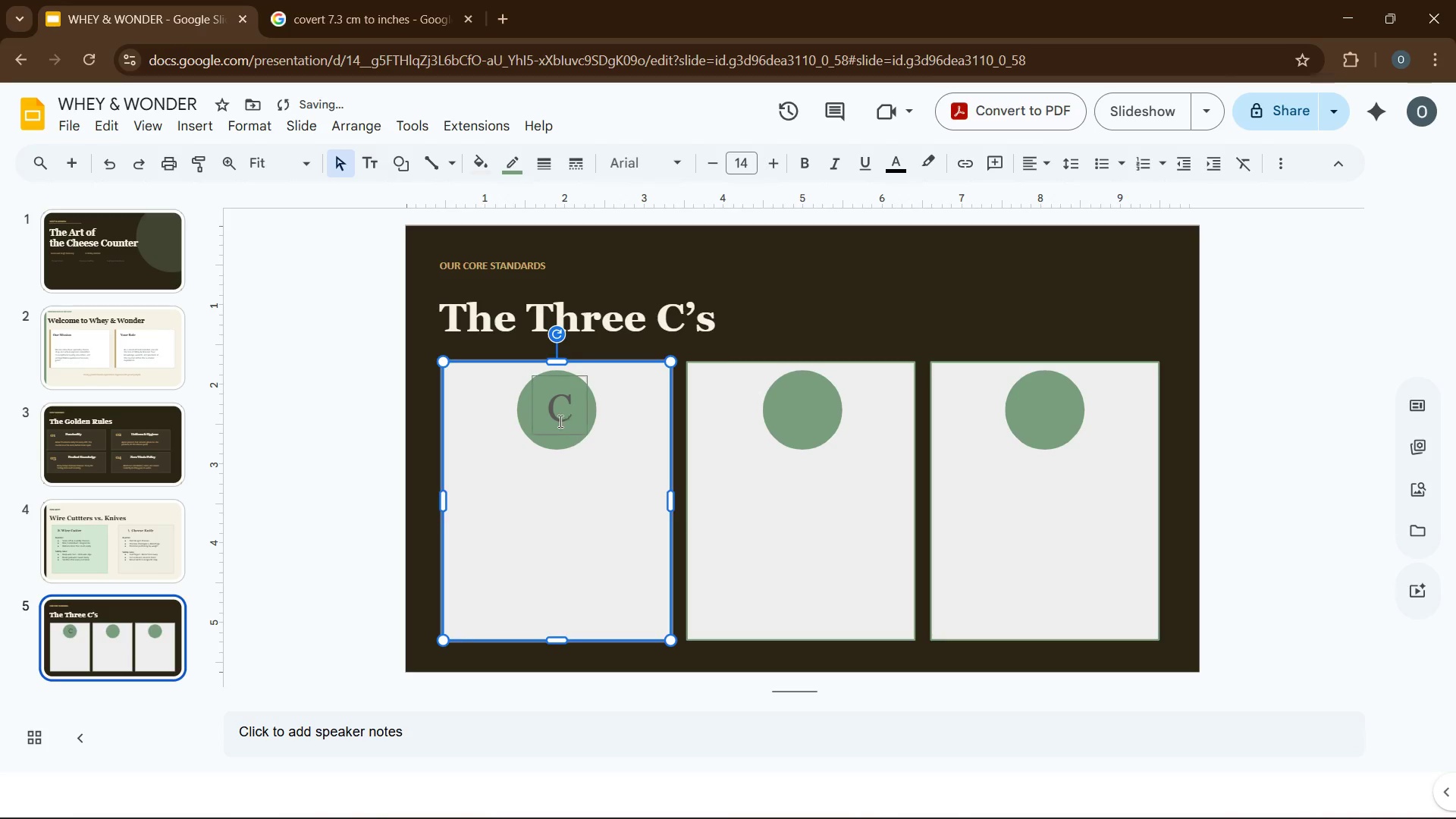 
left_click([559, 421])
 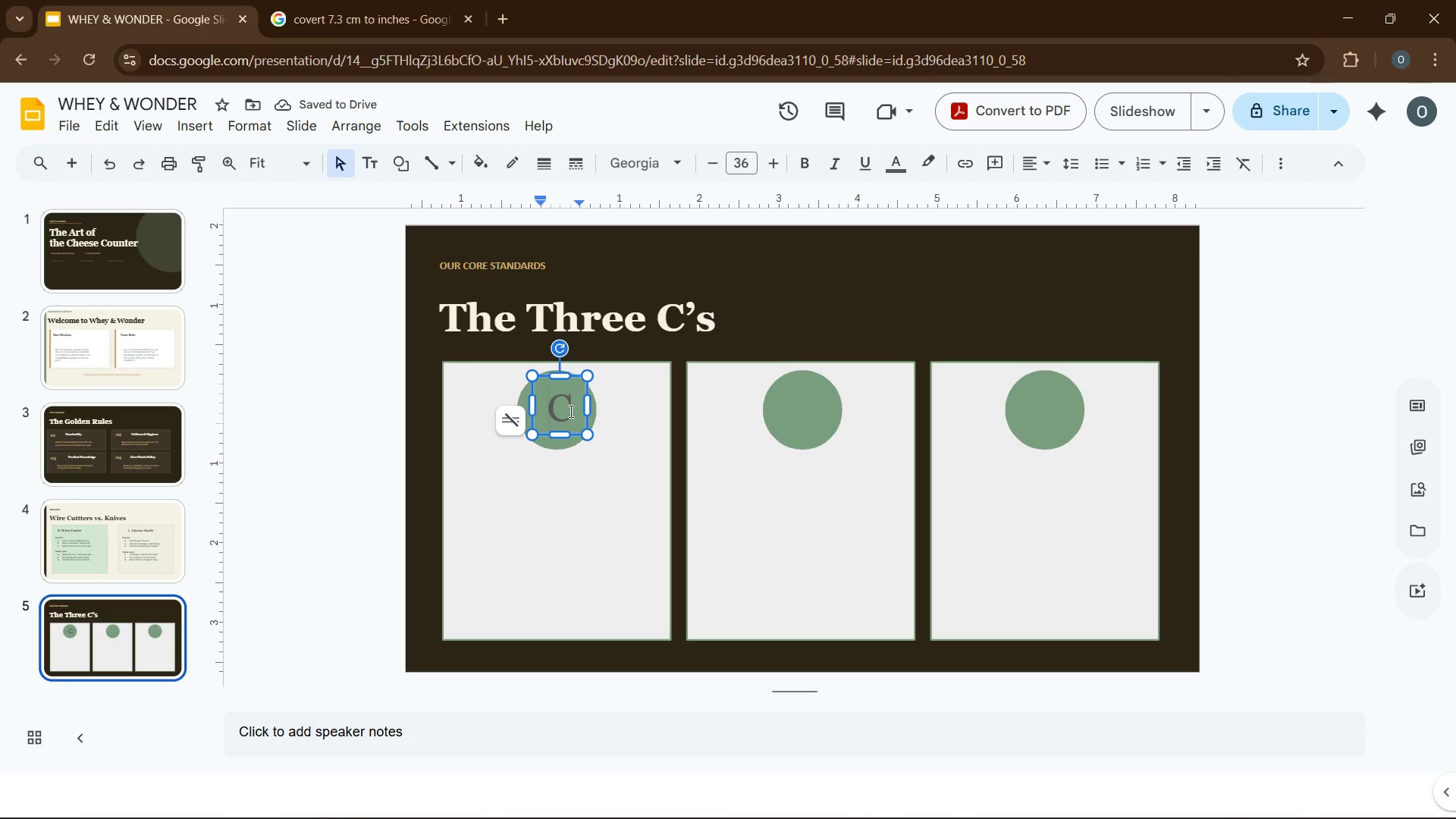 
double_click([570, 411])
 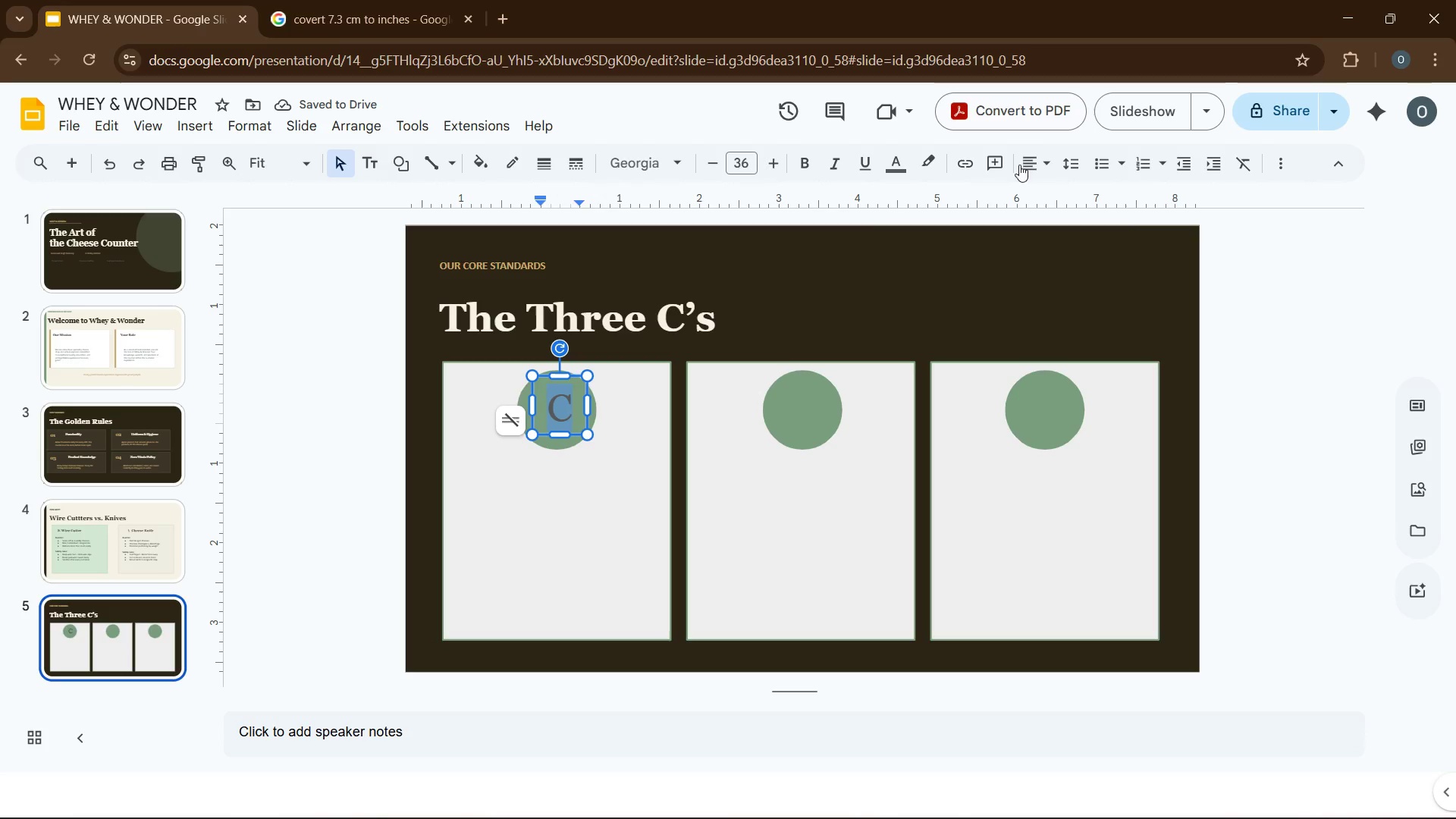 
left_click([1023, 162])
 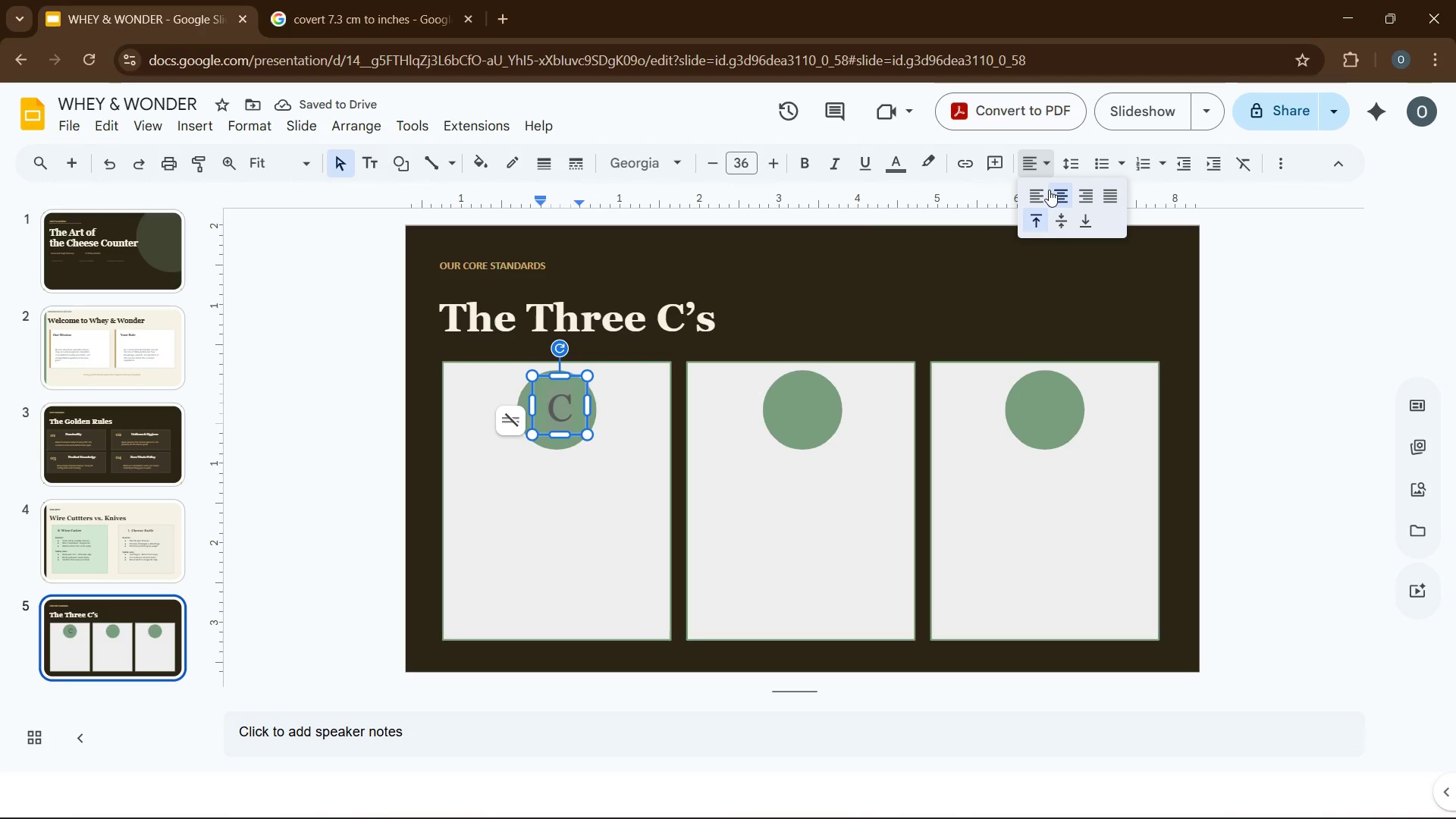 
left_click([1049, 190])
 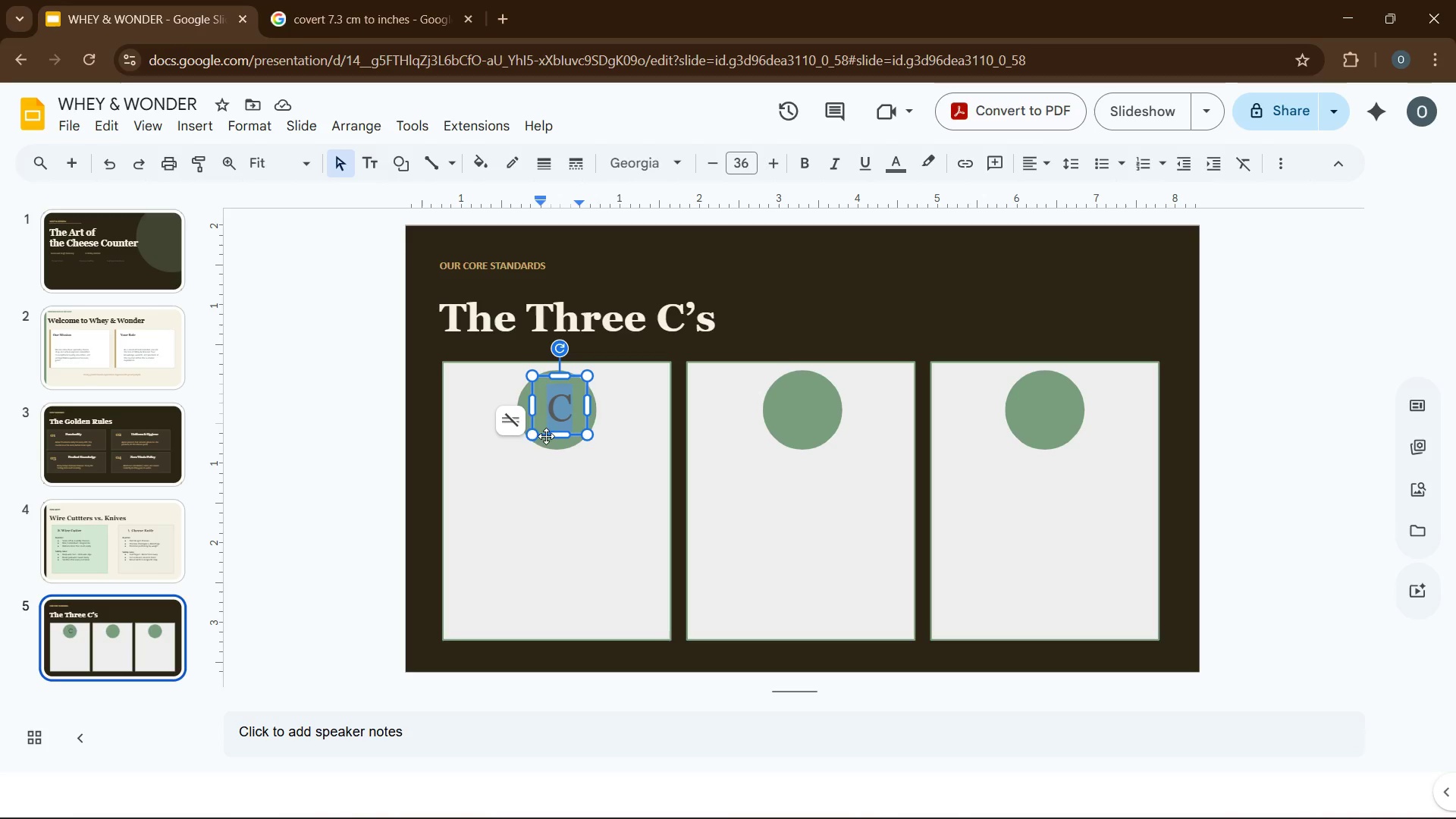 
left_click([536, 436])
 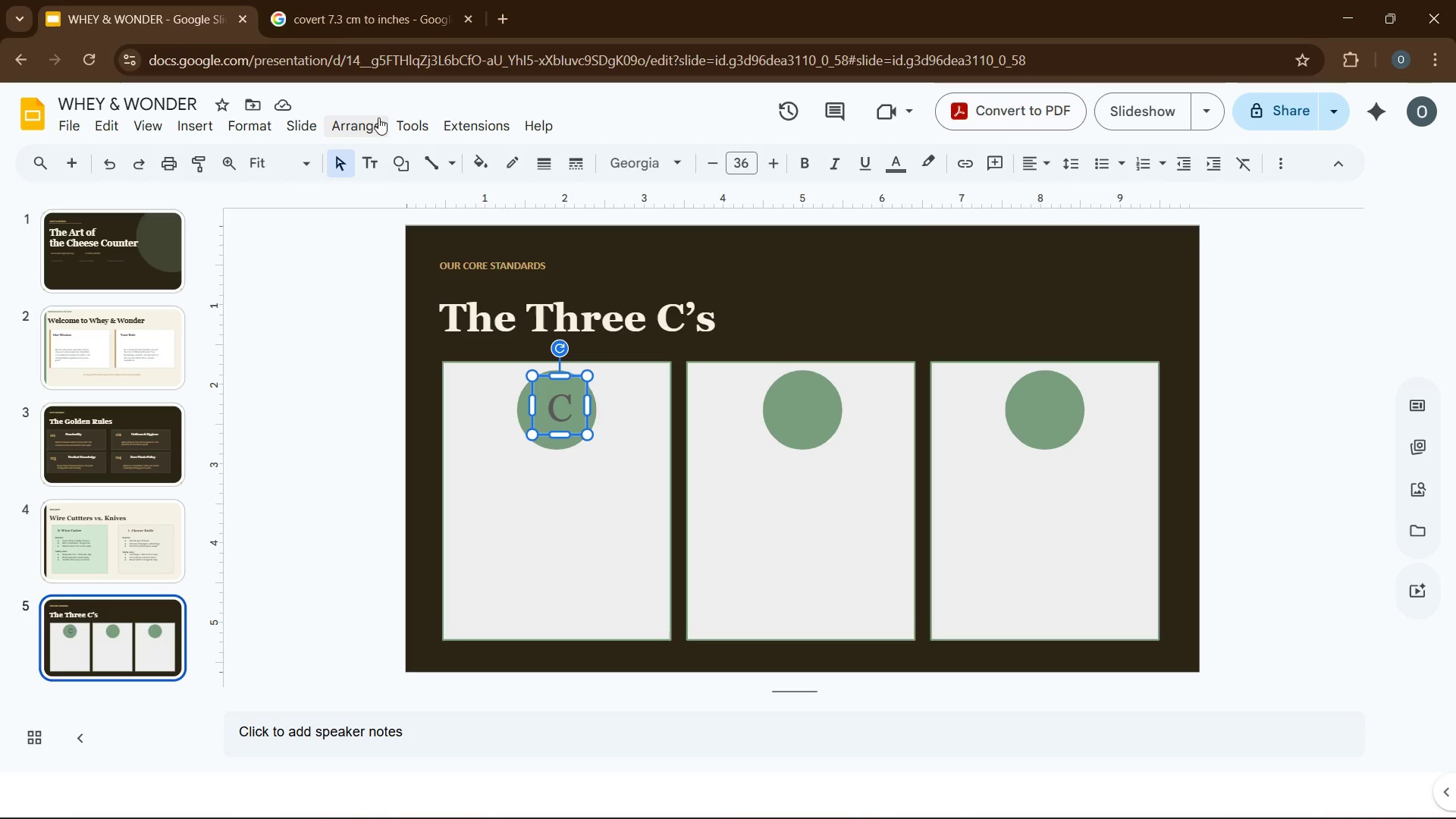 
left_click([363, 118])
 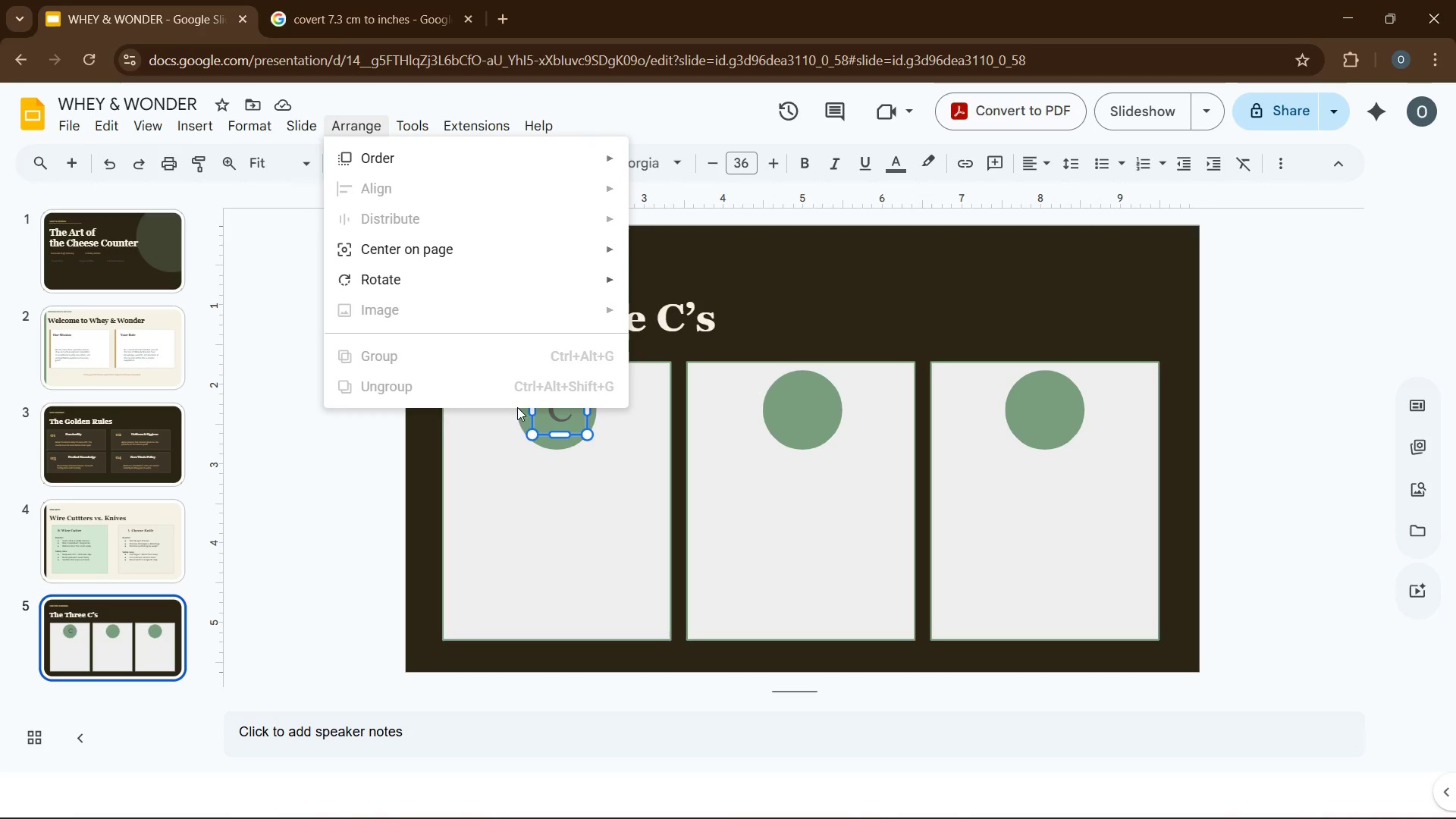 
left_click([530, 459])
 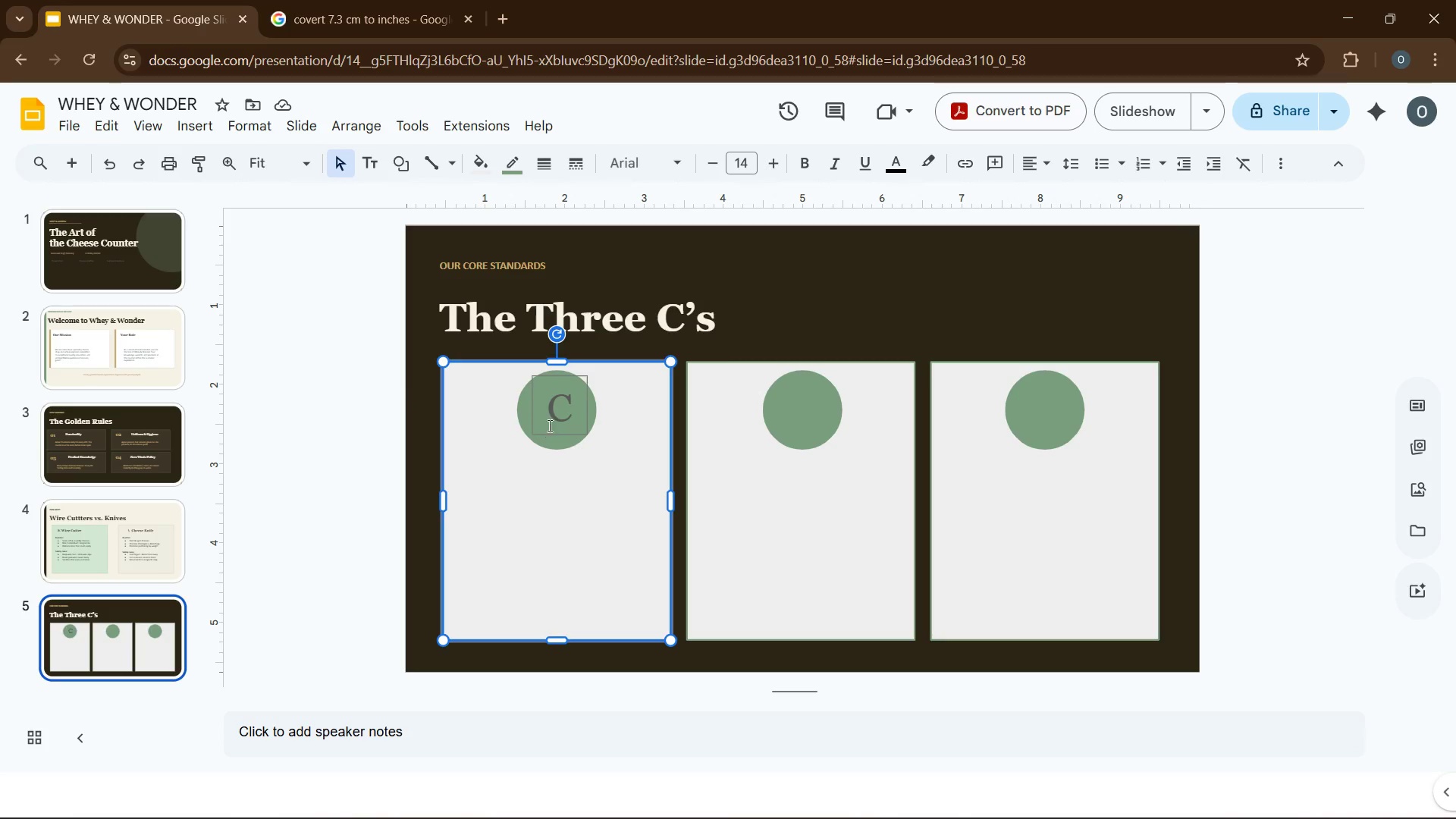 
left_click([550, 424])
 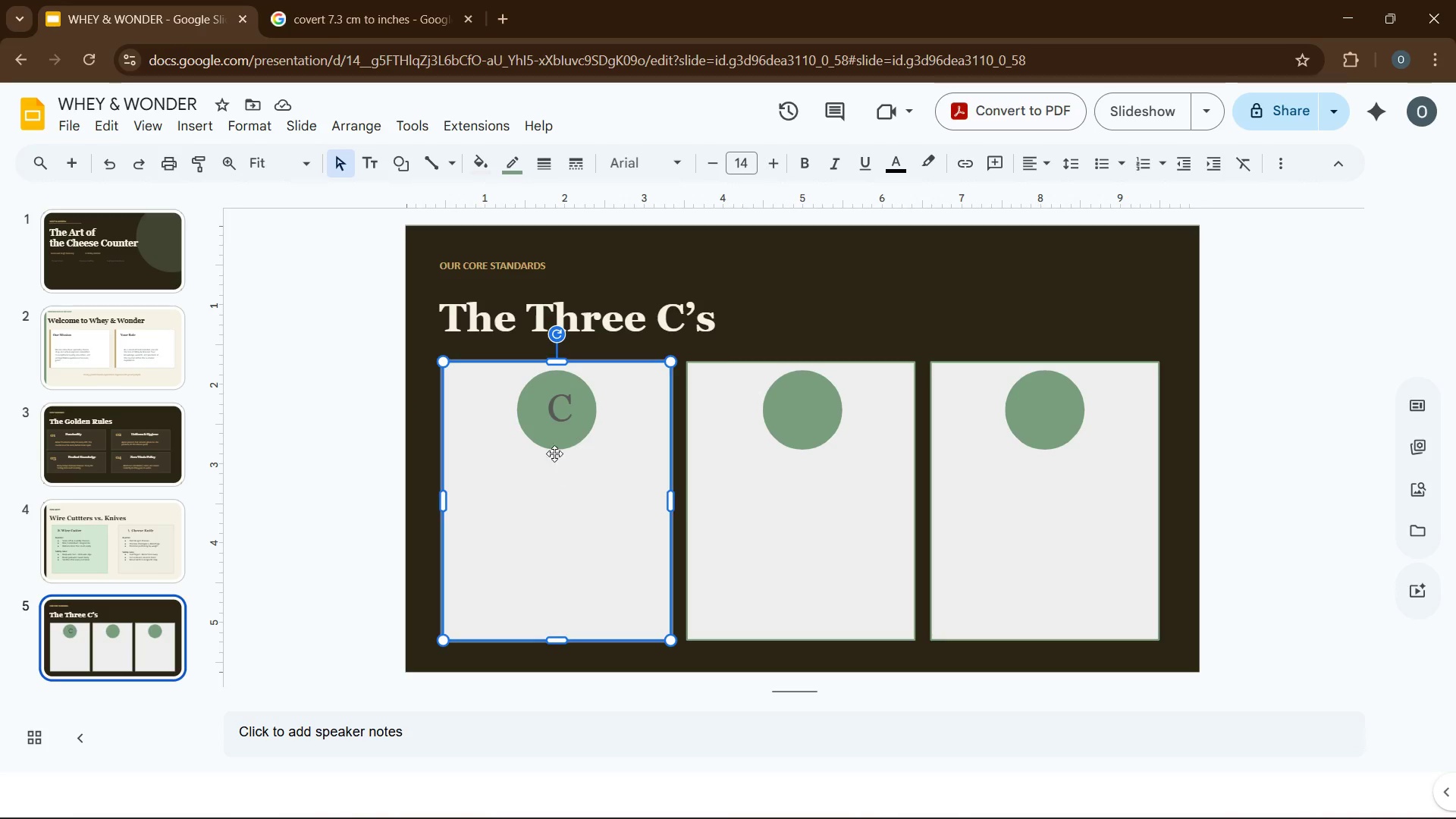 
left_click([554, 418])
 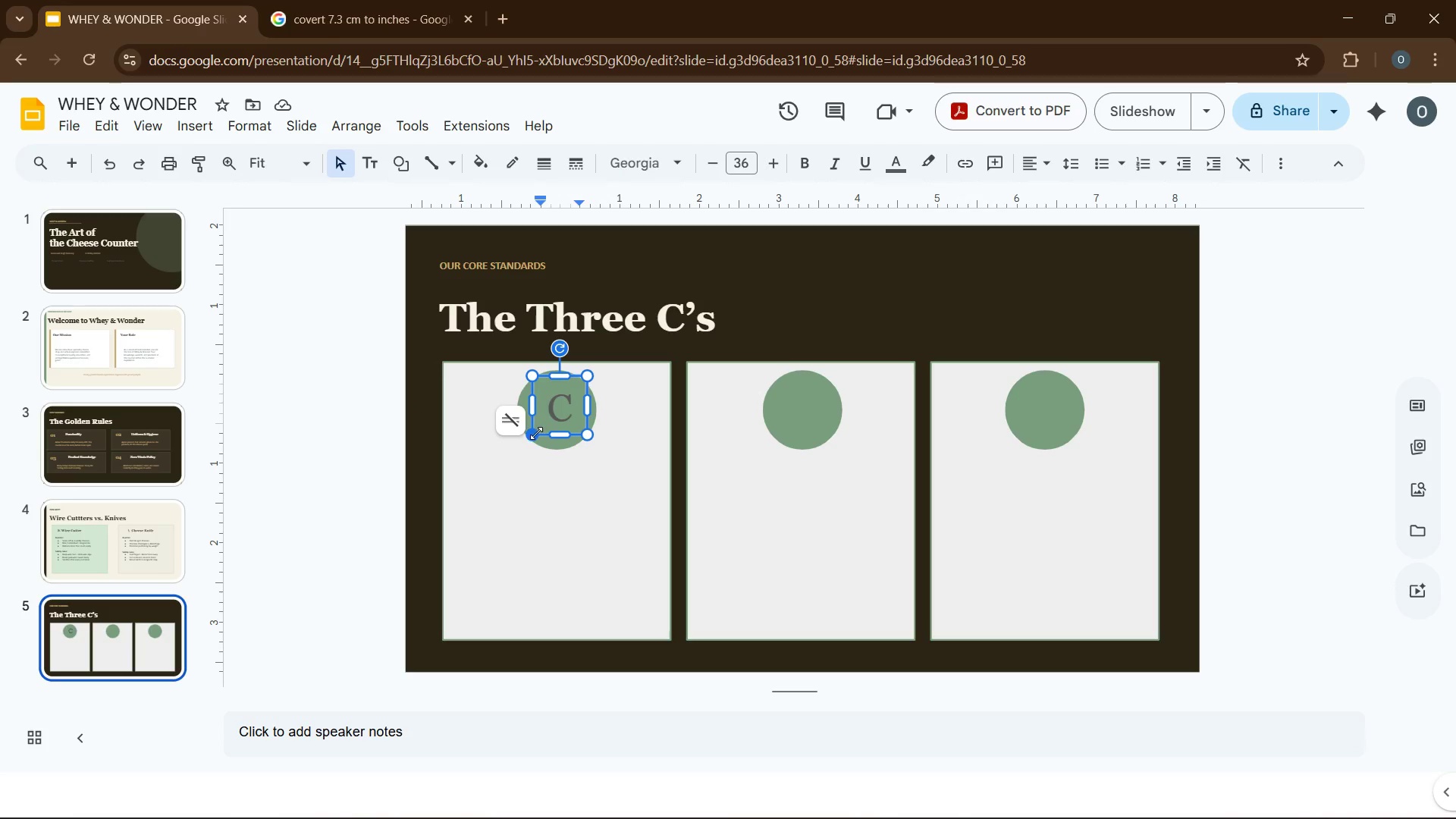 
left_click([536, 433])
 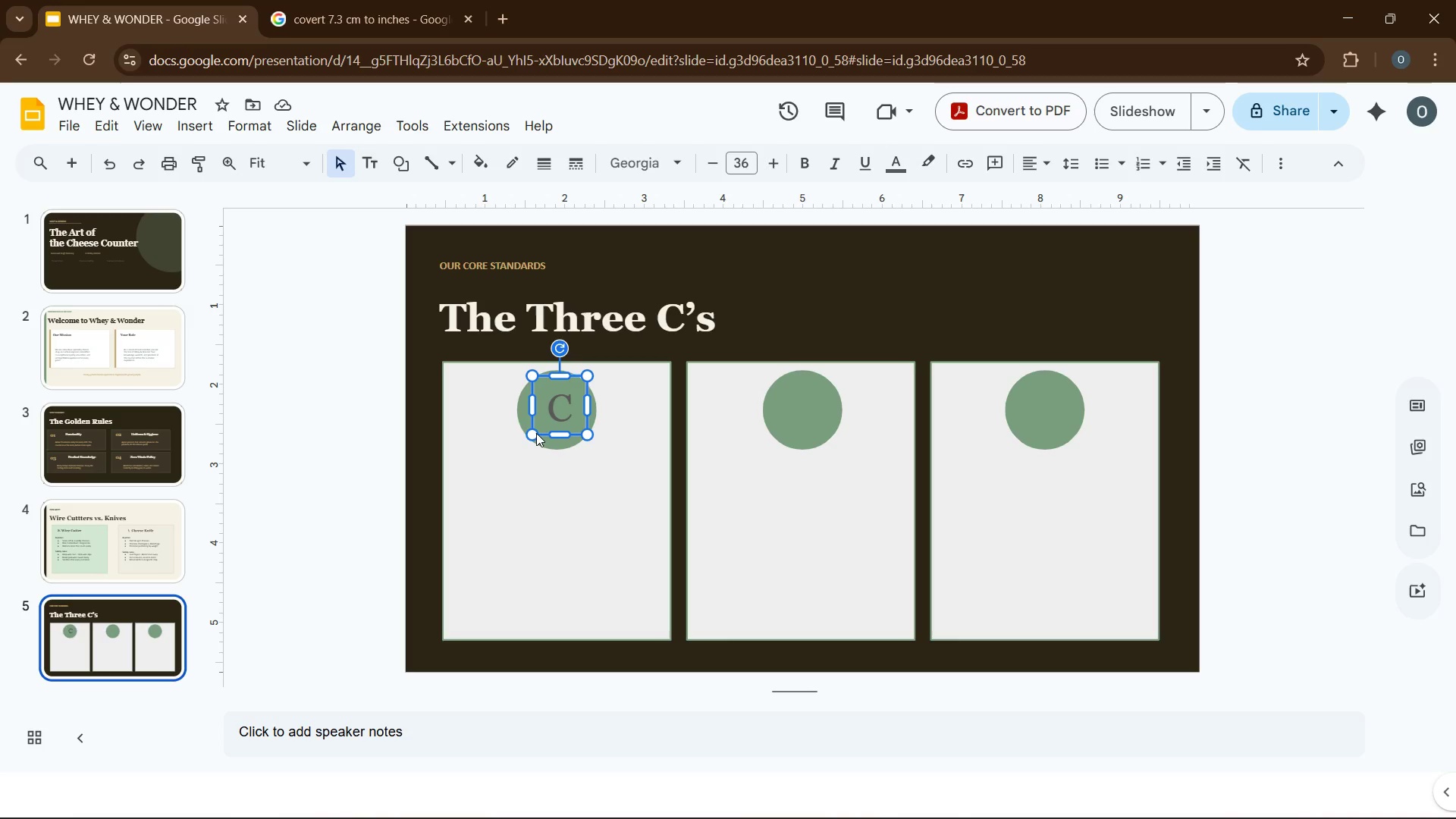 
key(Control+D)
 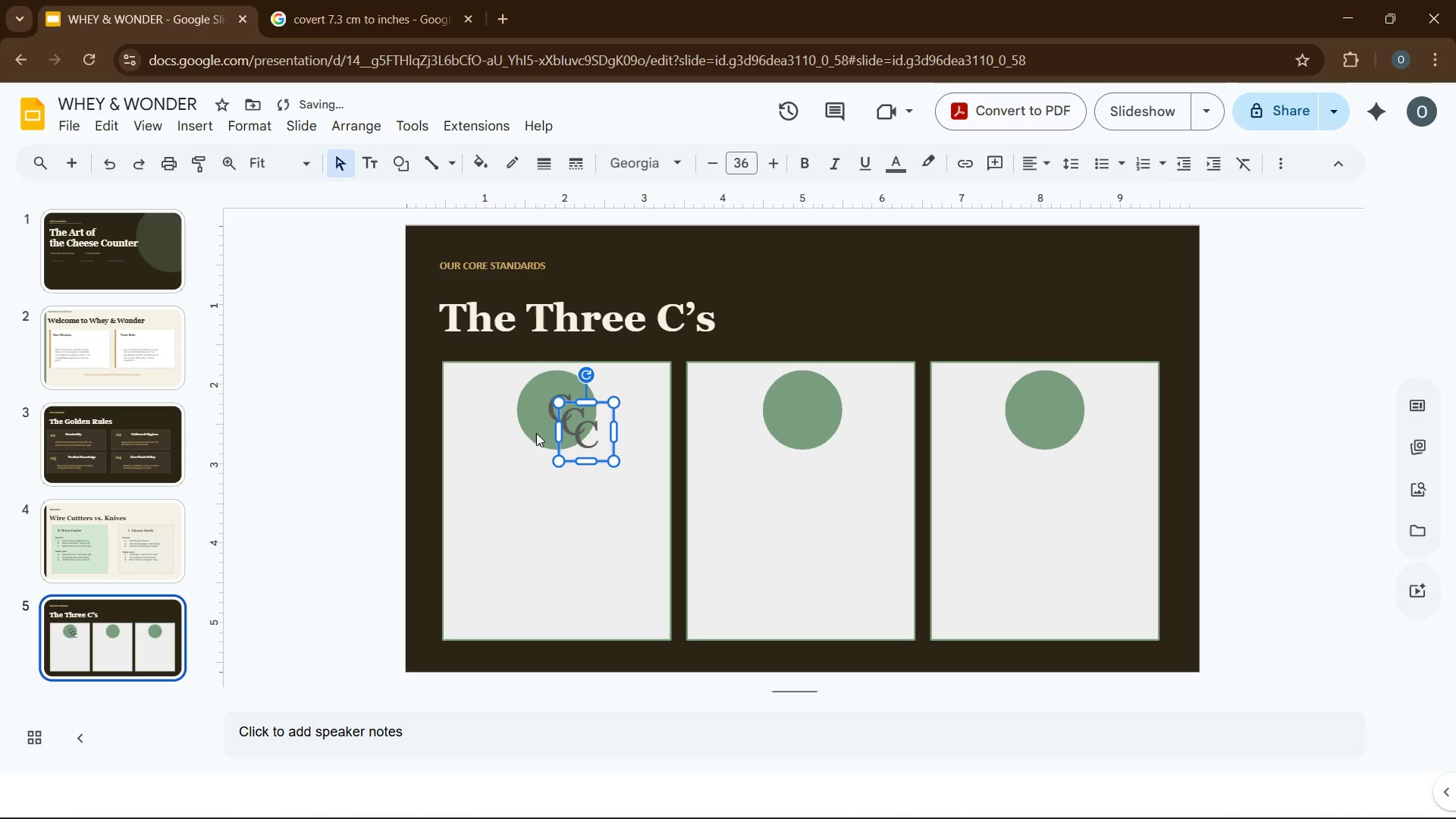 
key(Control+D)
 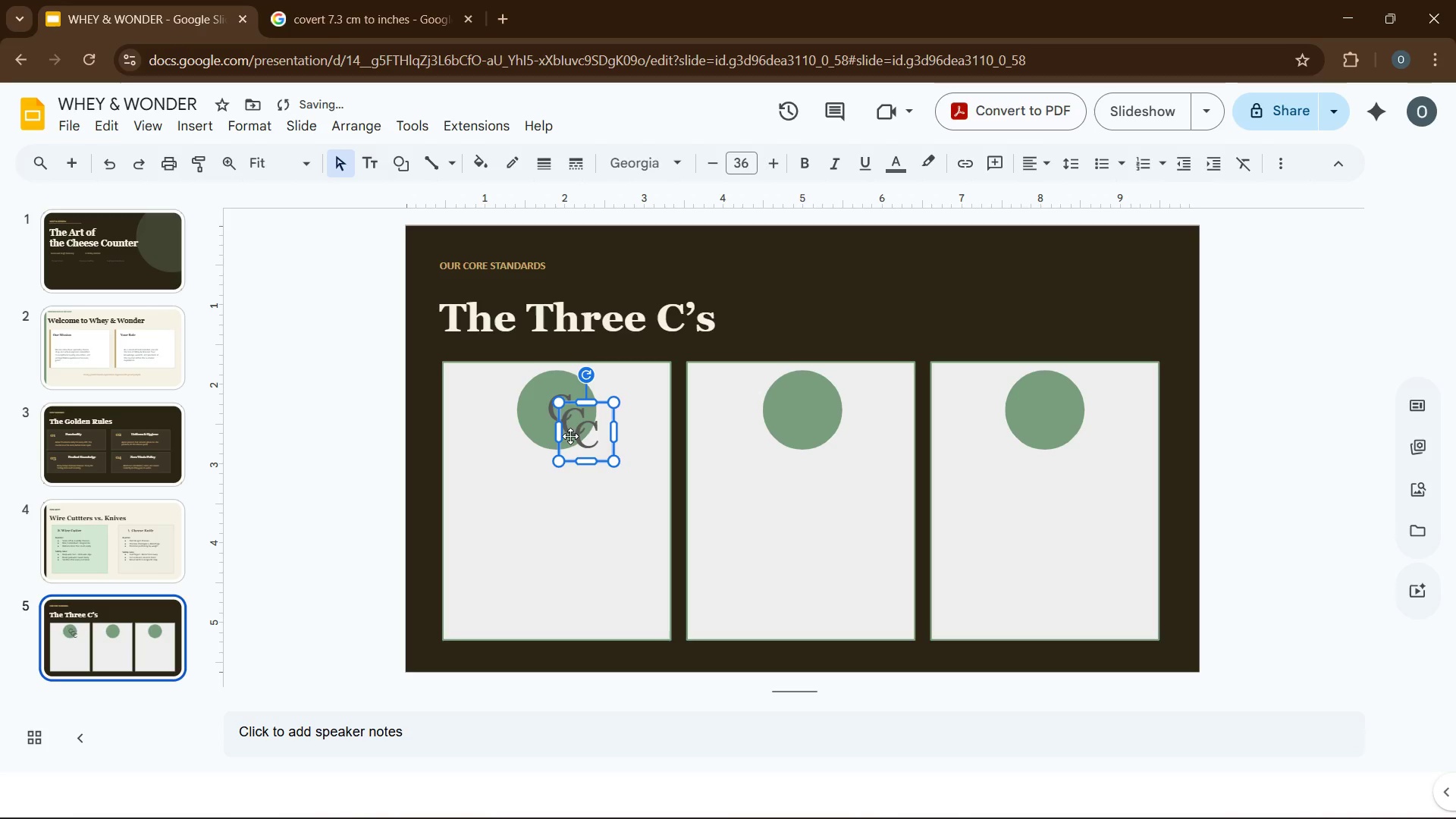 
left_click_drag(start_coordinate=[570, 436], to_coordinate=[789, 414])
 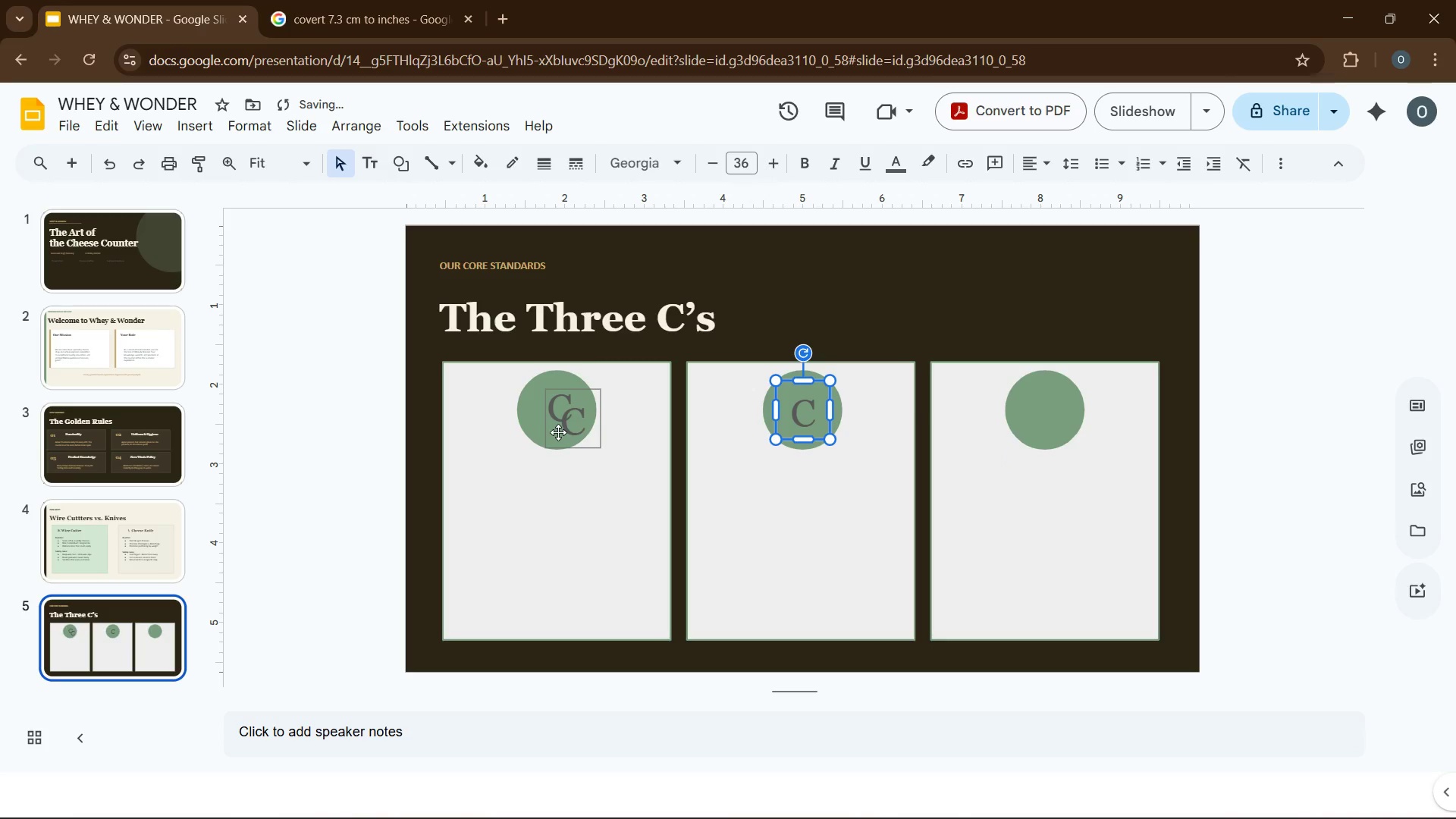 
left_click_drag(start_coordinate=[558, 432], to_coordinate=[1042, 425])
 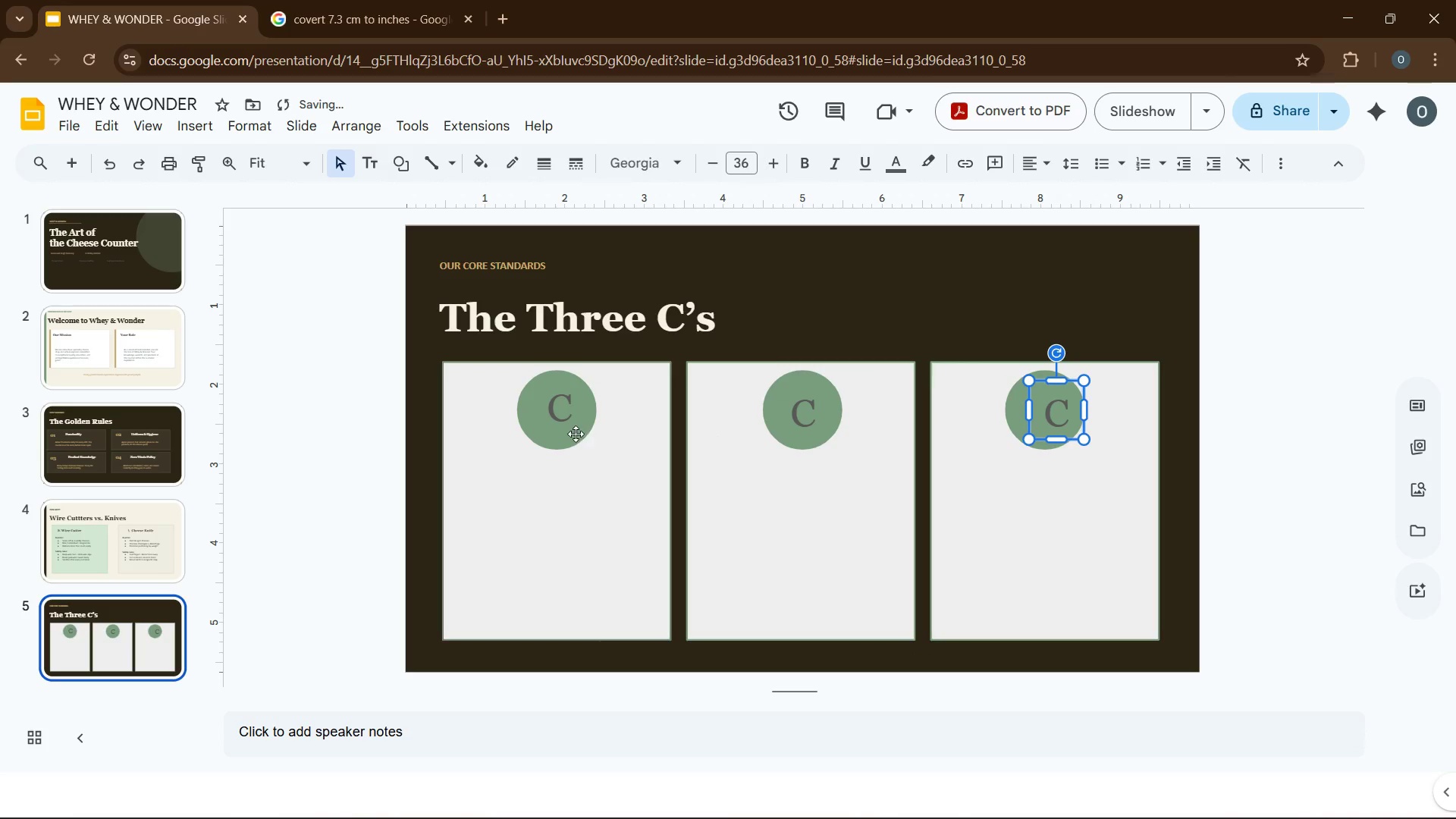 
left_click([576, 432])
 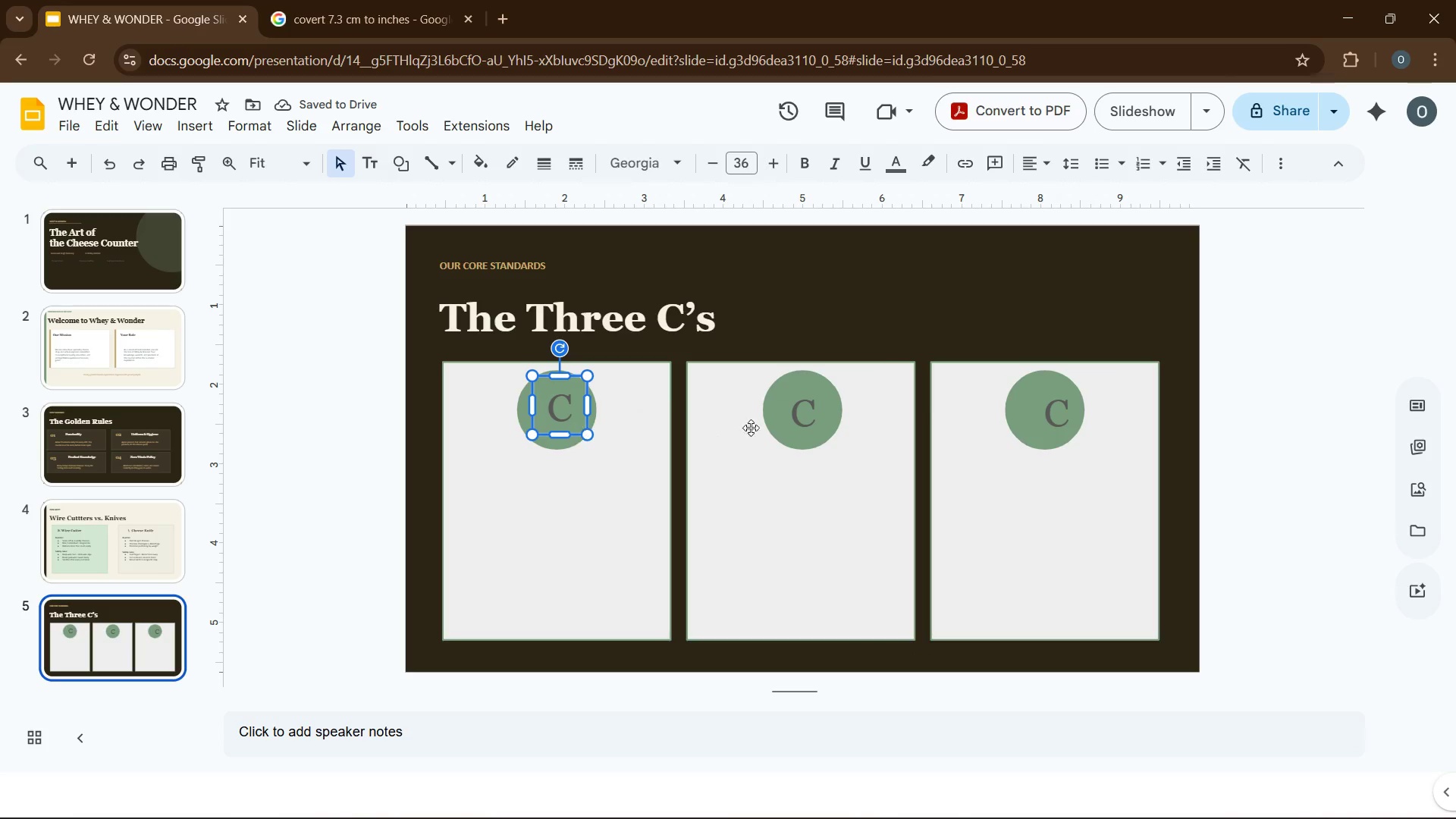 
hold_key(key=ControlLeft, duration=2.23)
left_click([789, 416])
 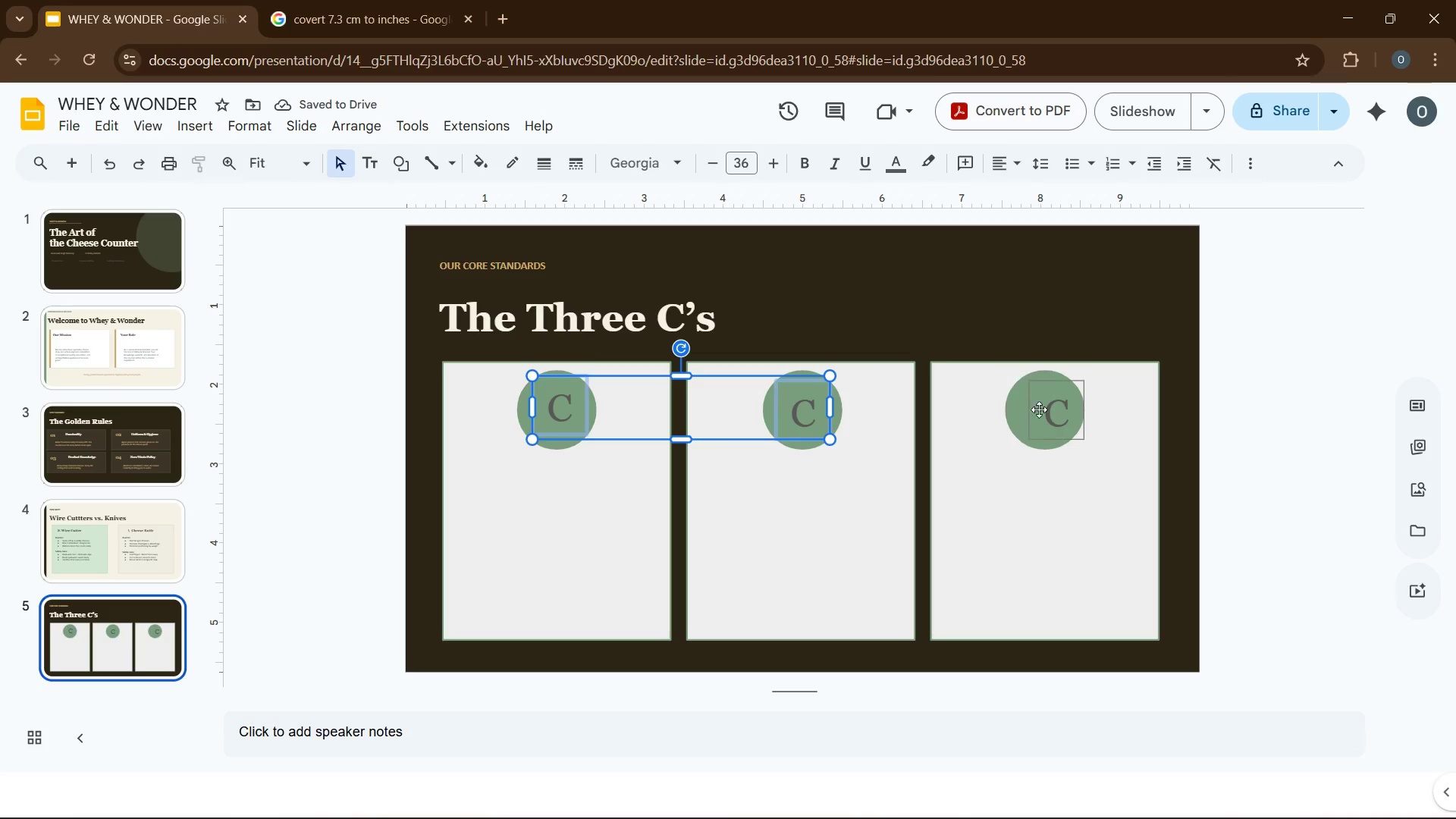 
left_click([1040, 414])
 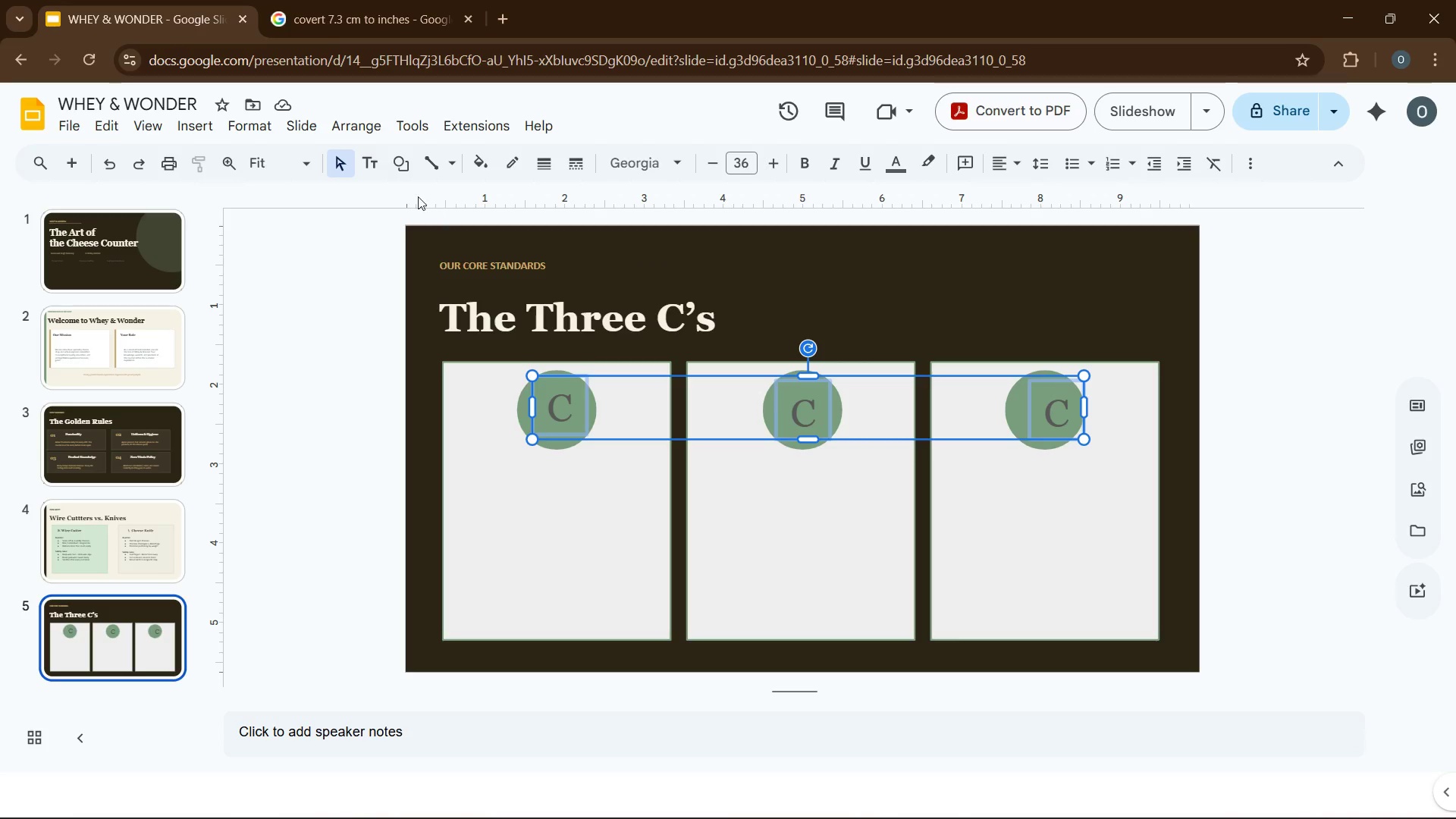 
left_click([361, 131])
 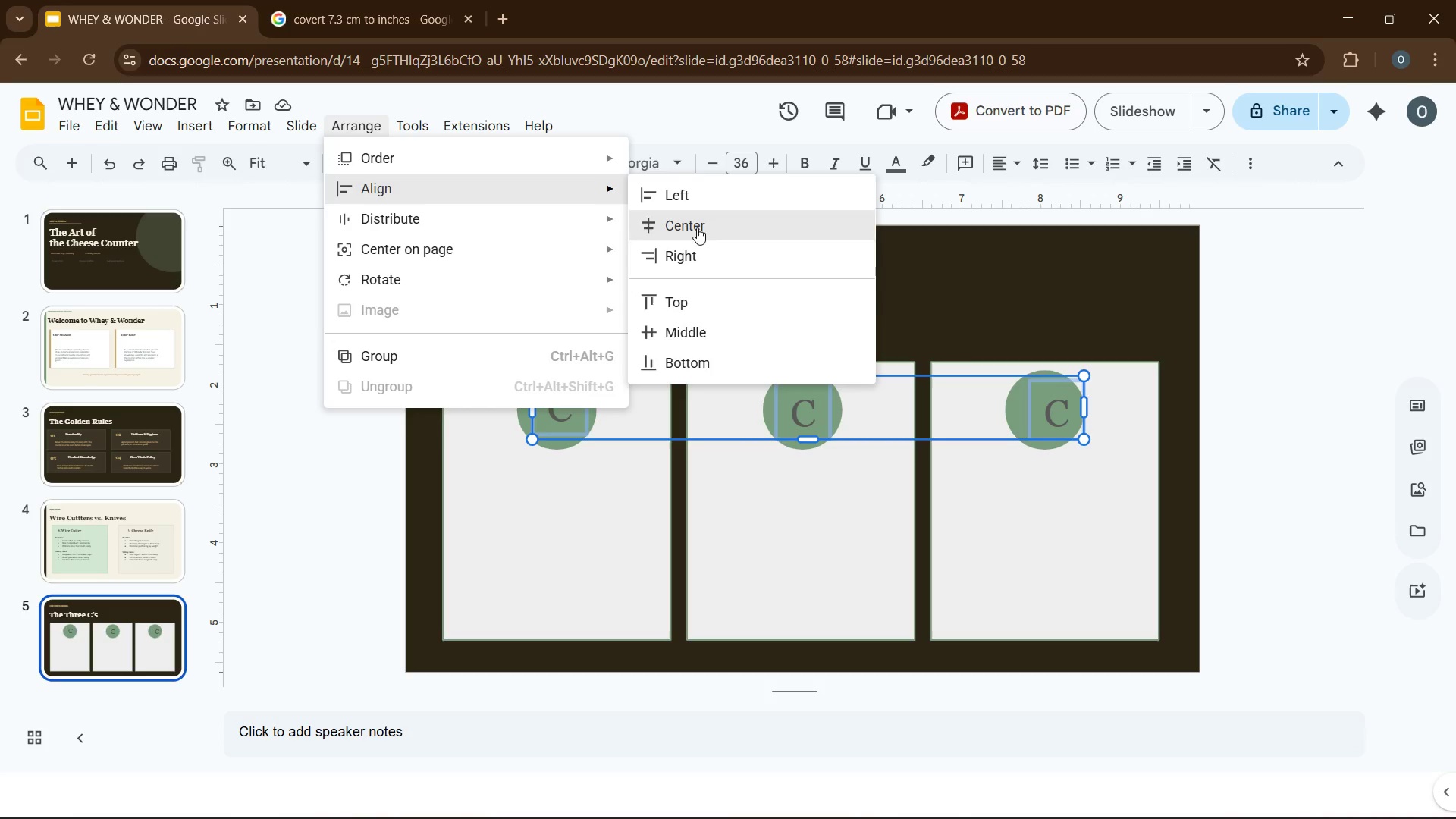 
left_click([724, 321])
 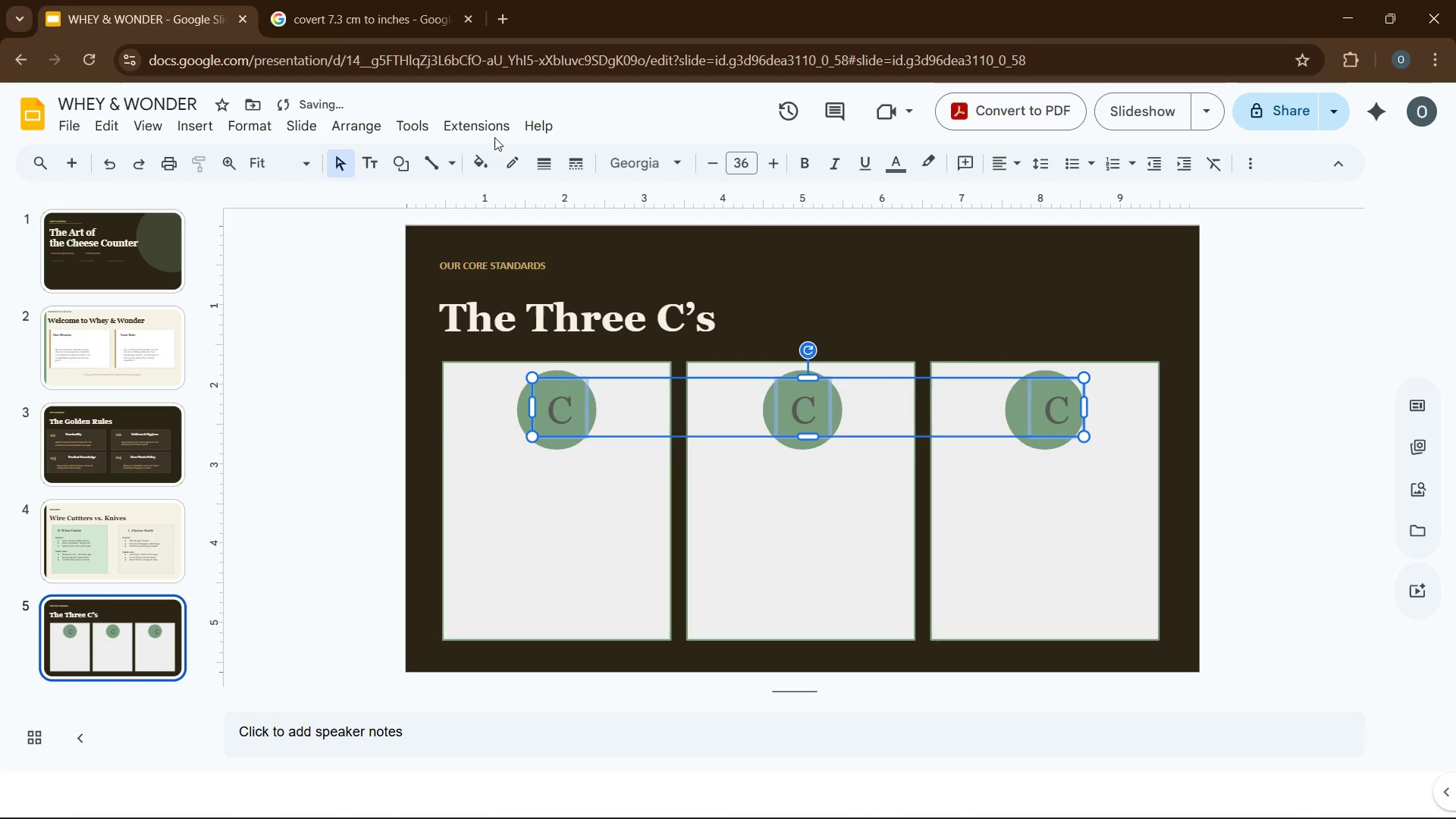 
left_click([366, 128])
 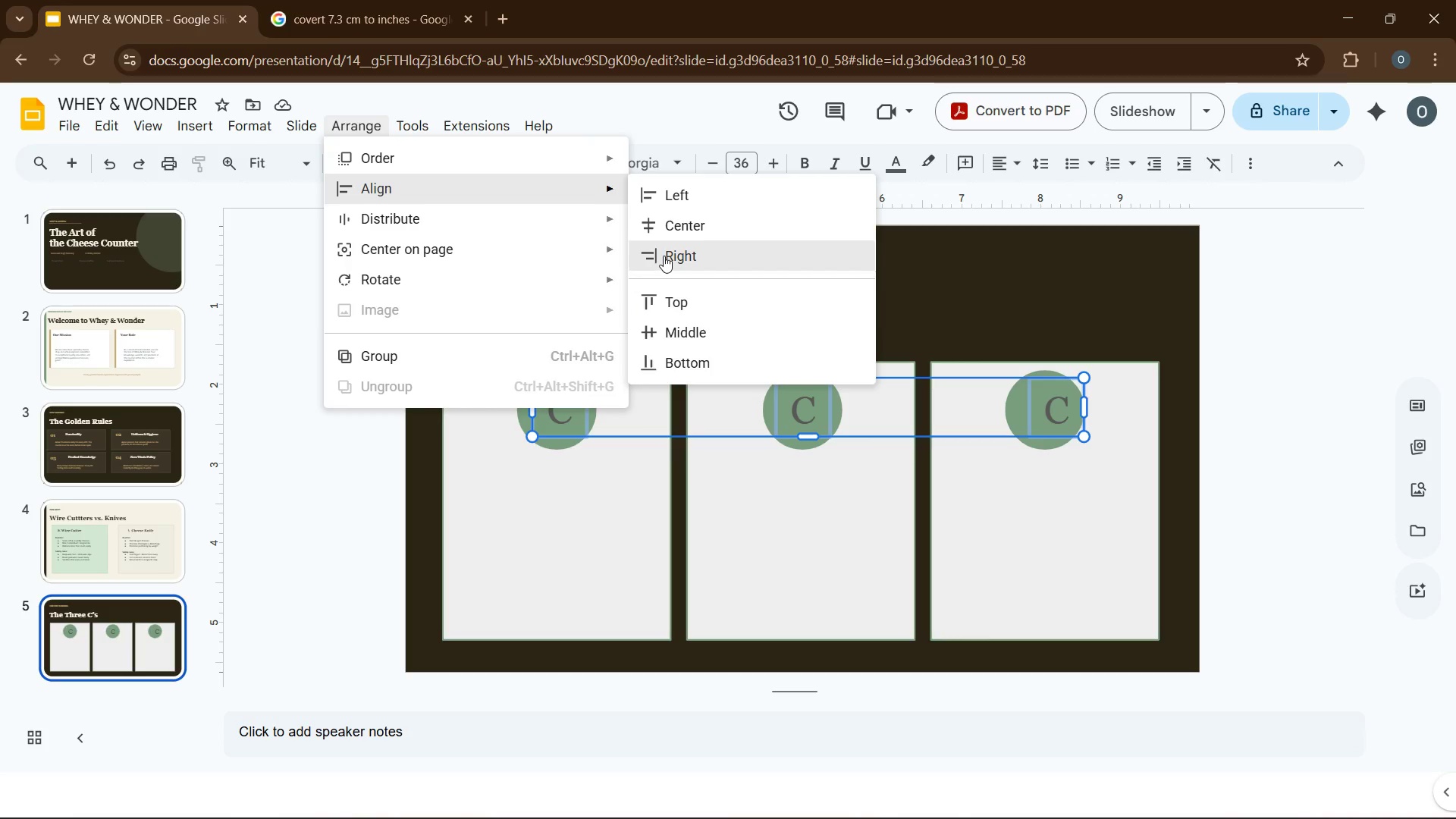 
wait(6.14)
 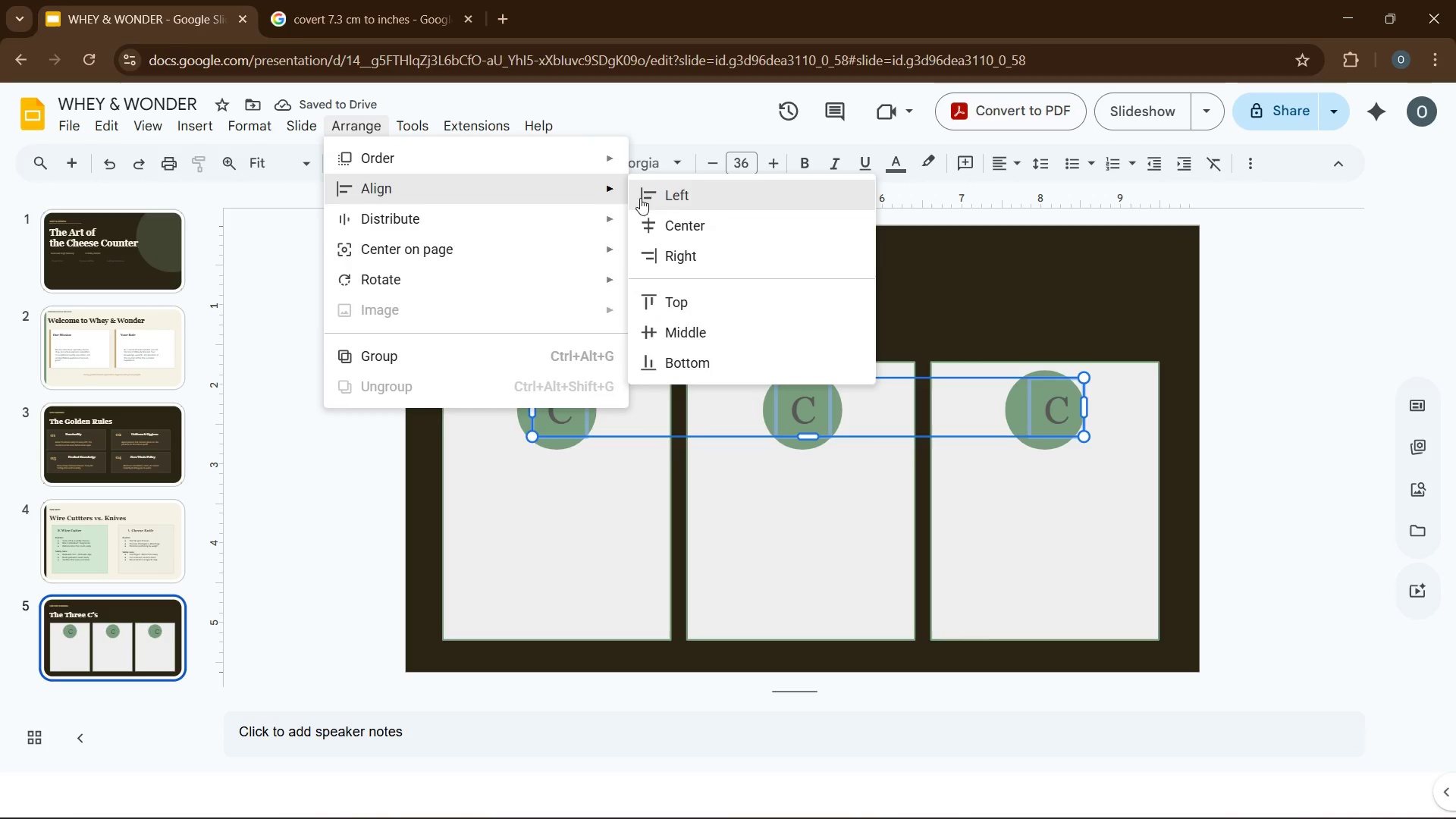 
left_click([664, 205])
 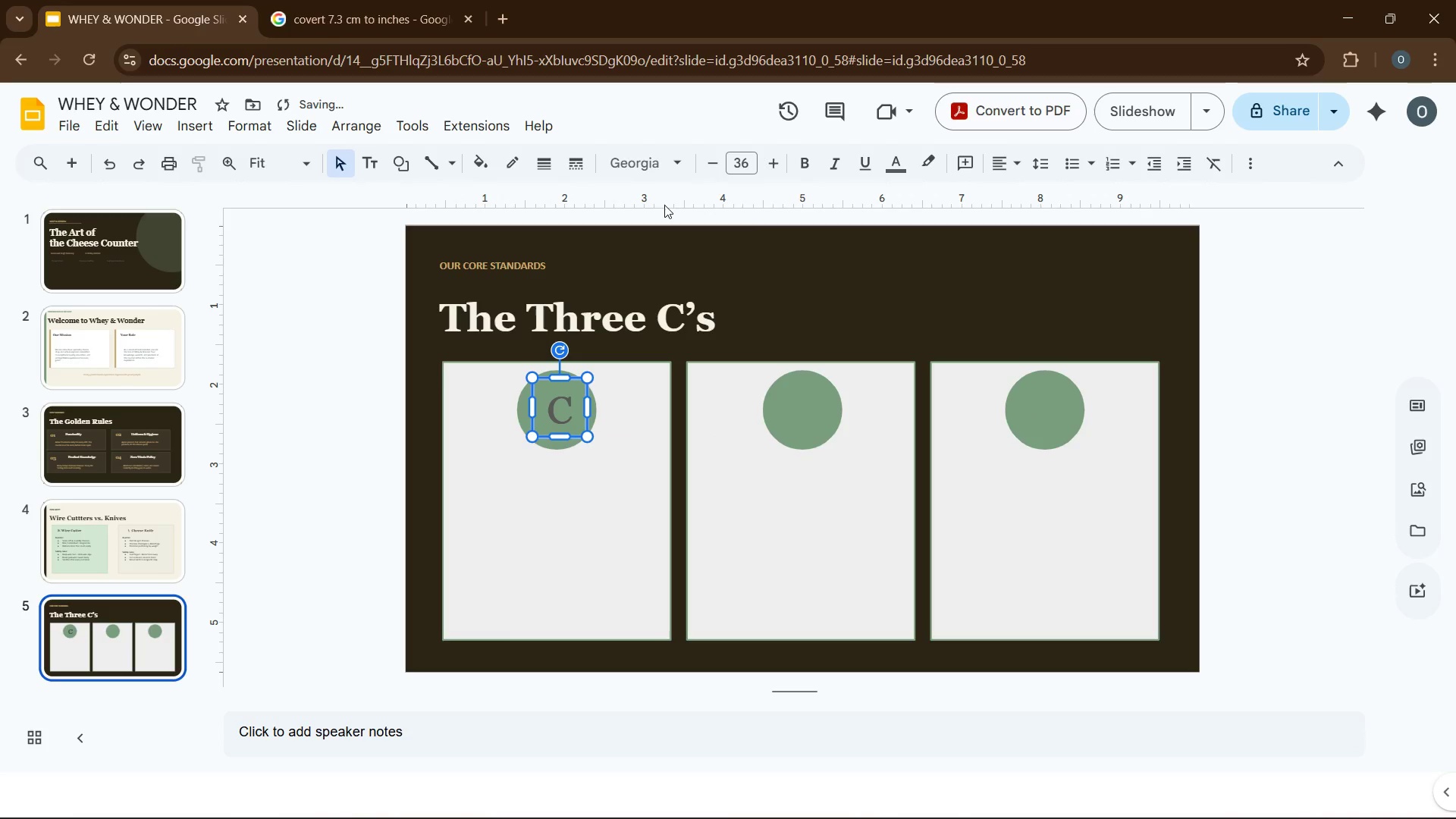 
hold_key(key=ControlLeft, duration=0.59)
 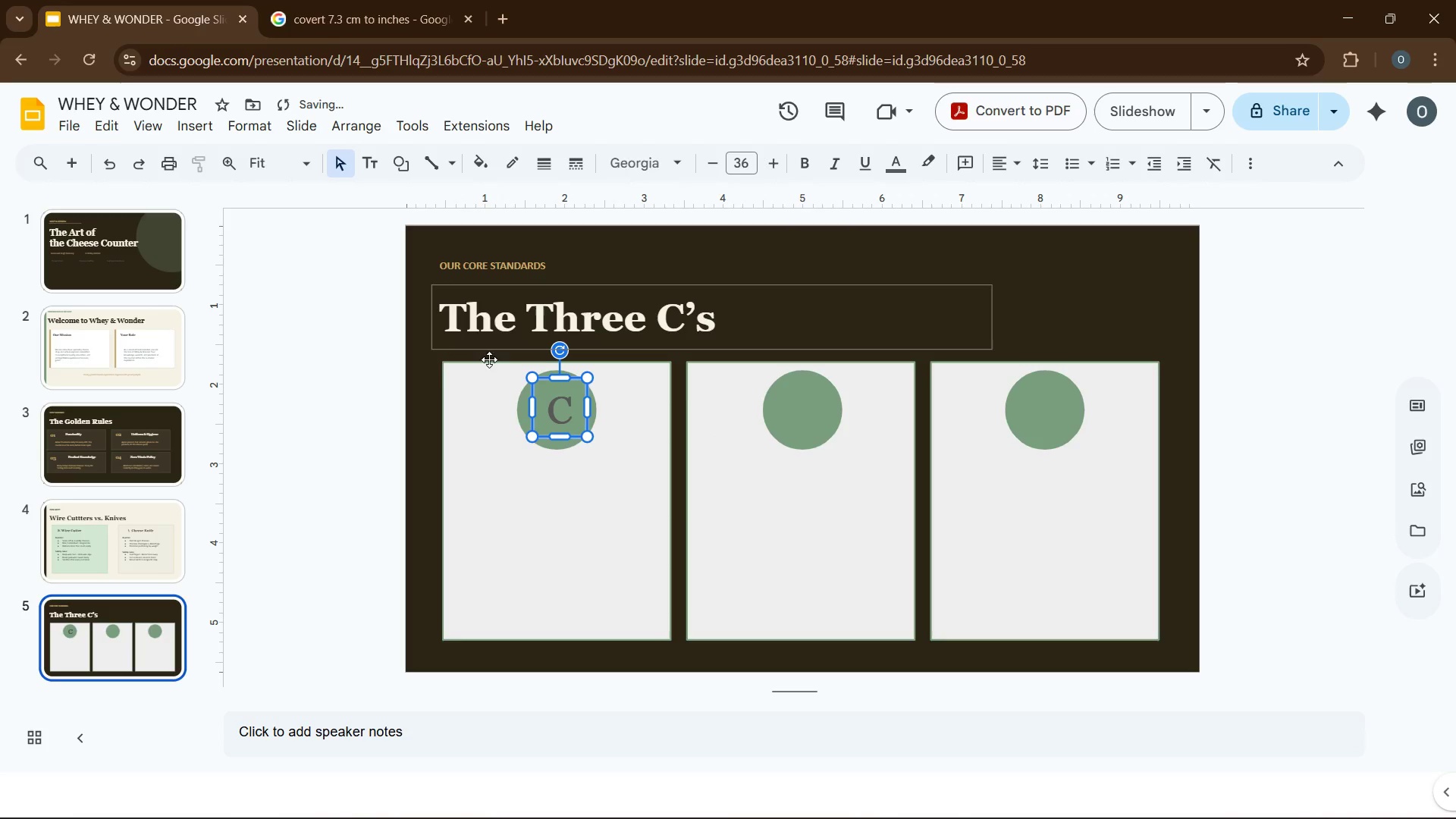 
key(Control+Meta+MetaLeft)
 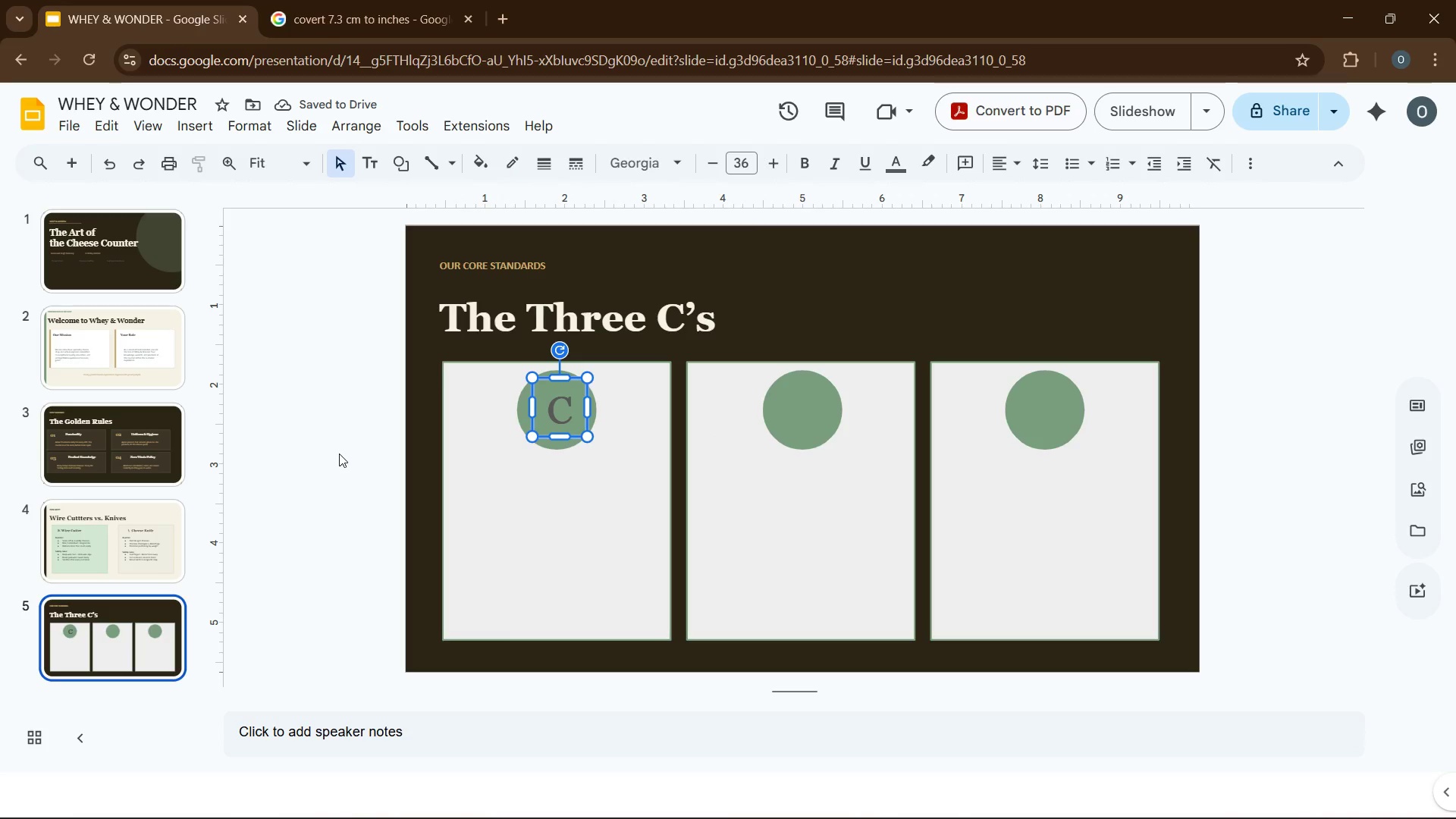 
left_click([339, 453])
 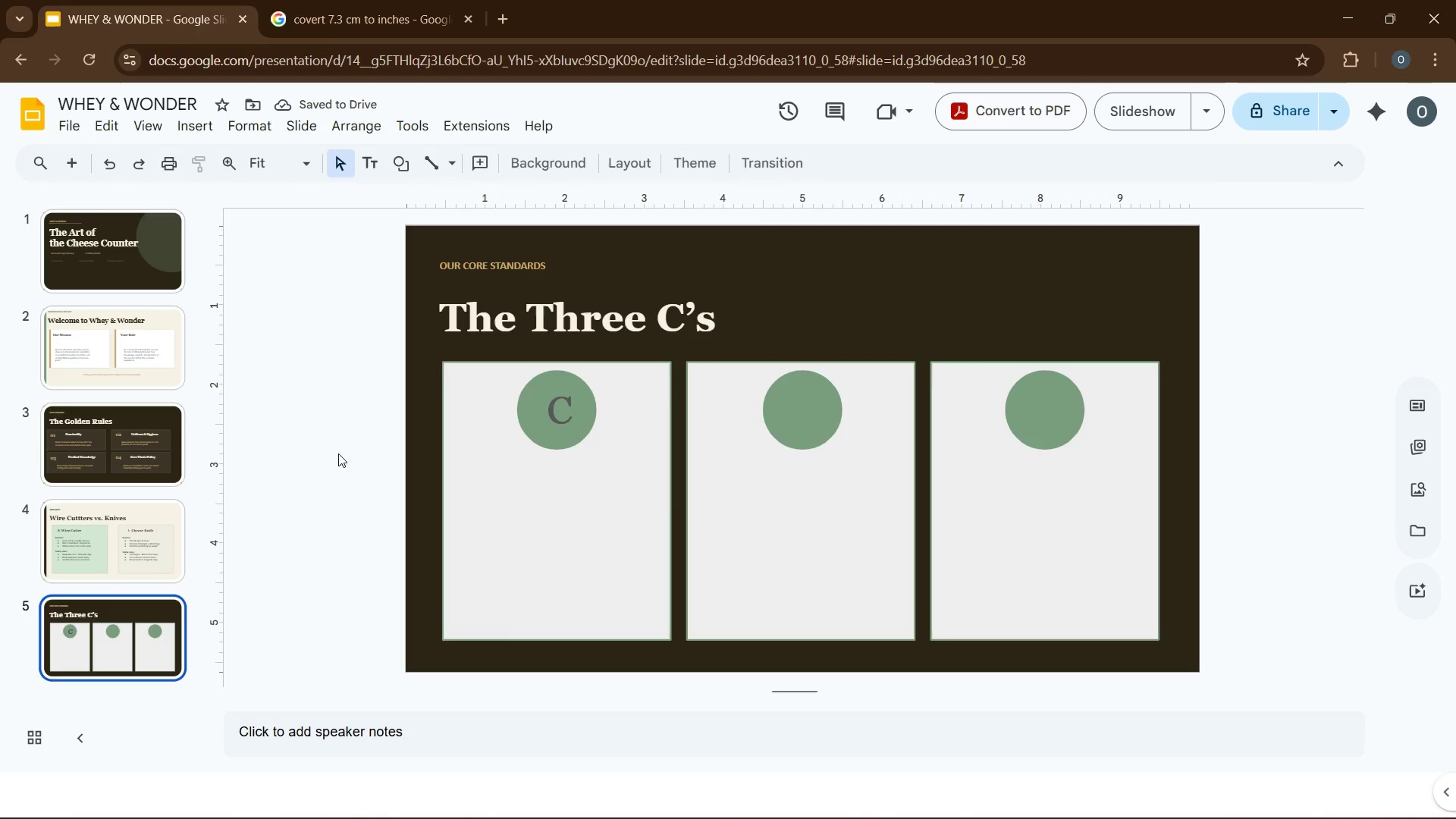 
key(Control+Z)
 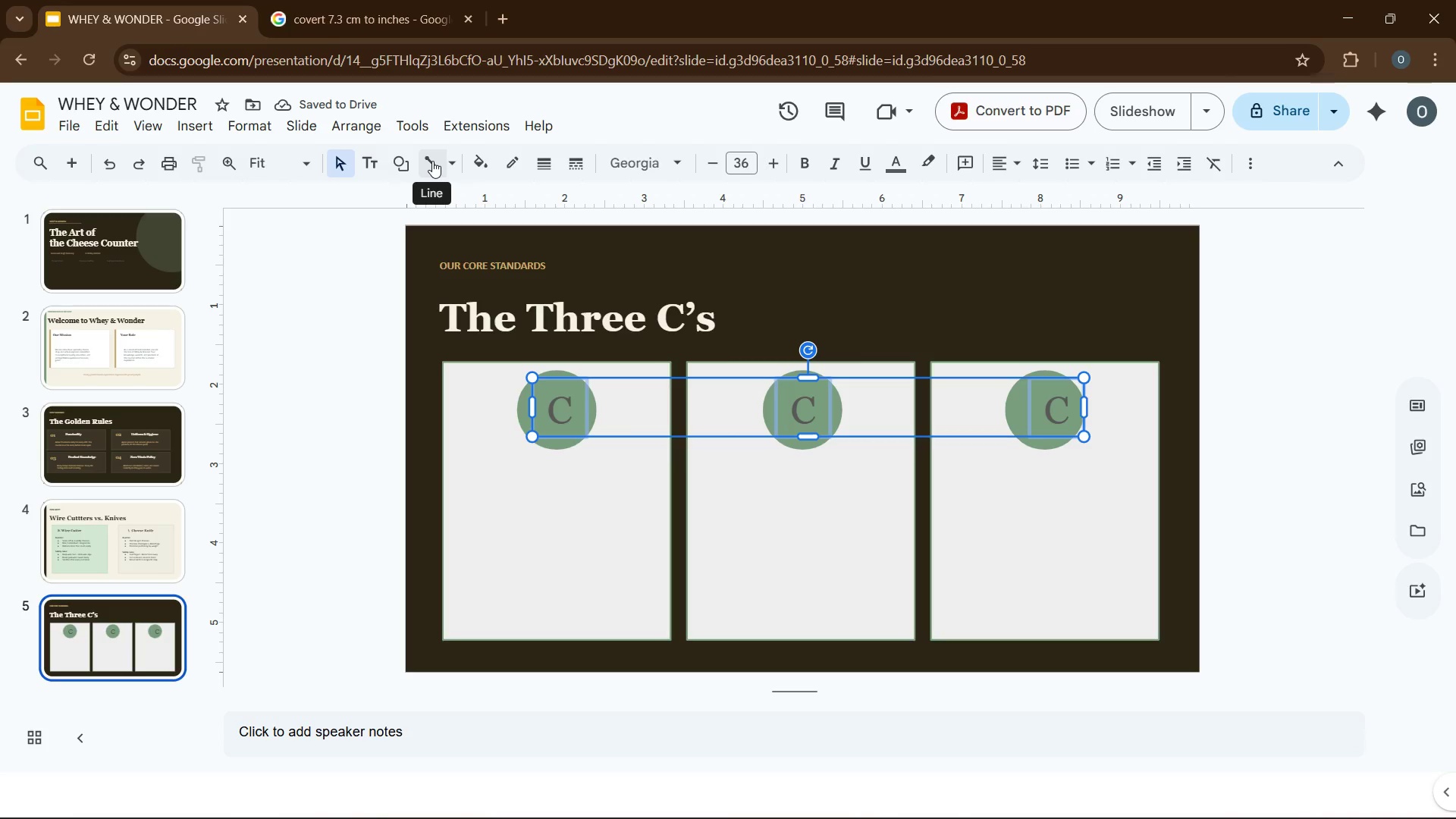 
left_click([366, 130])
 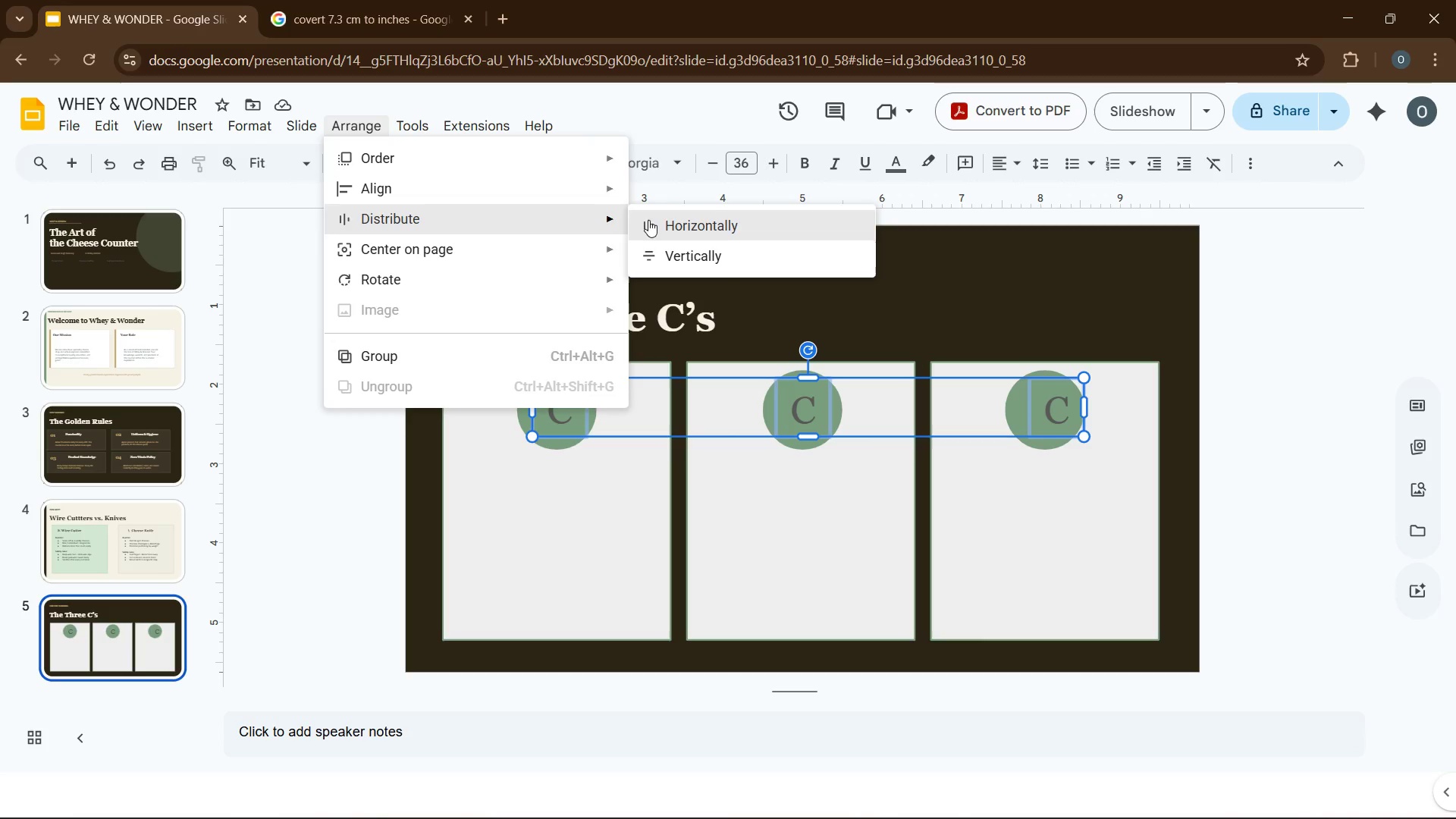 
left_click([686, 244])
 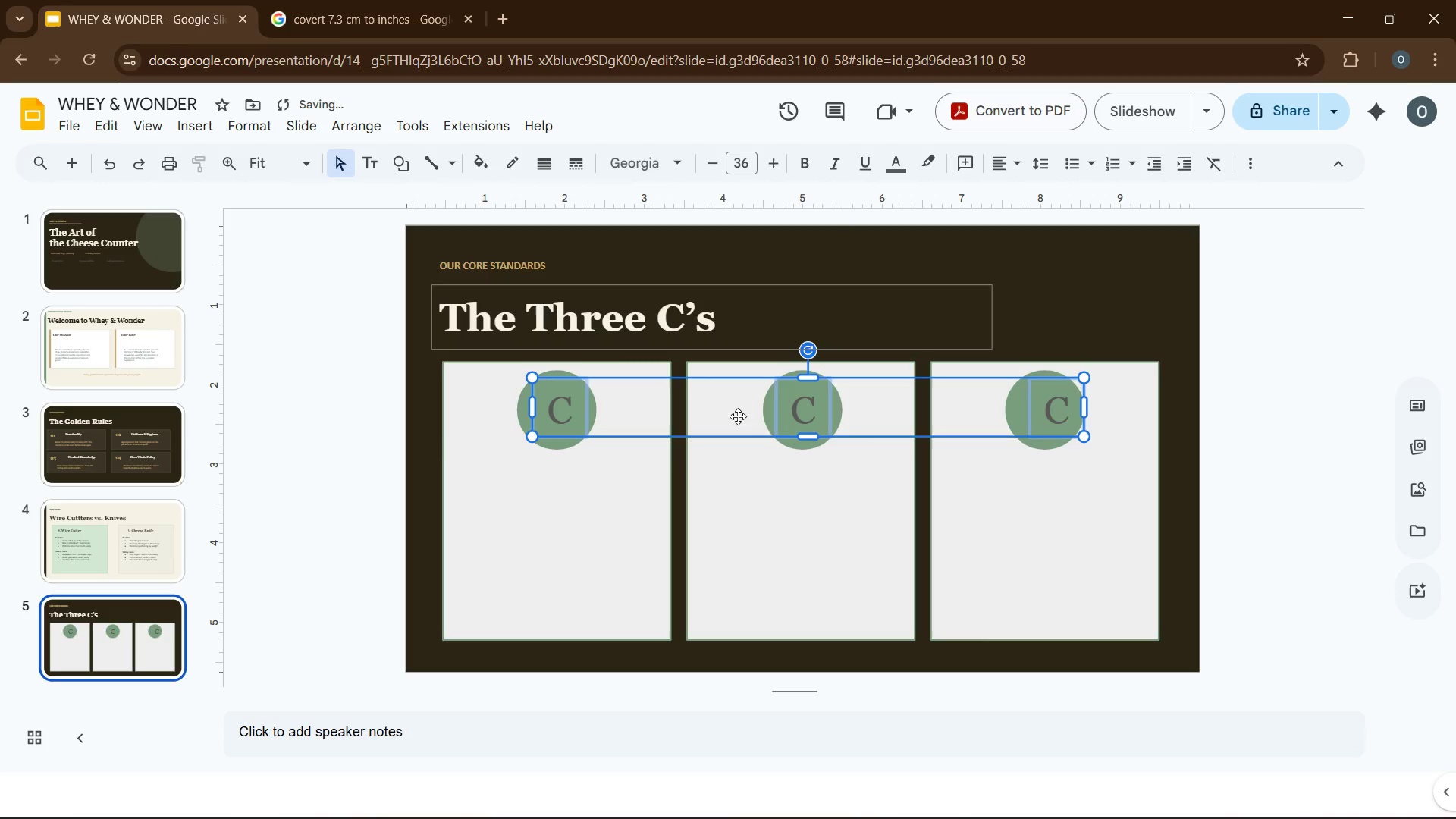 
left_click([812, 588])
 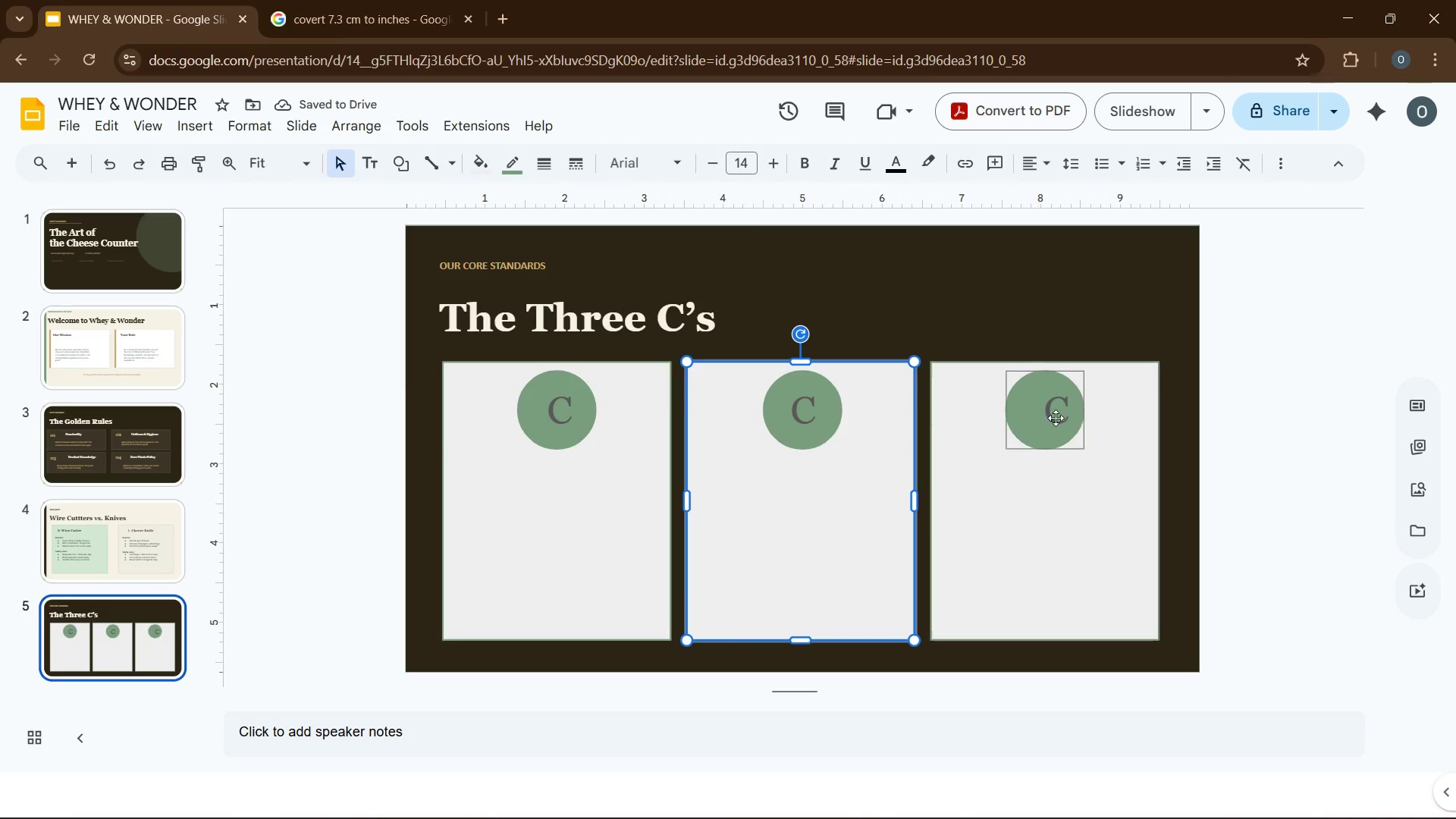 
left_click([1056, 418])
 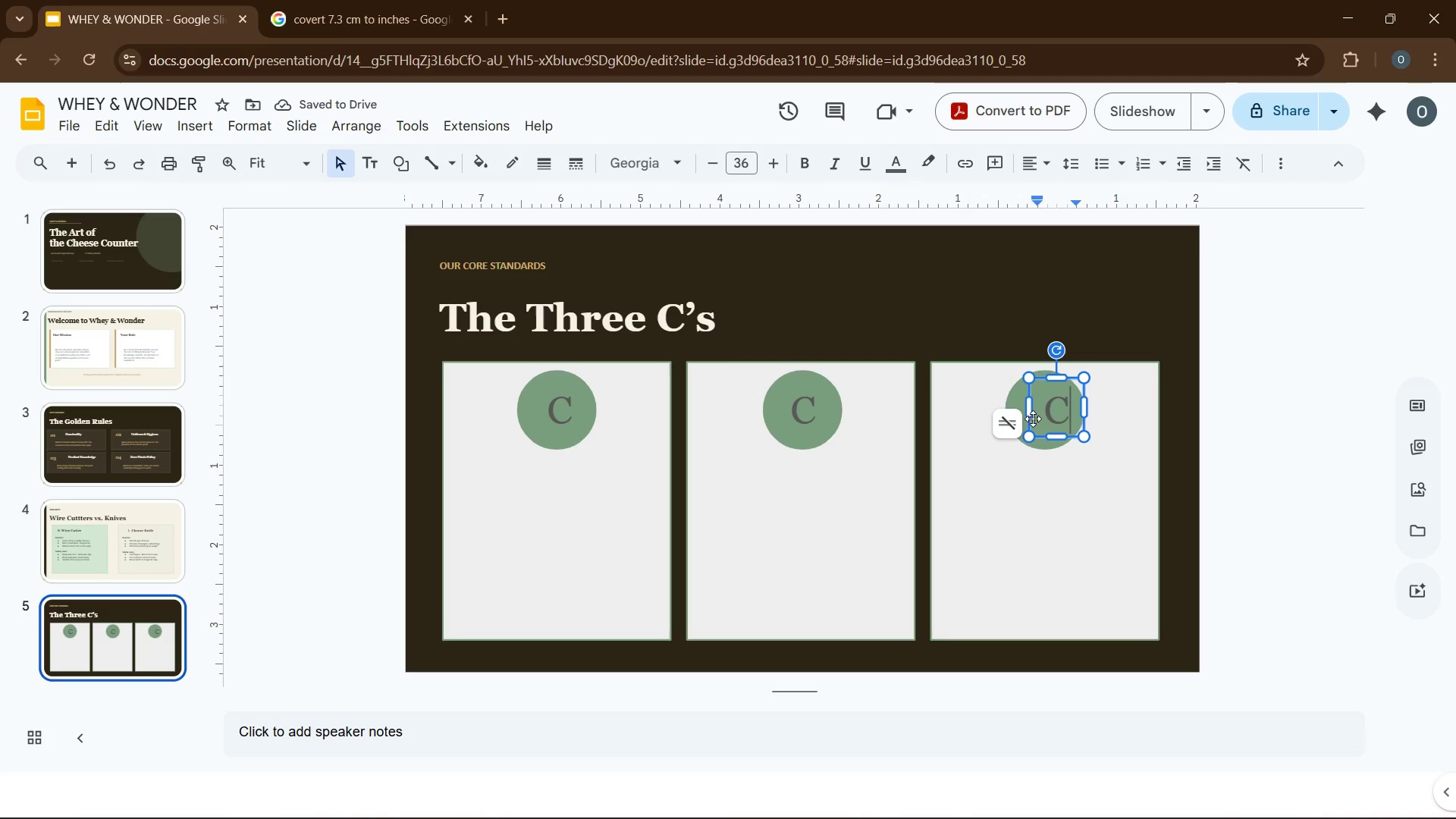 
left_click_drag(start_coordinate=[1033, 419], to_coordinate=[1024, 420])
 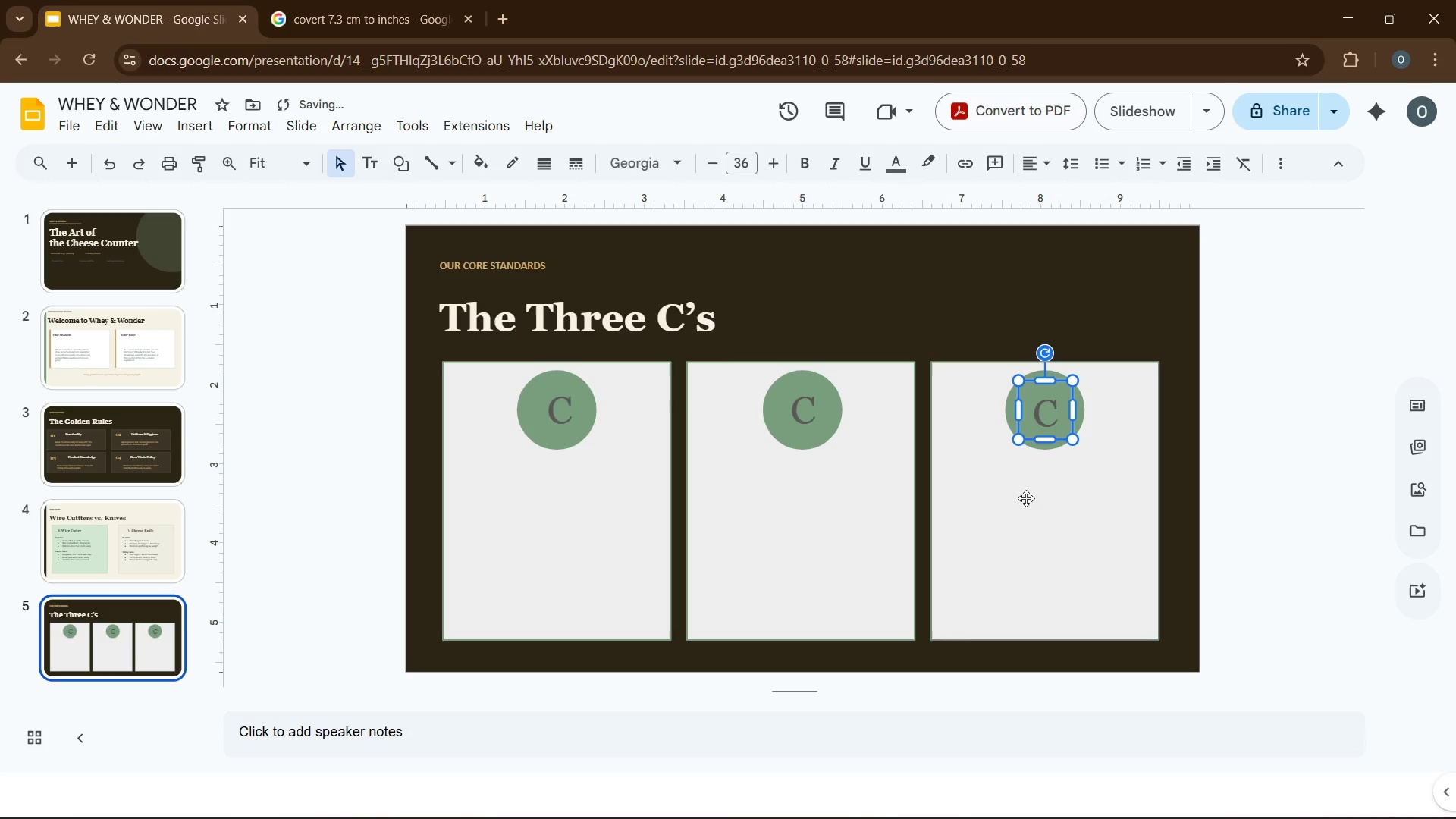 
left_click([1026, 498])
 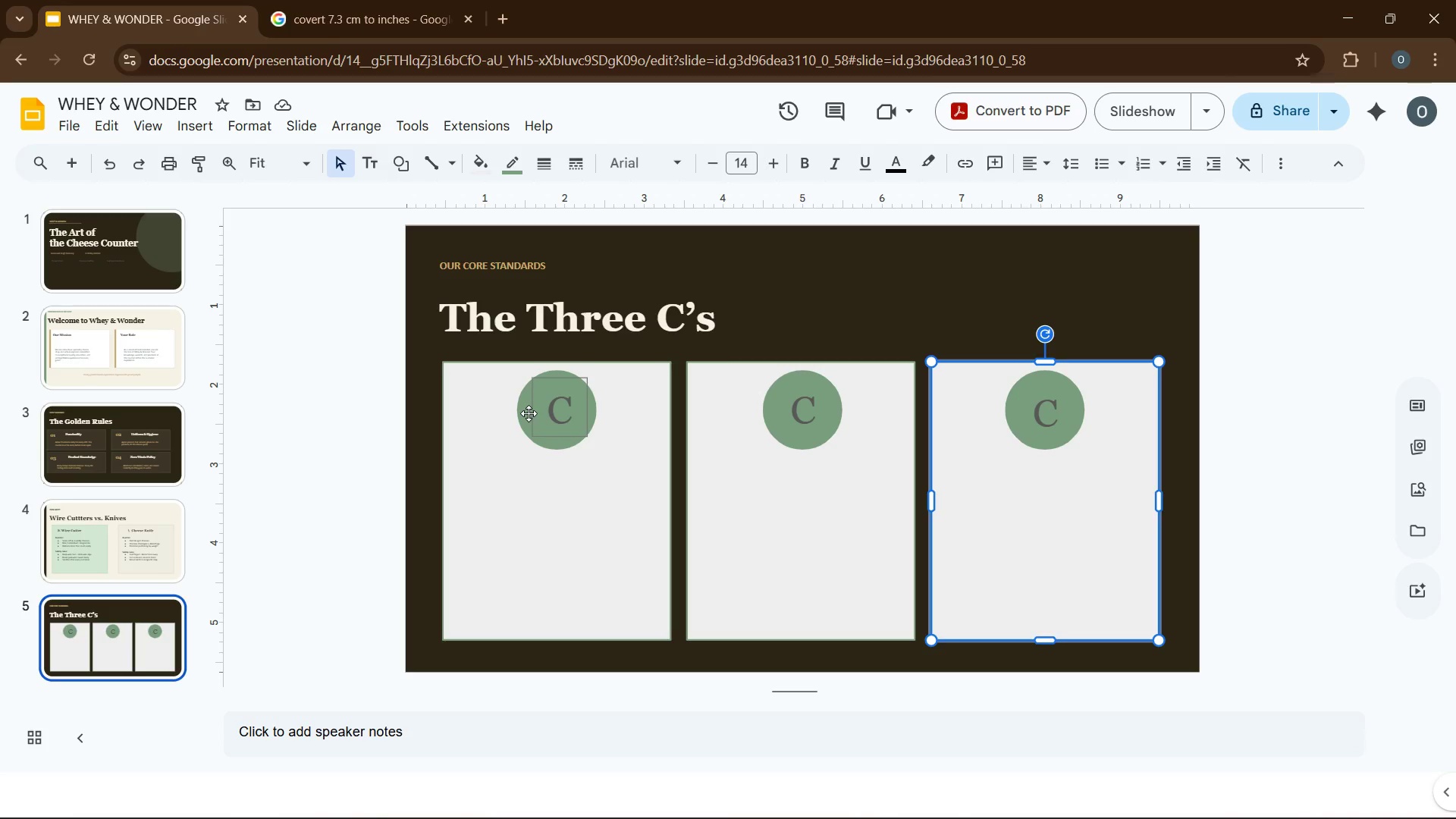 
wait(19.59)
 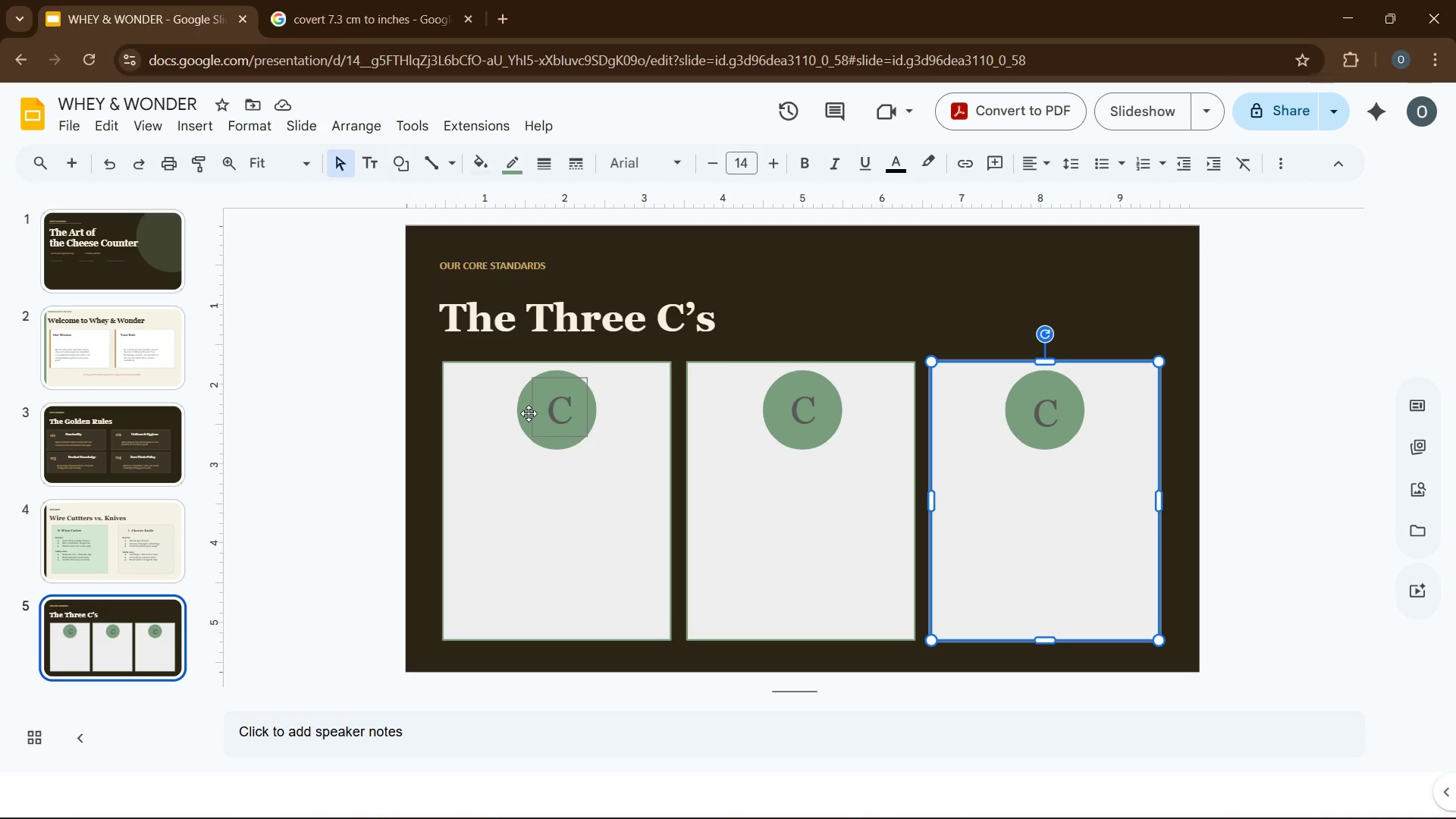 
double_click([562, 414])
 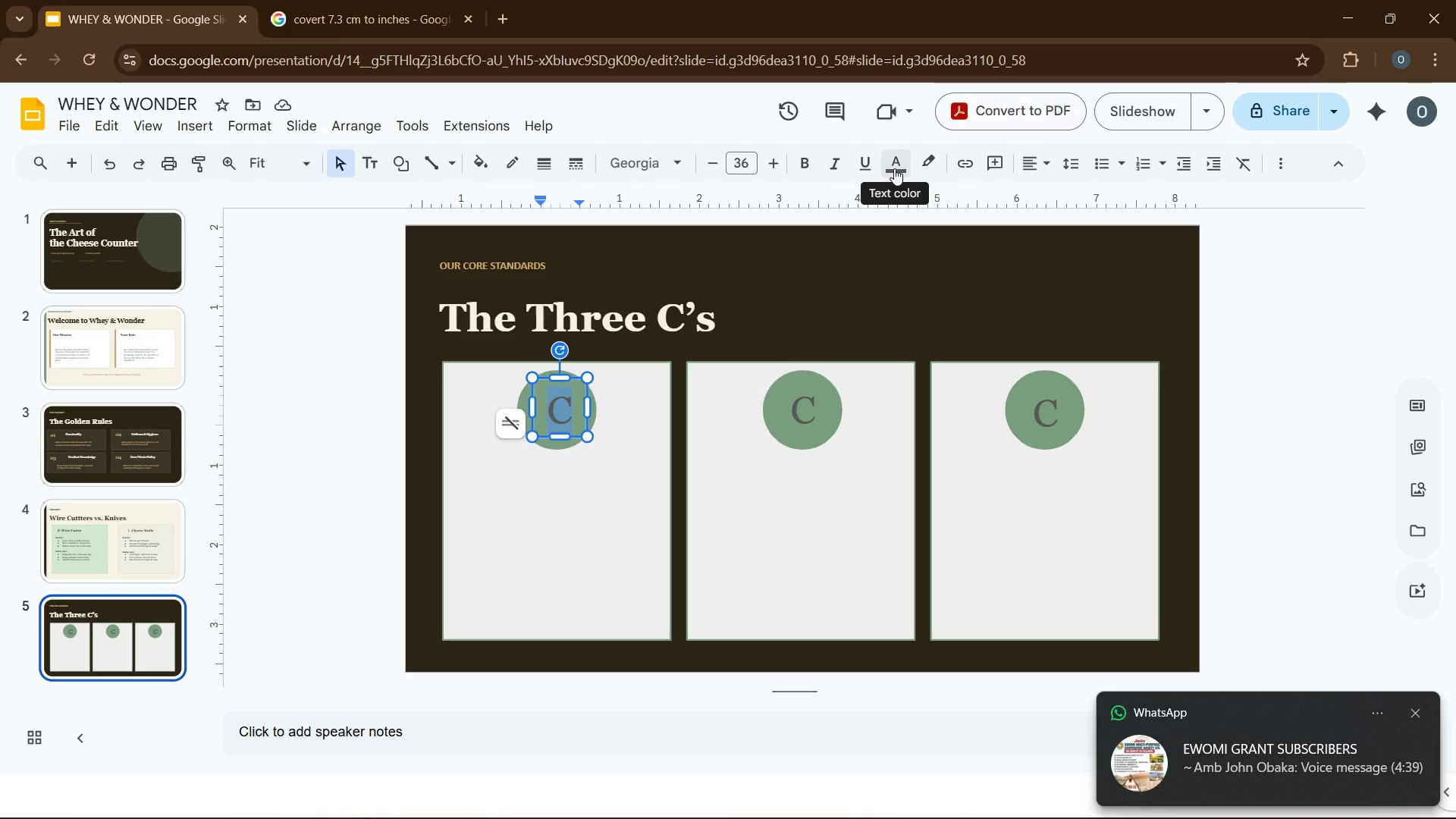 
left_click([894, 168])
 